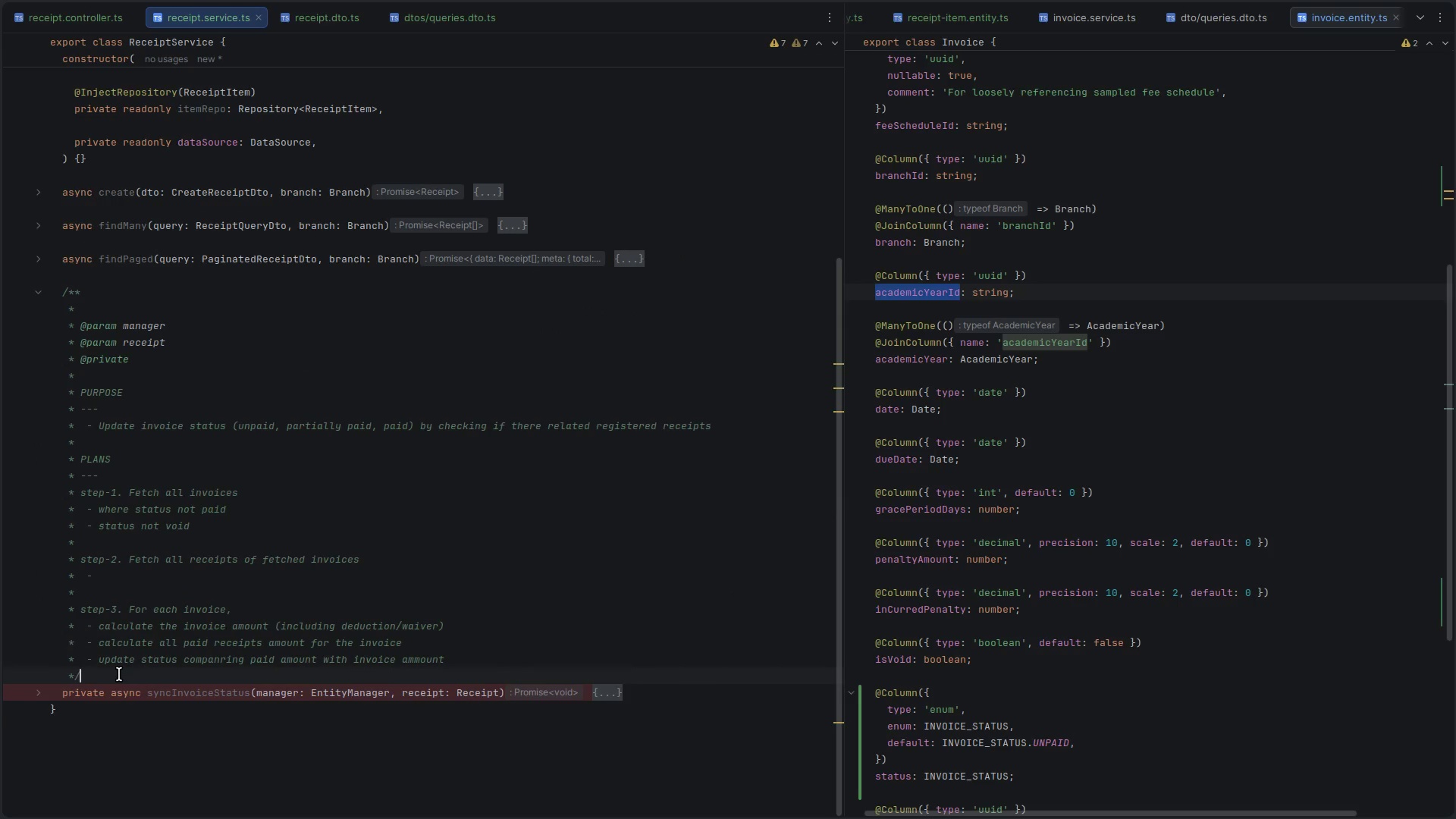 
key(Enter)
 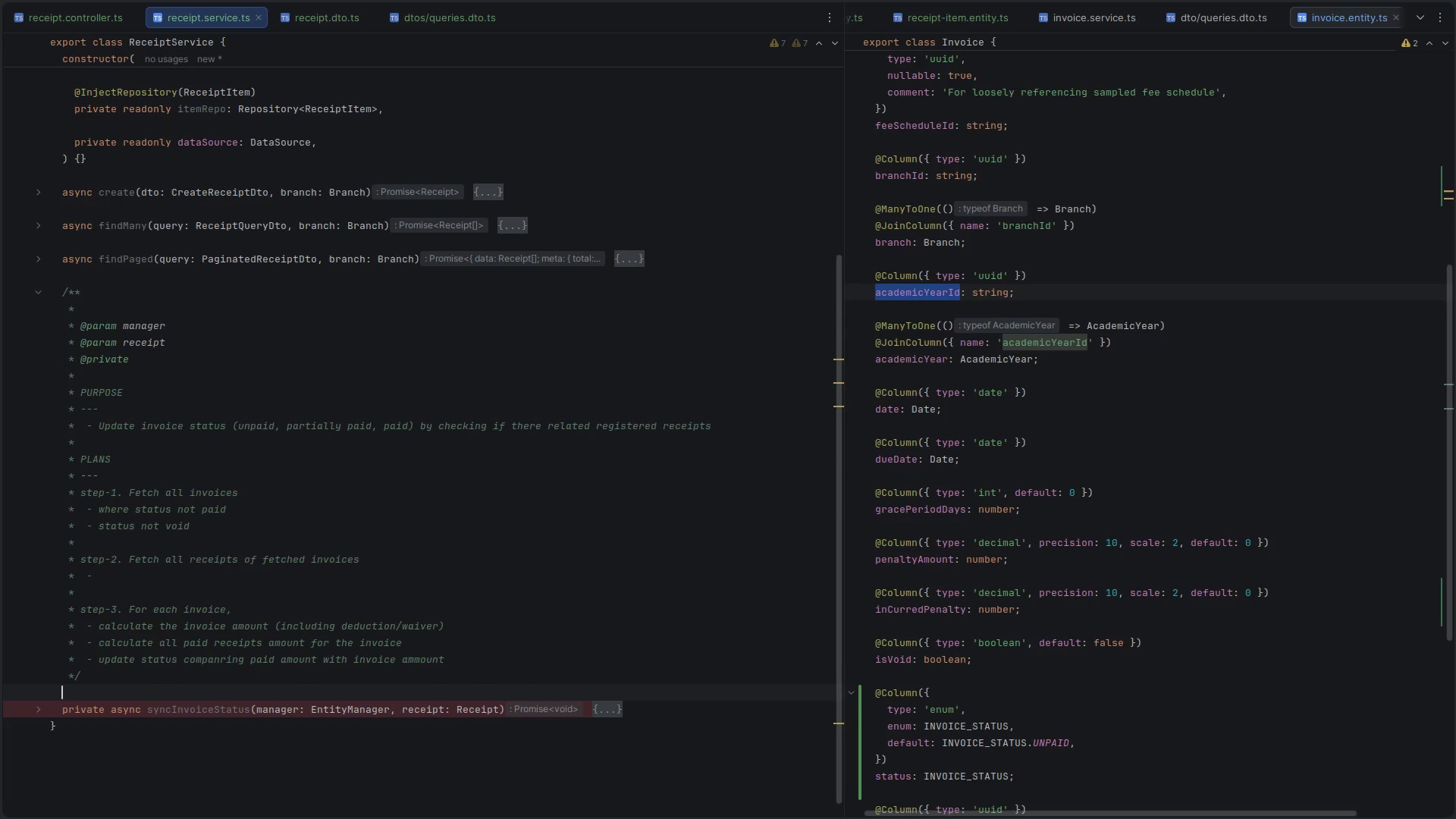 
key(Enter)
 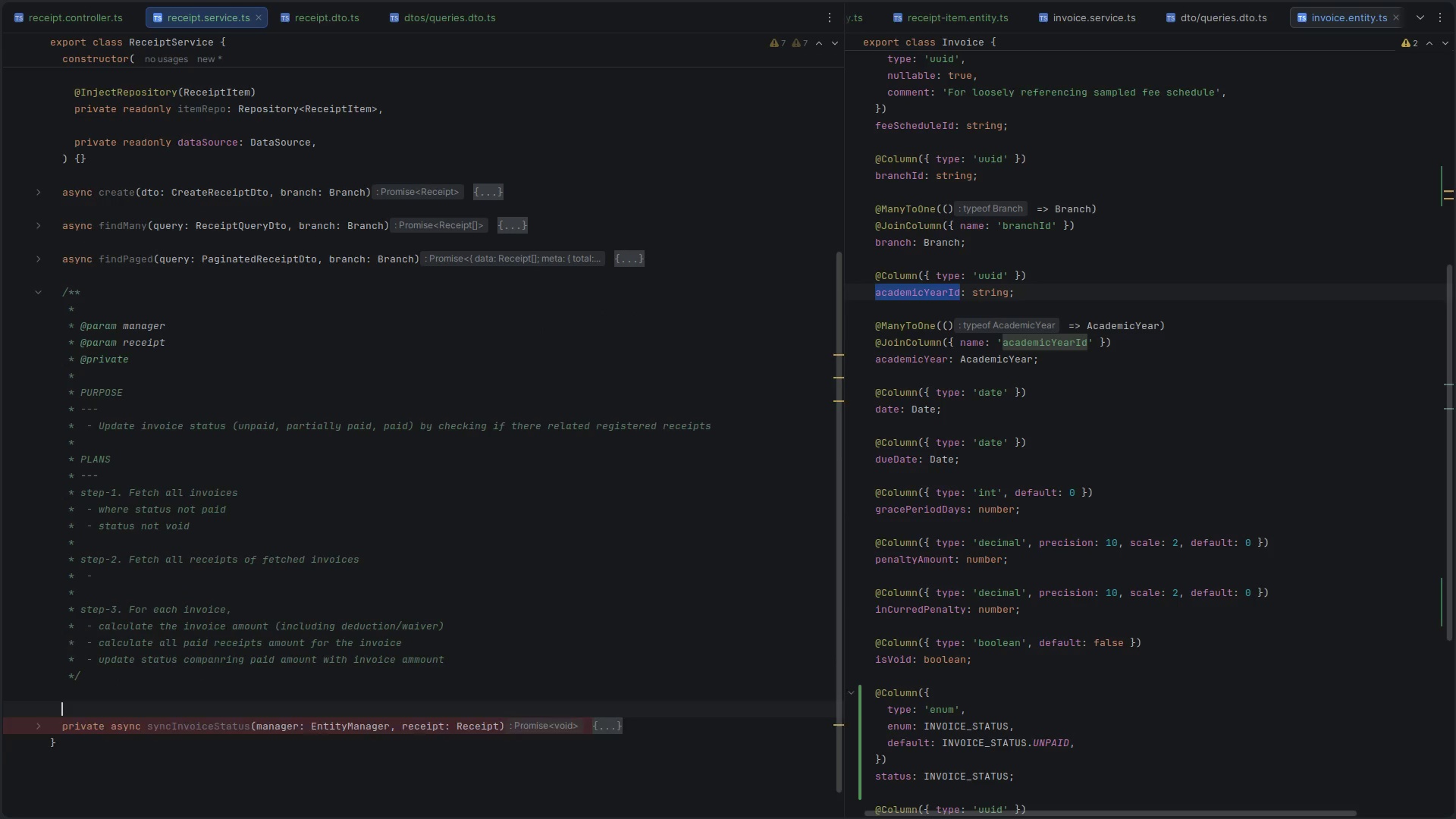 
key(Enter)
 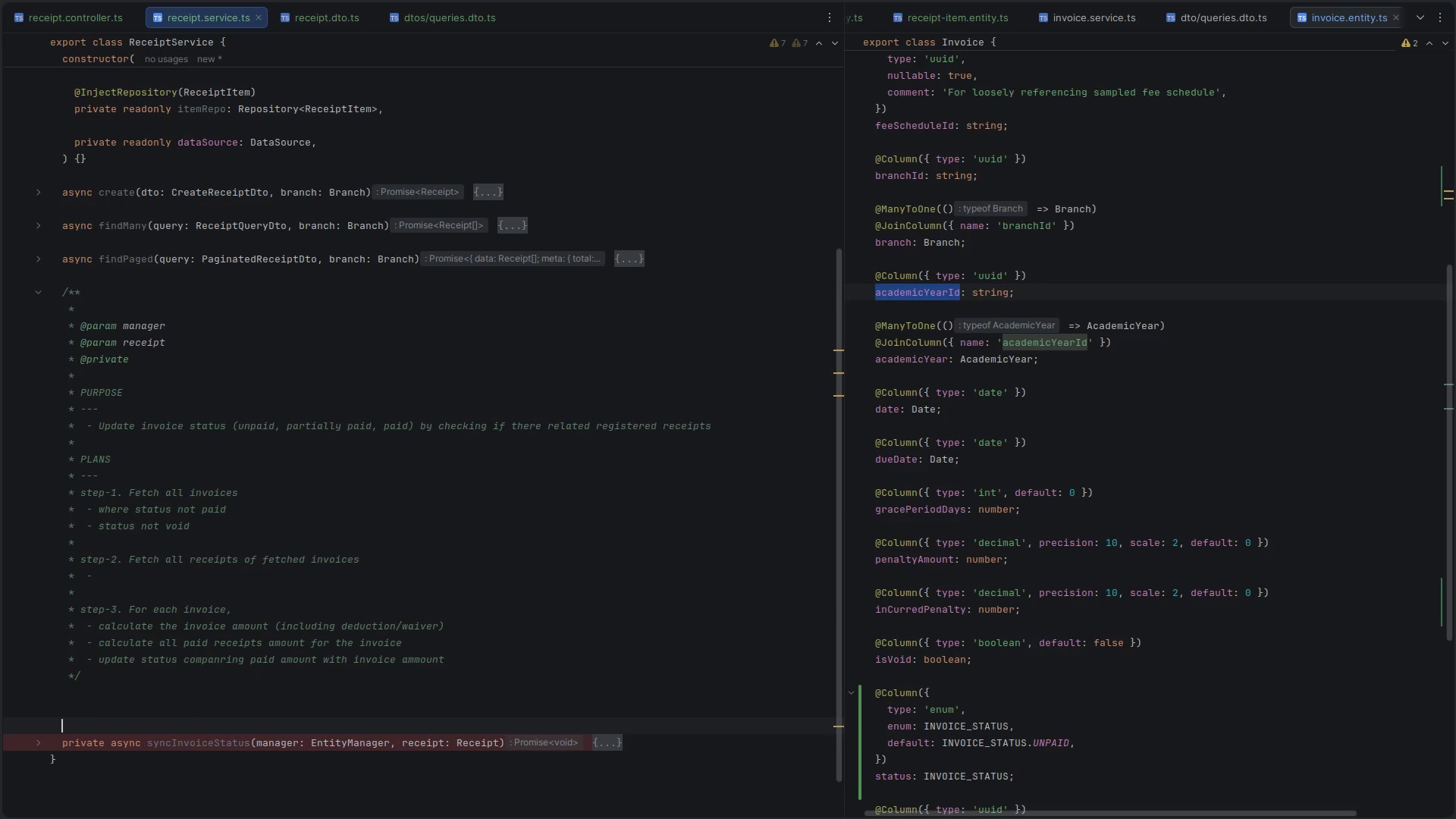 
key(ArrowUp)
 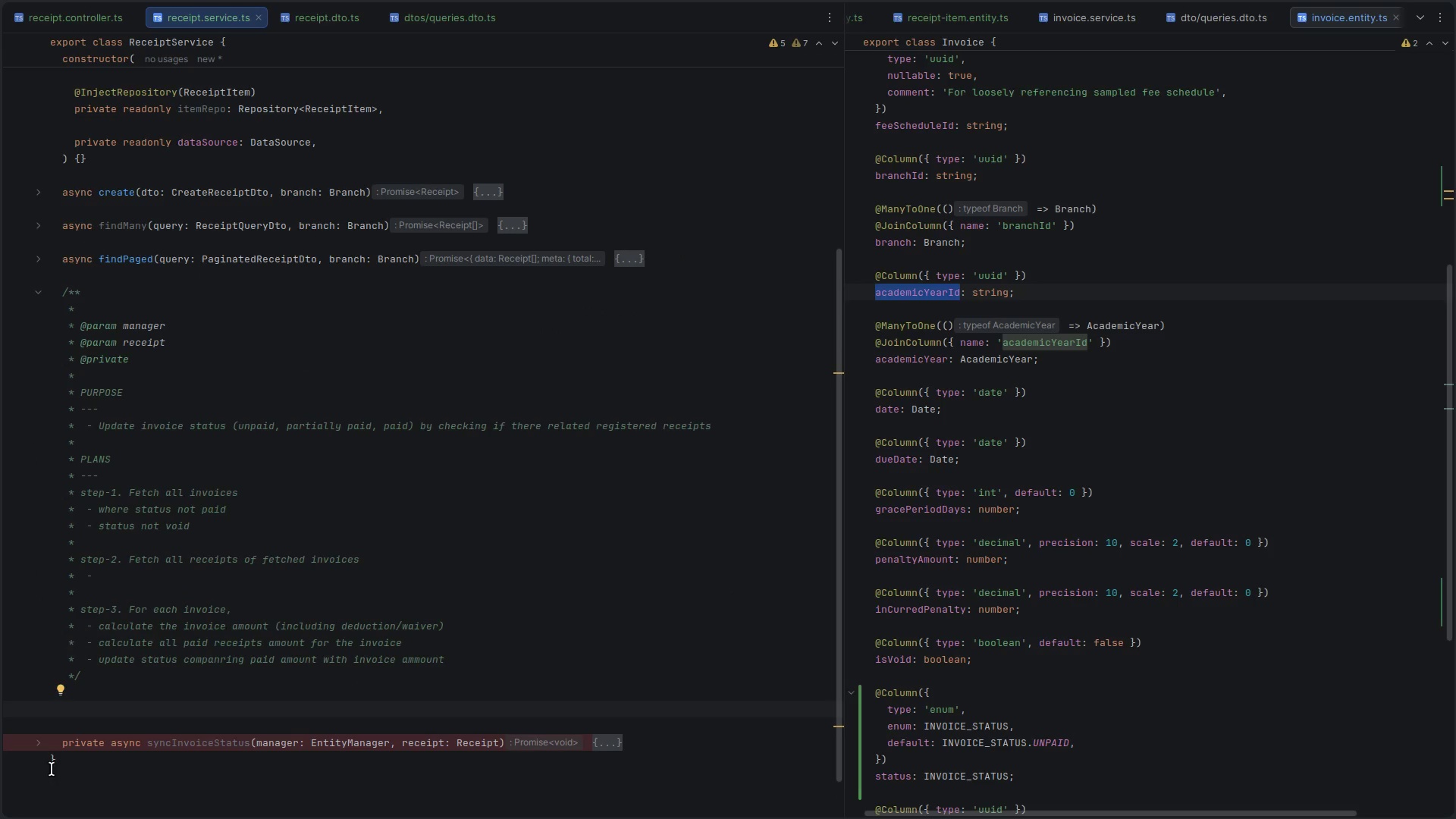 
left_click([49, 741])
 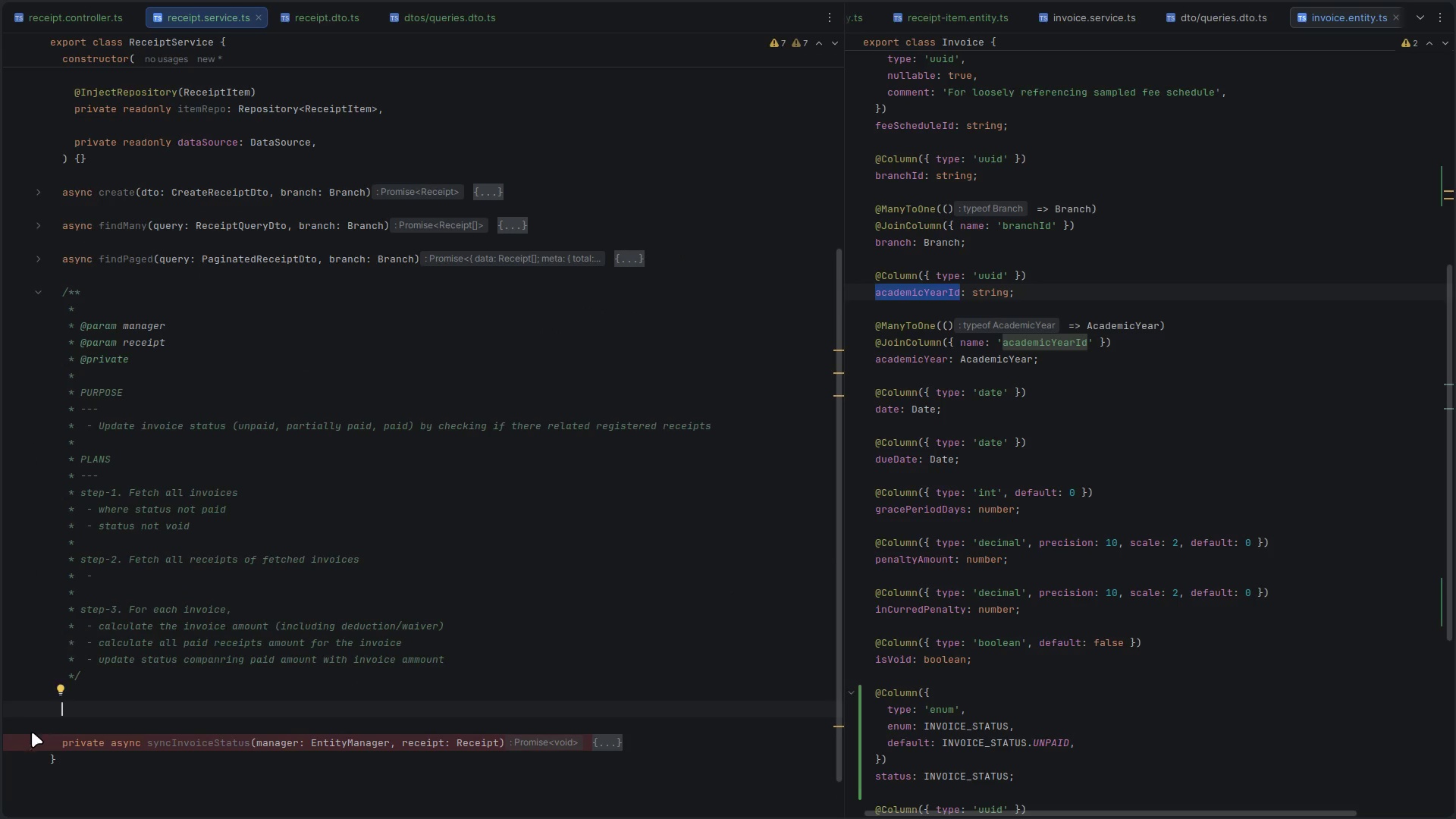 
left_click([20, 740])
 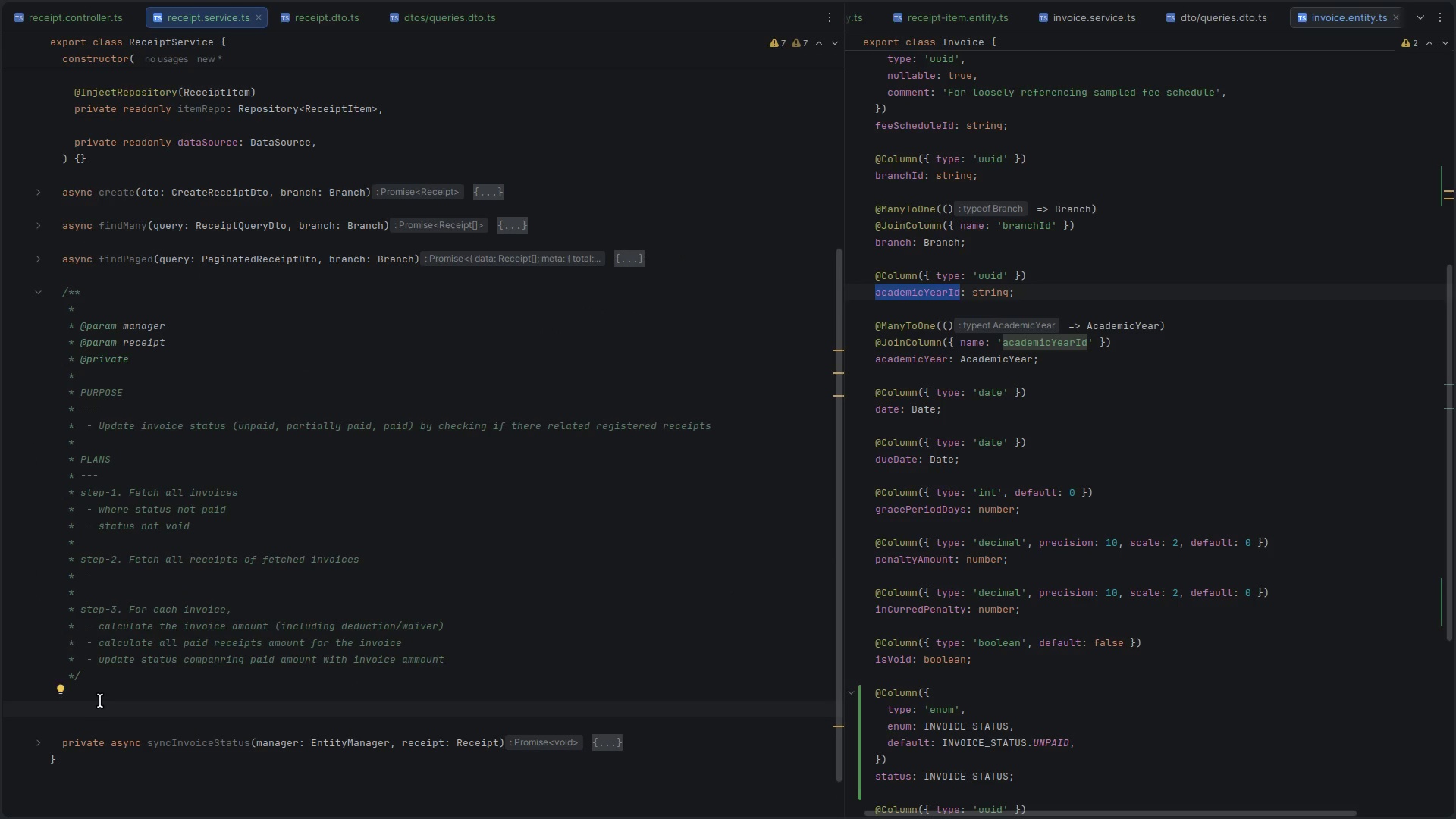 
type(private async syncInvoiceStatus)
 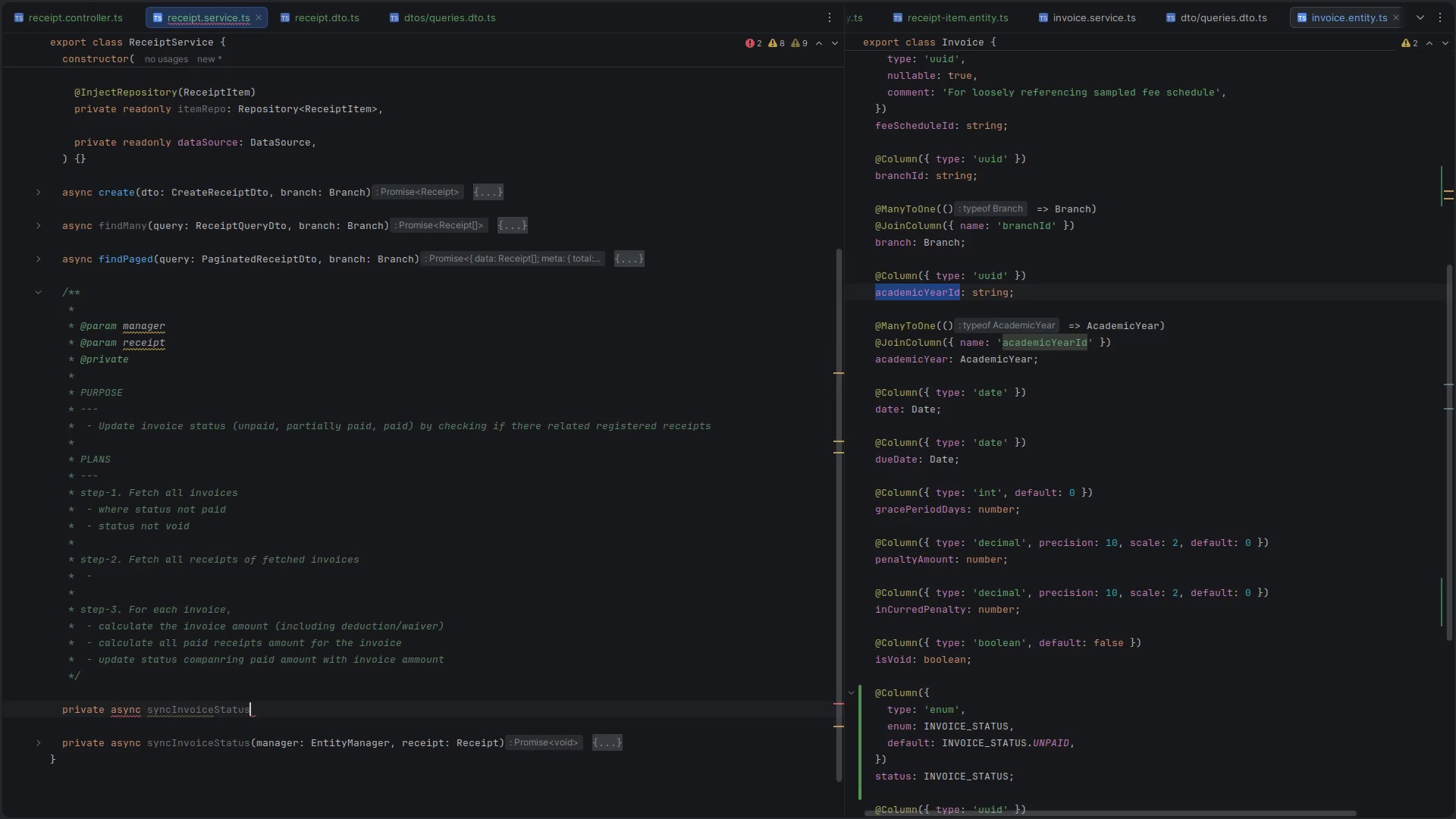 
left_click([213, 741])
 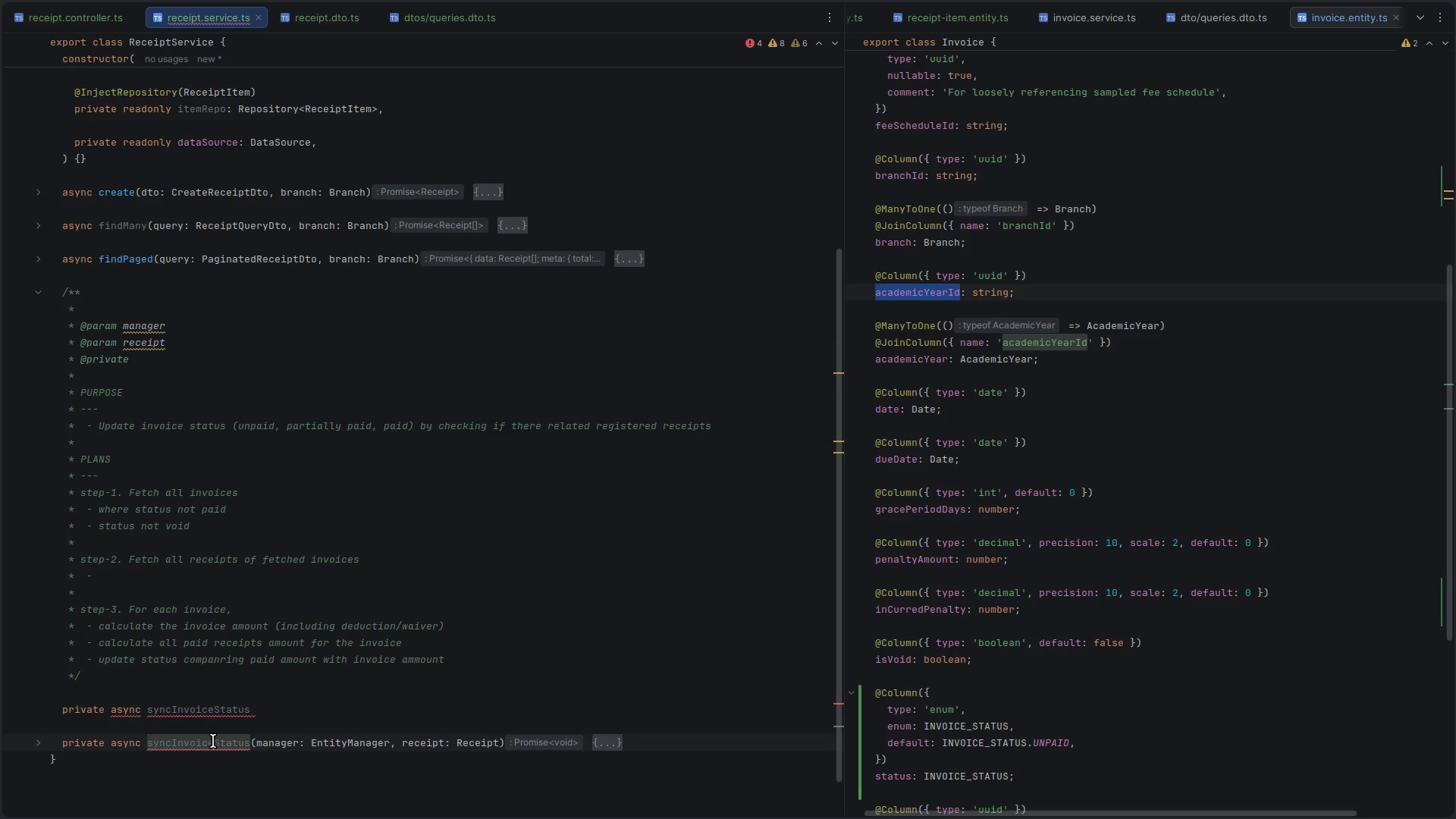 
key(S)
 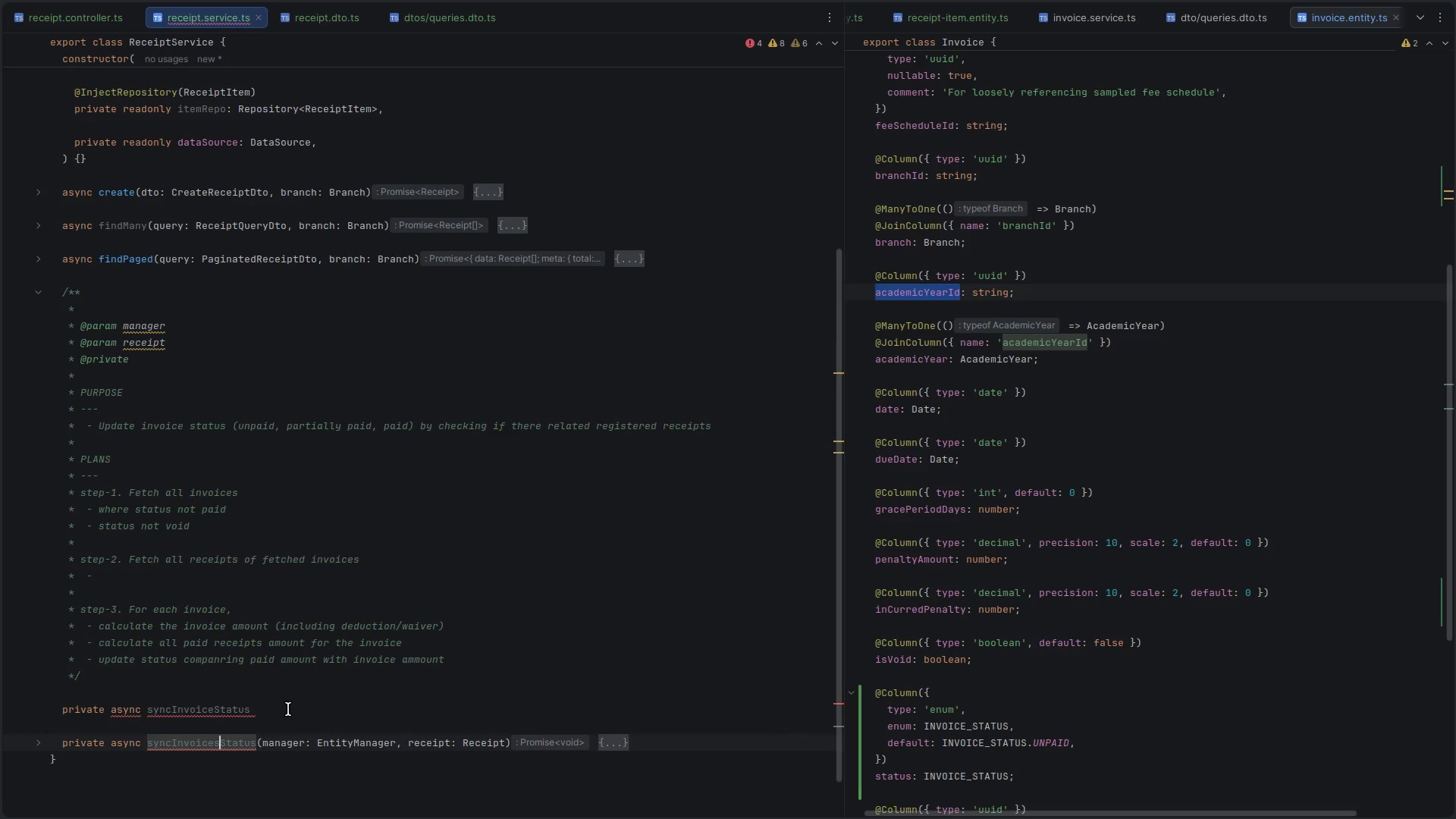 
left_click([288, 709])
 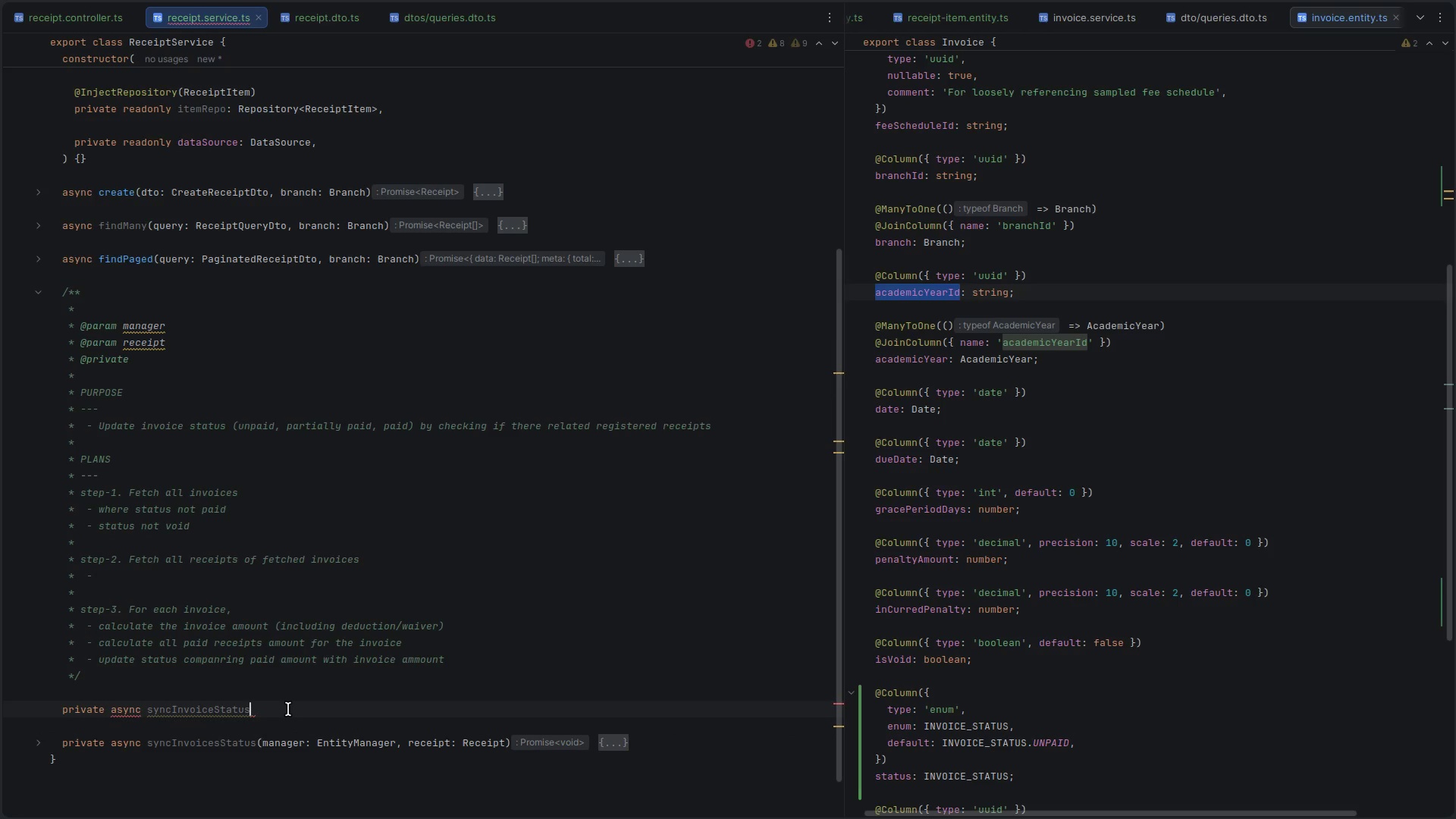 
type((invoice: Invoice, receipts:Recei)
 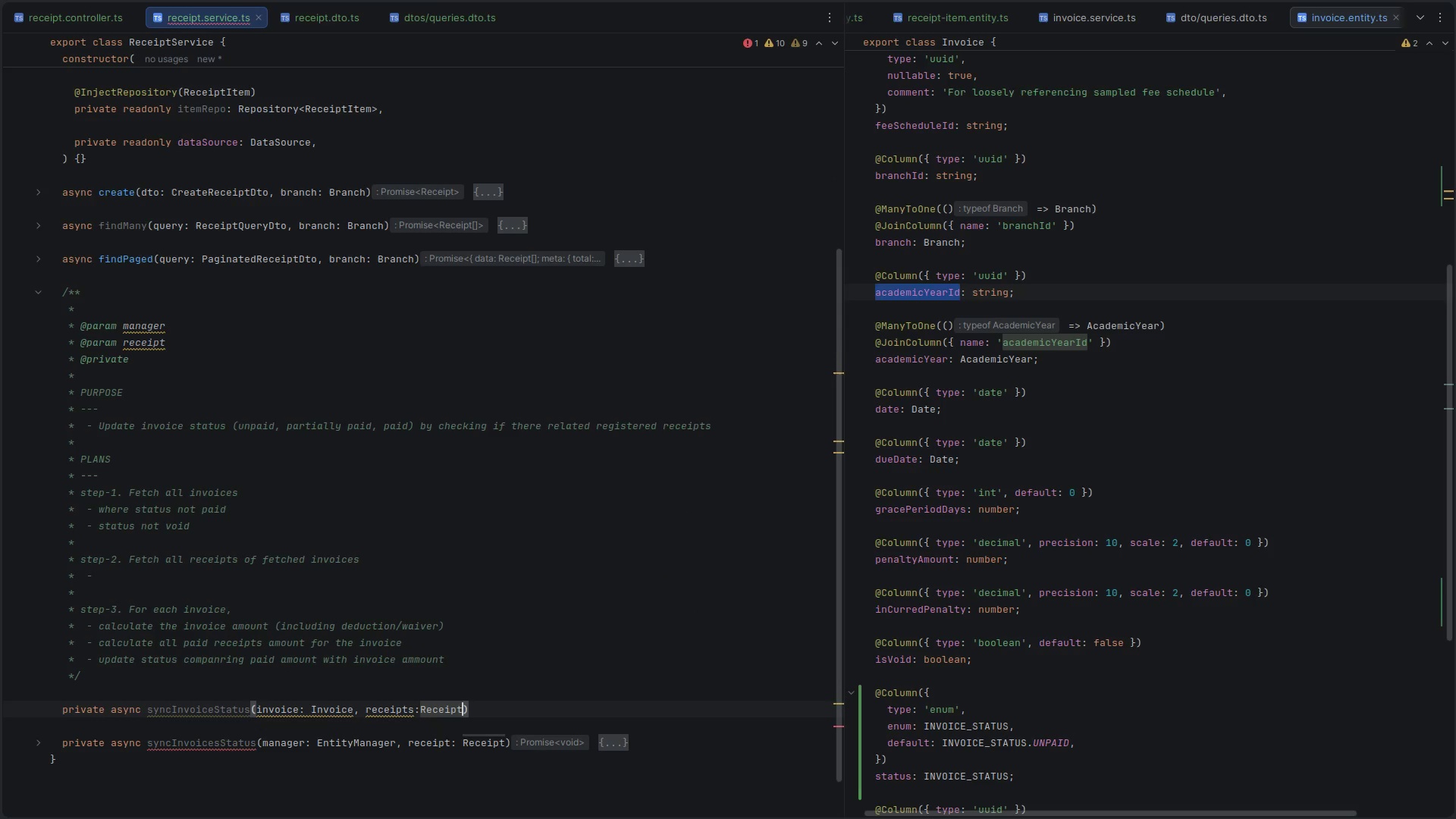 
 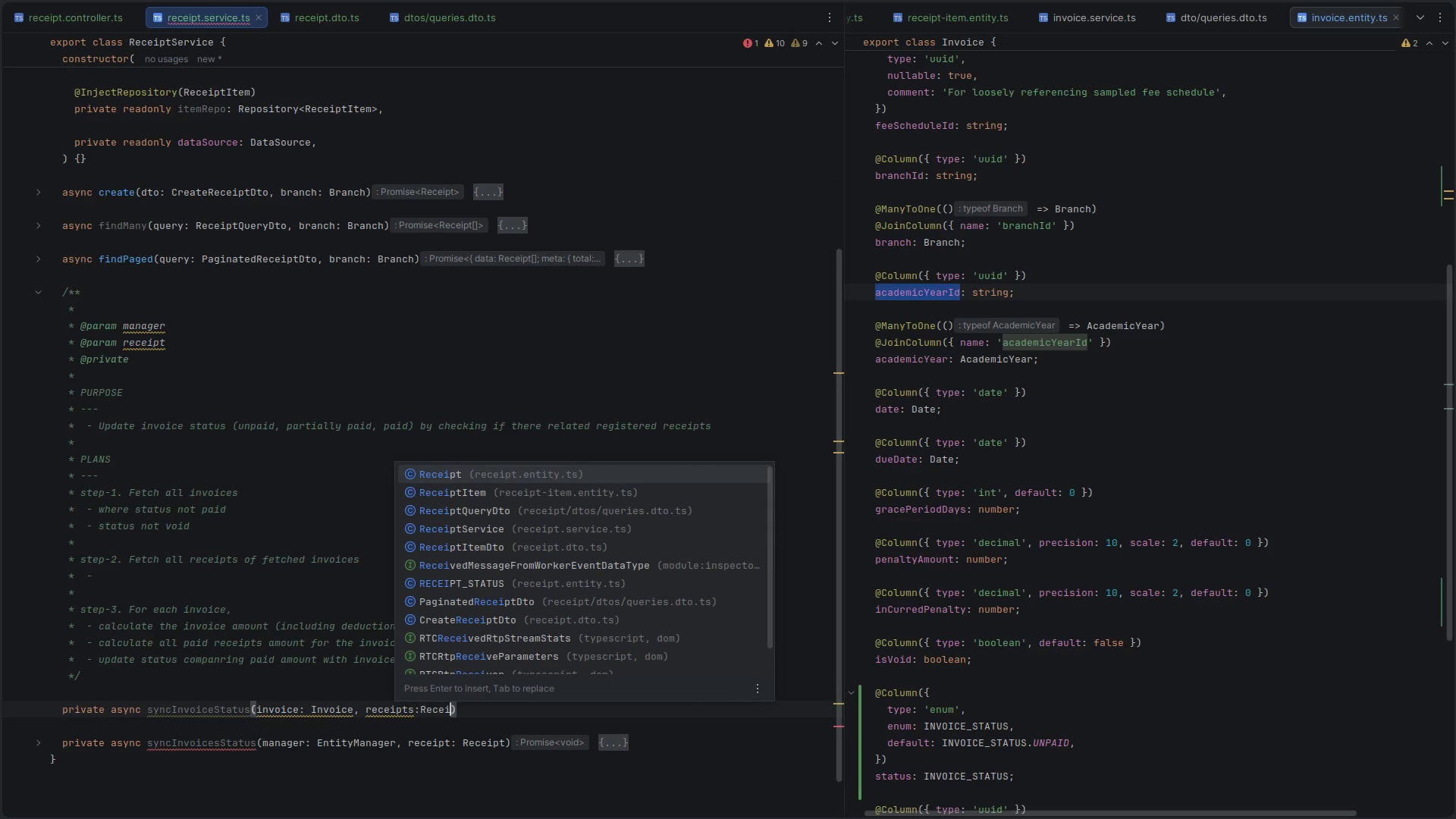 
key(Enter)
 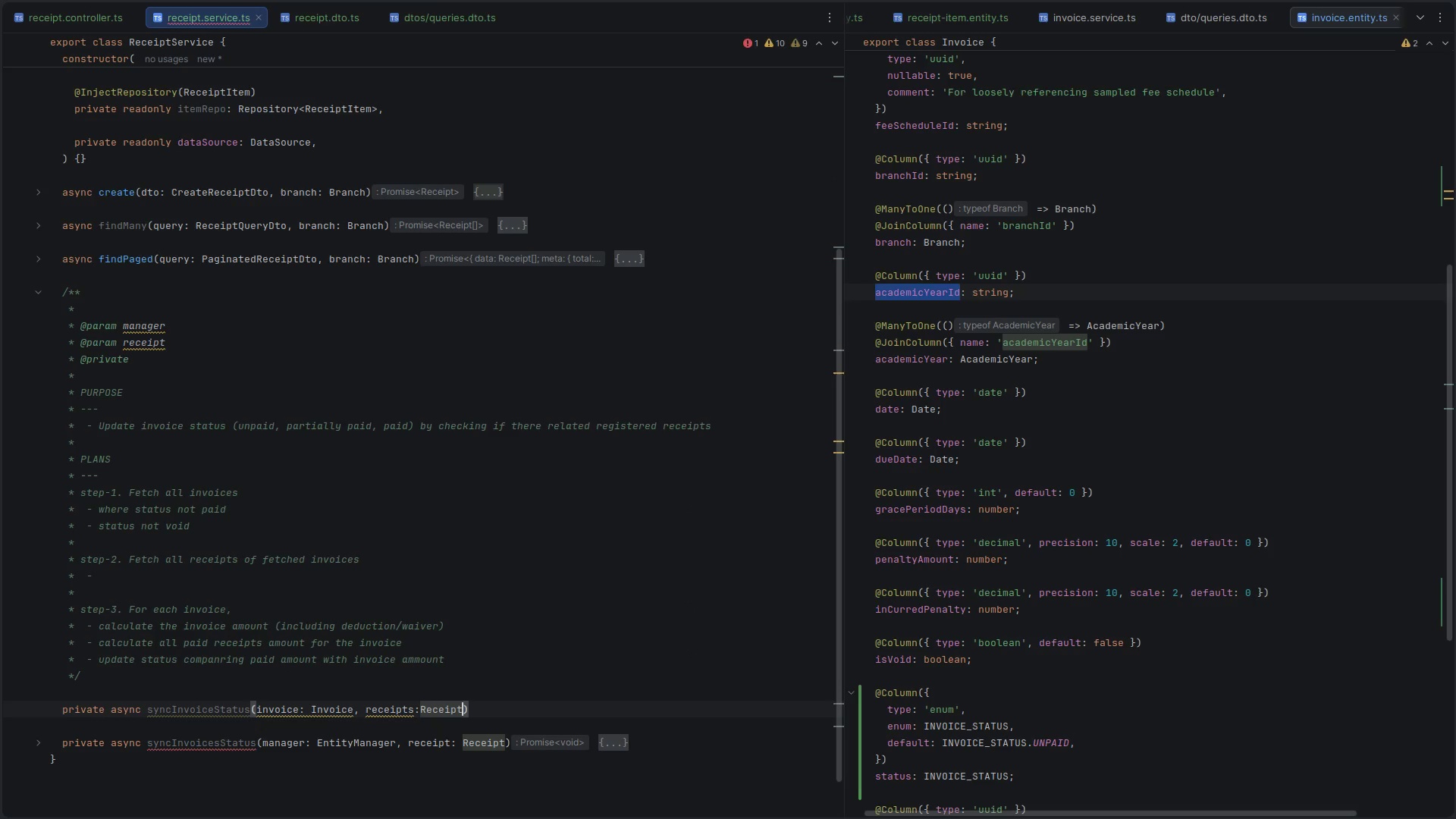 
key(BracketLeft)
 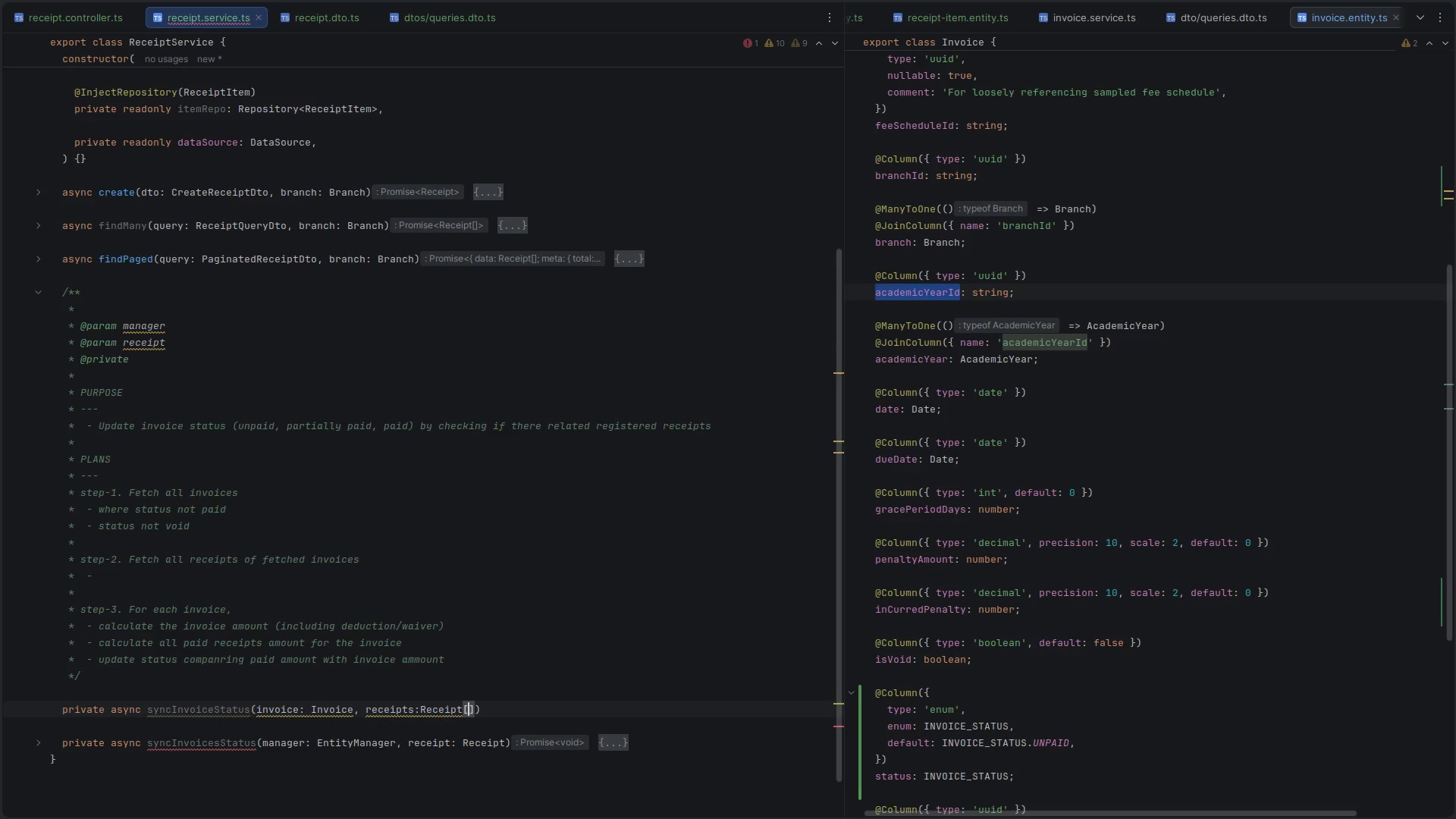 
key(ArrowRight)
 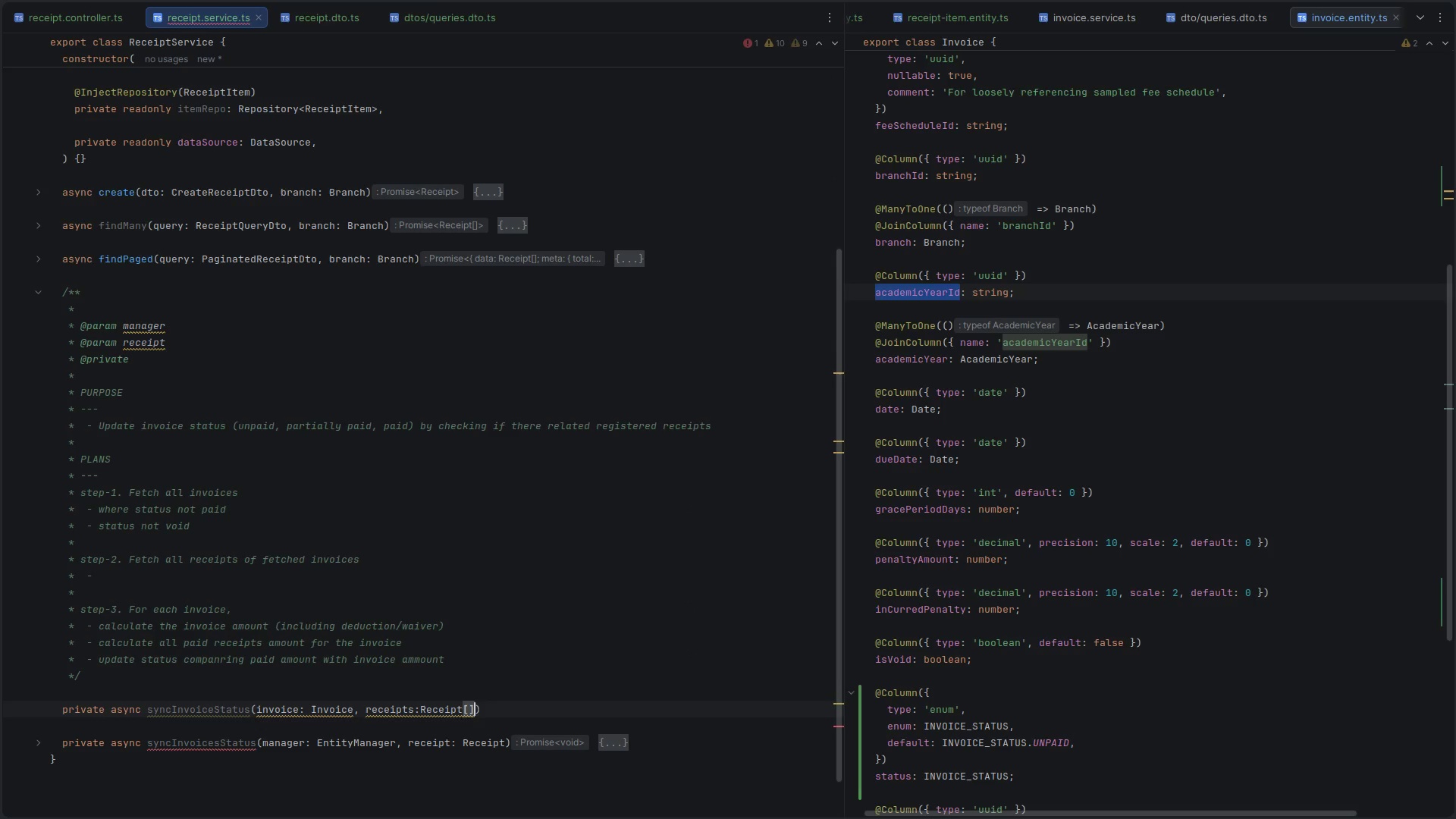 
key(ArrowRight)
 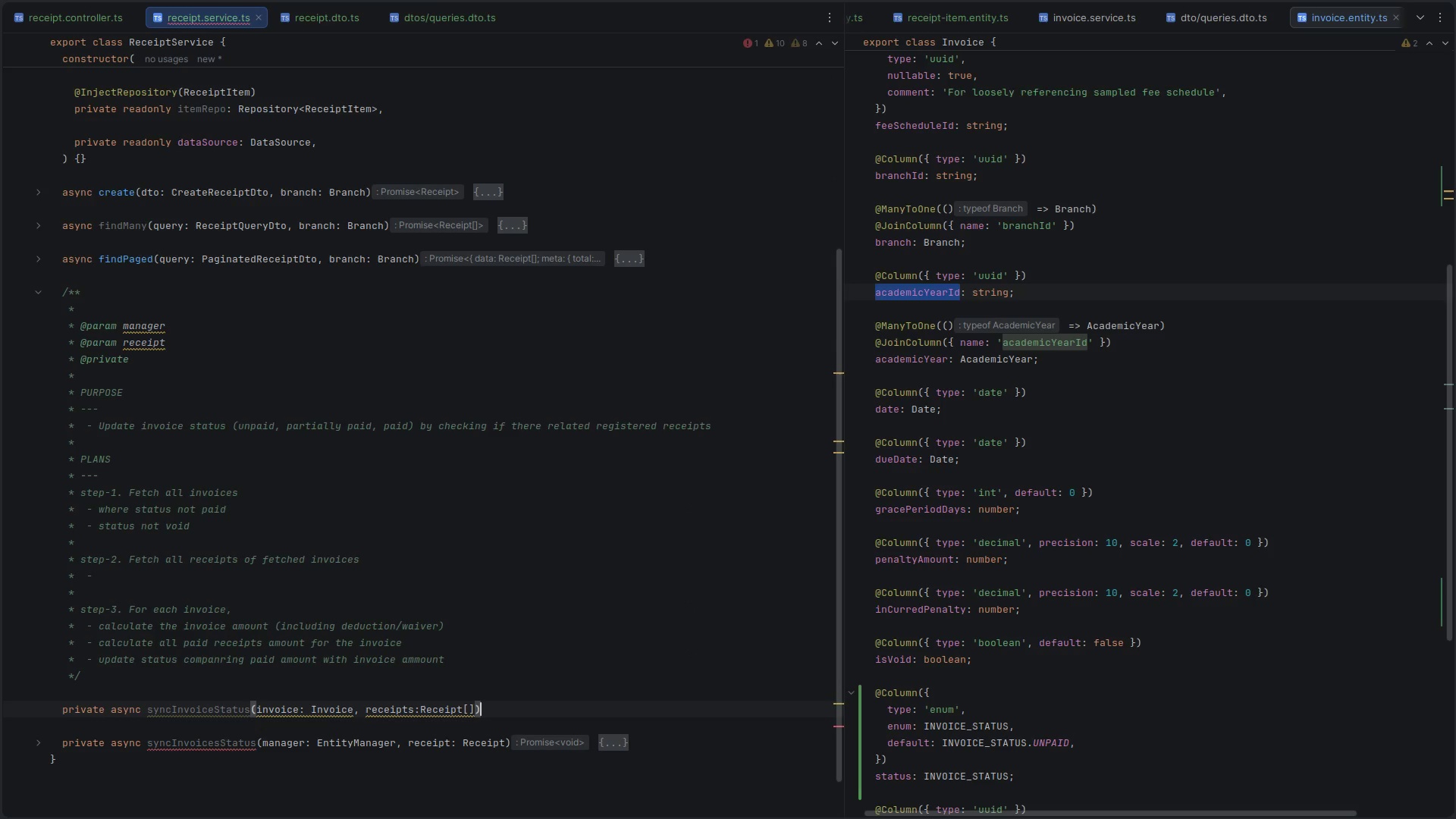 
key(Space)
 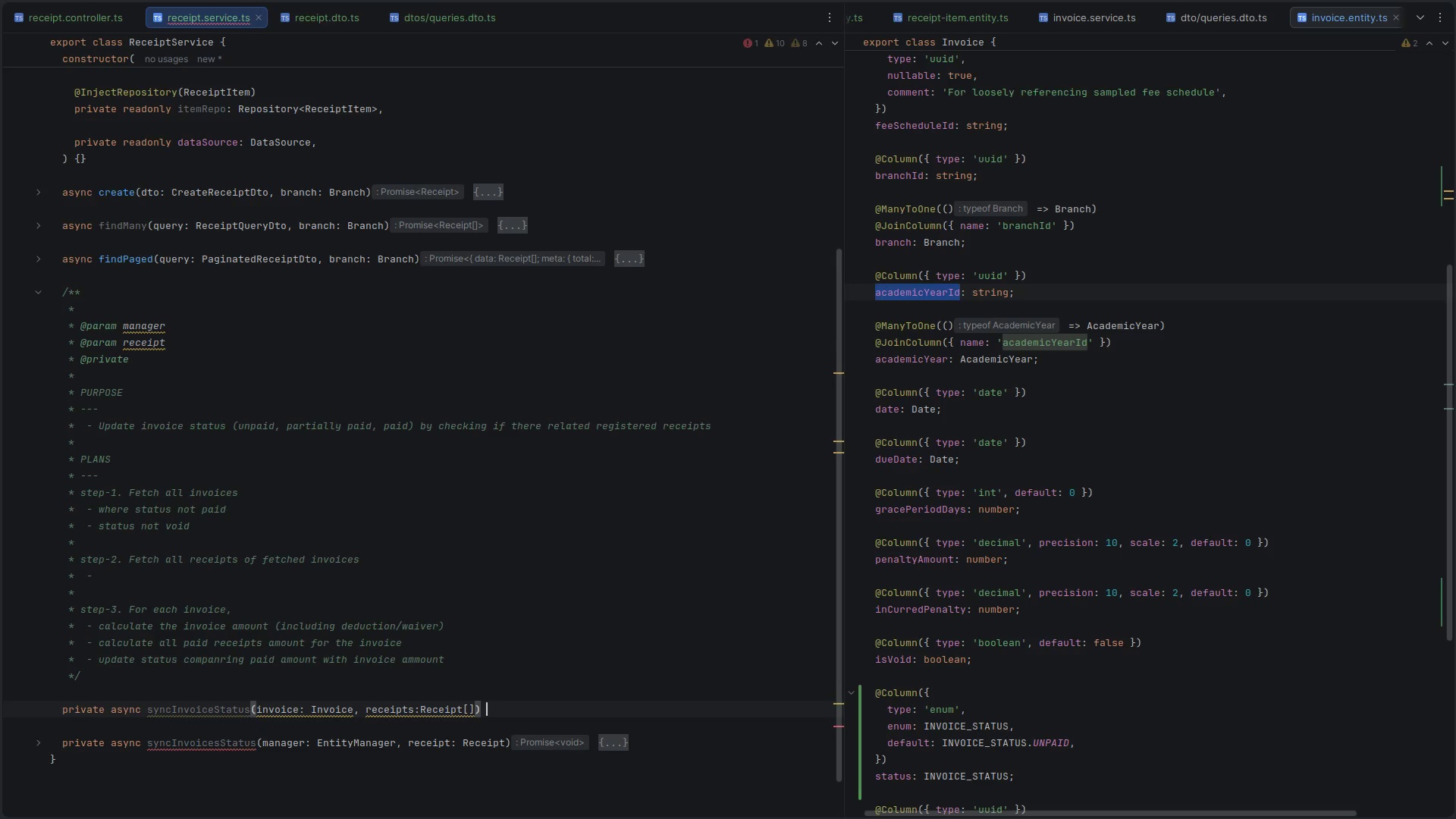 
key(Equal)
 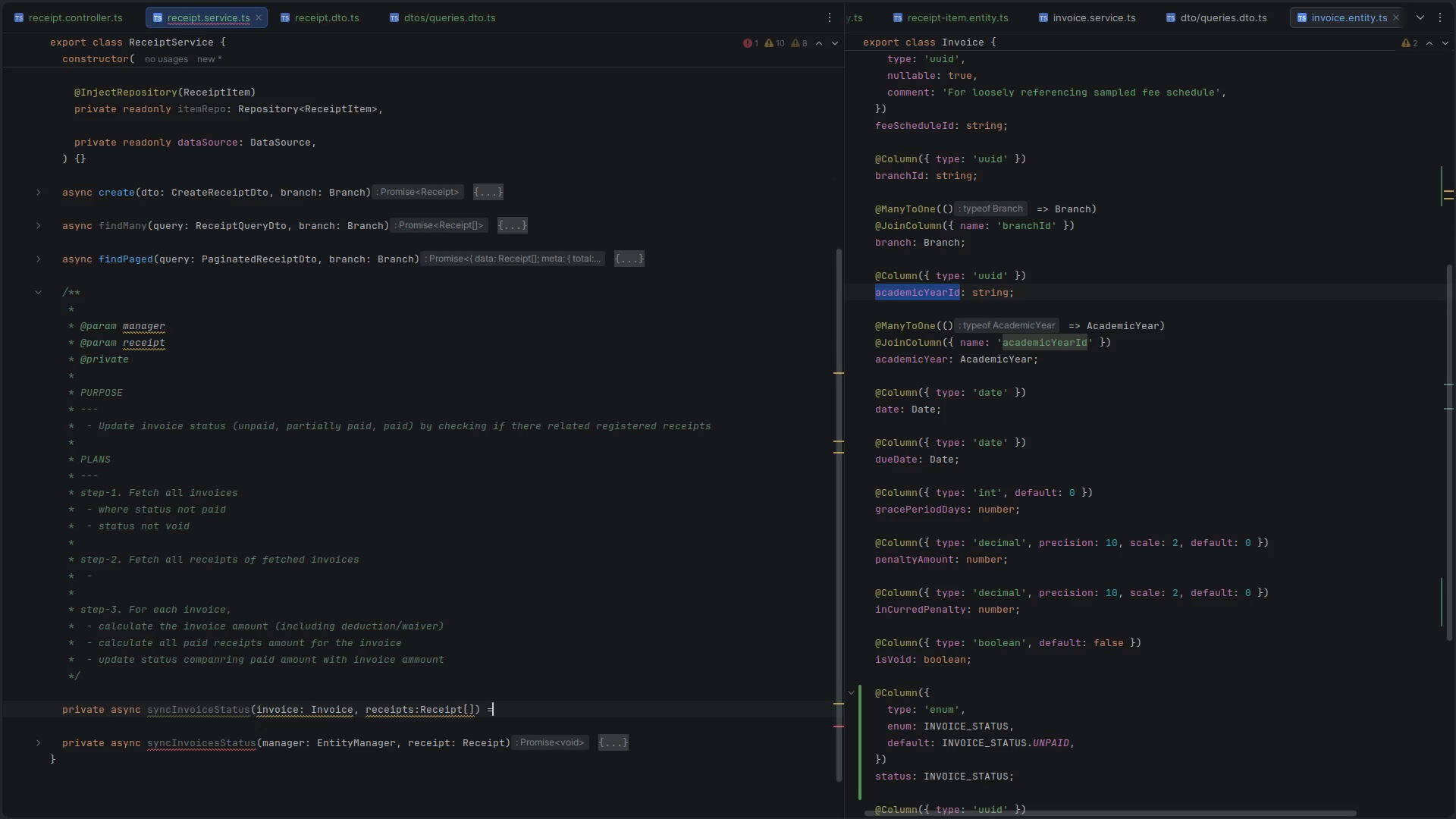 
key(Shift+Period)
 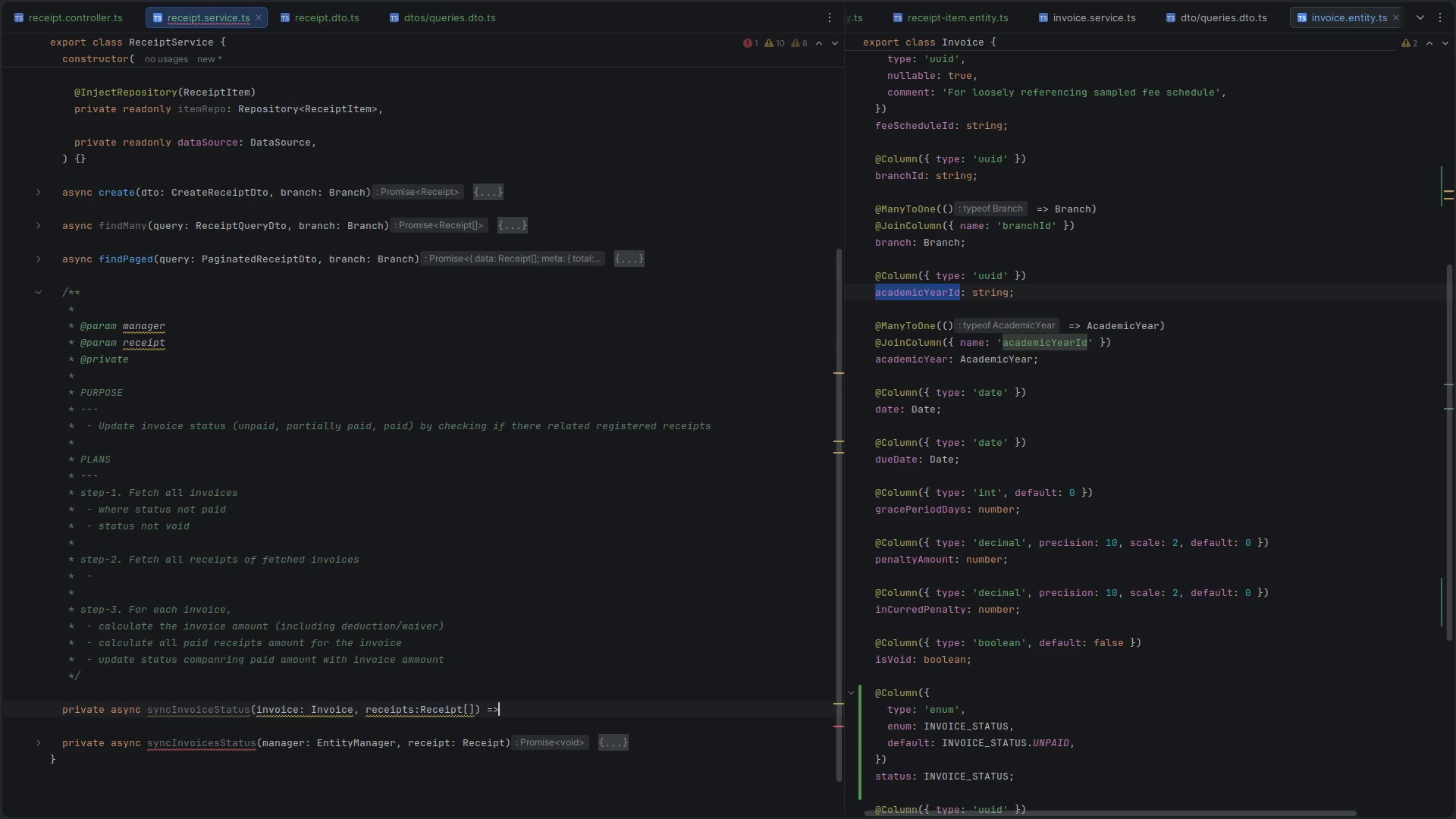 
key(Shift+Space)
 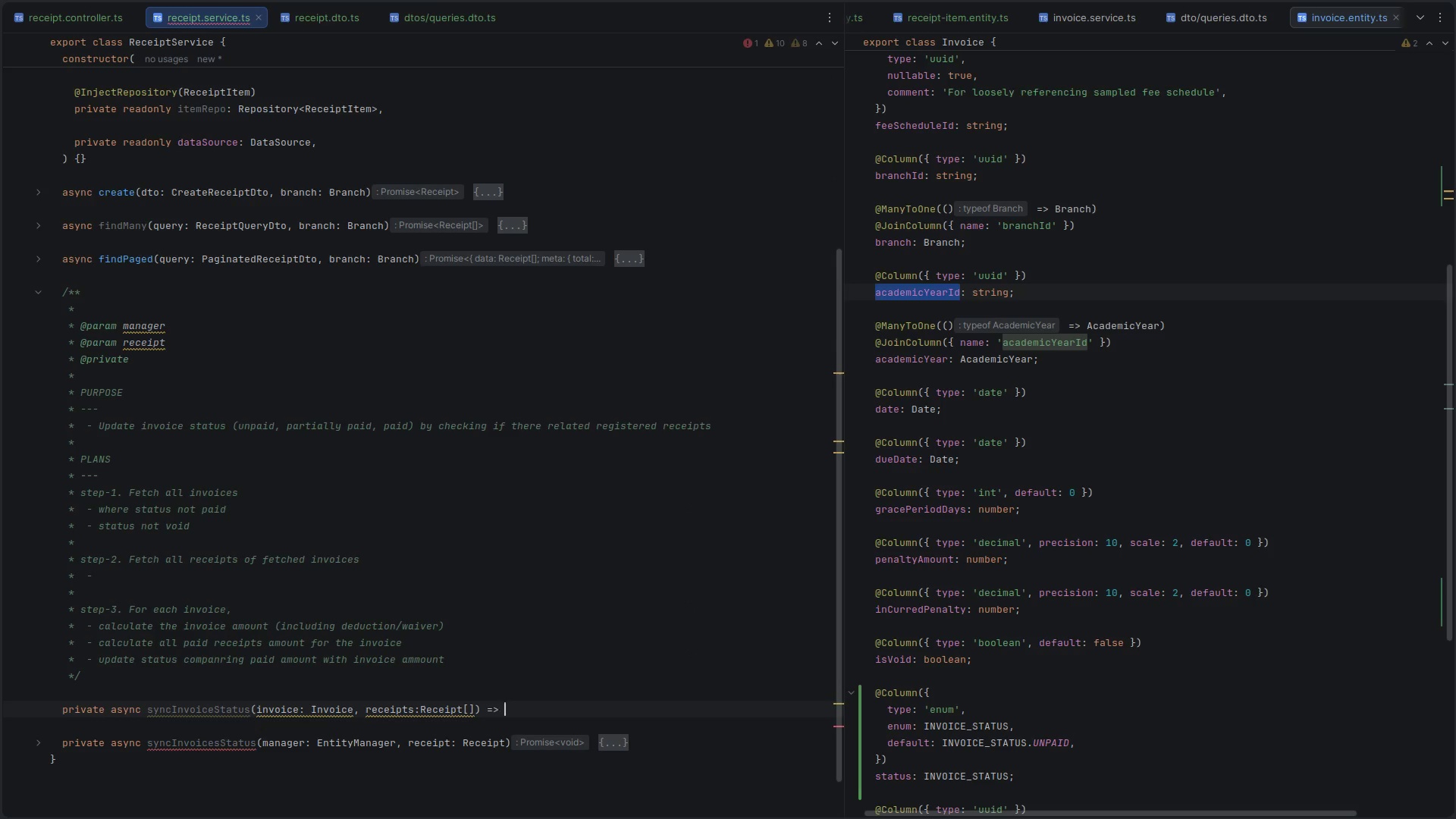 
key(Shift+BracketLeft)
 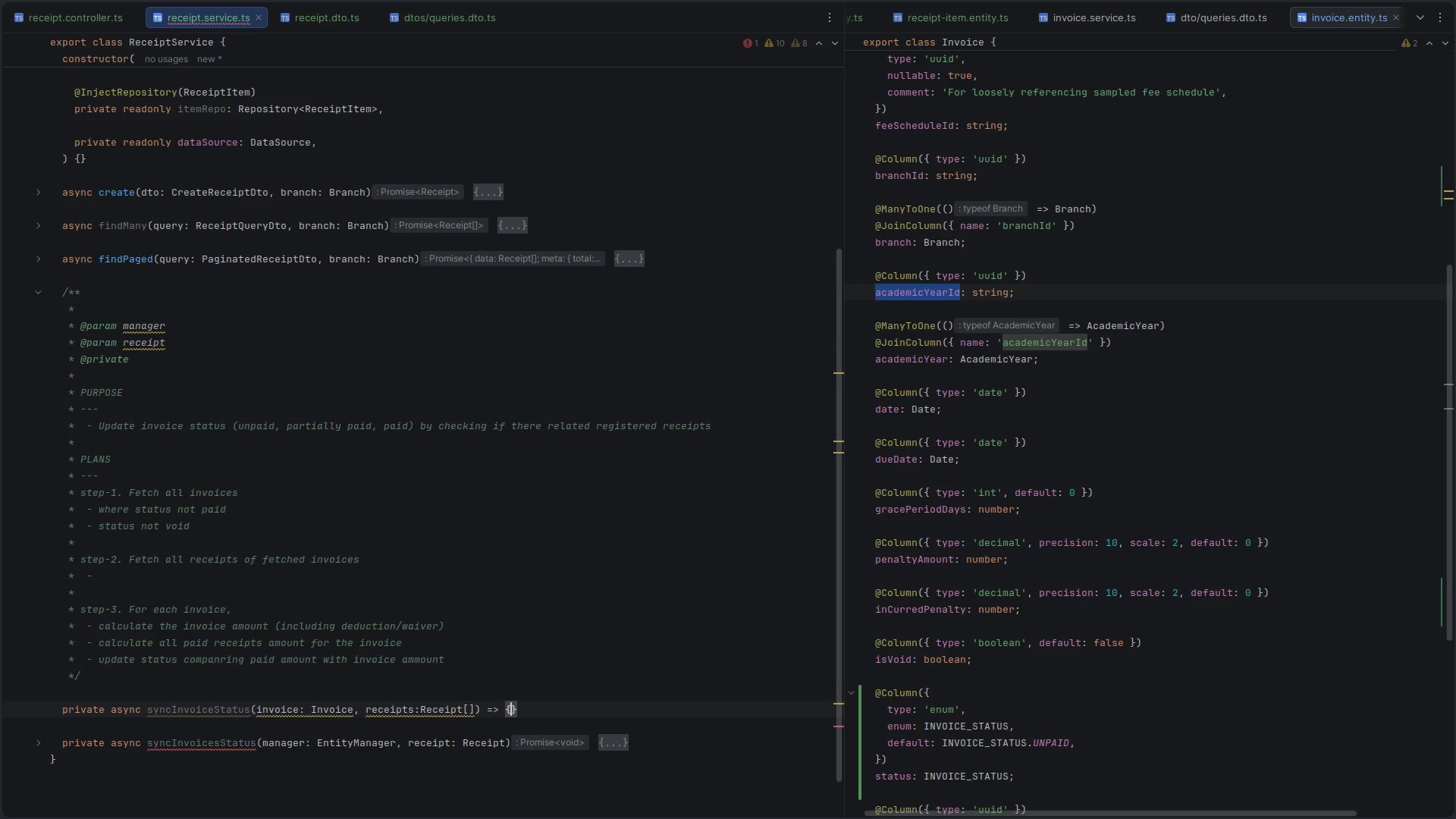 
key(Enter)
 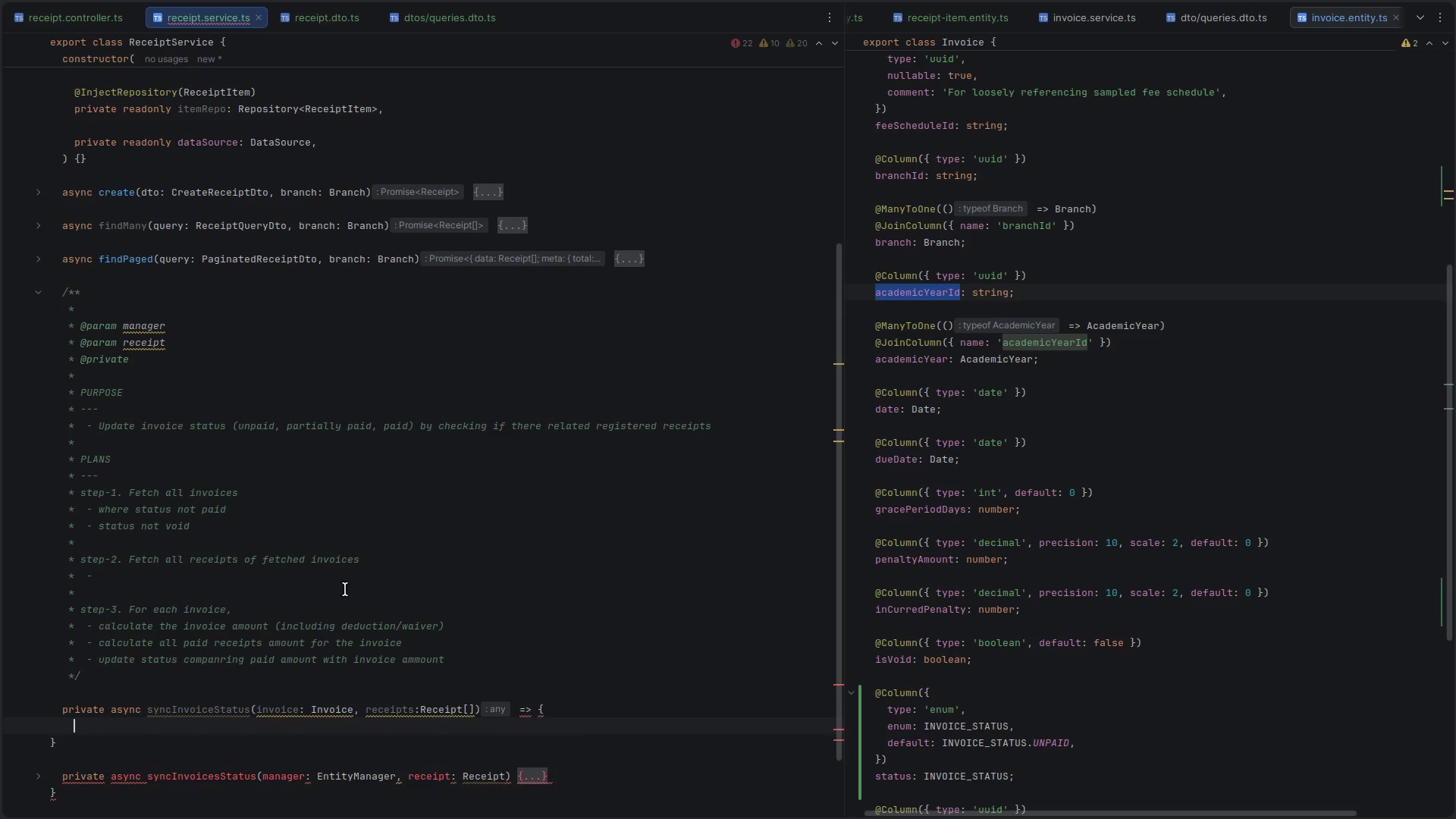 
scroll: coordinate [350, 581], scroll_direction: down, amount: 9.0
 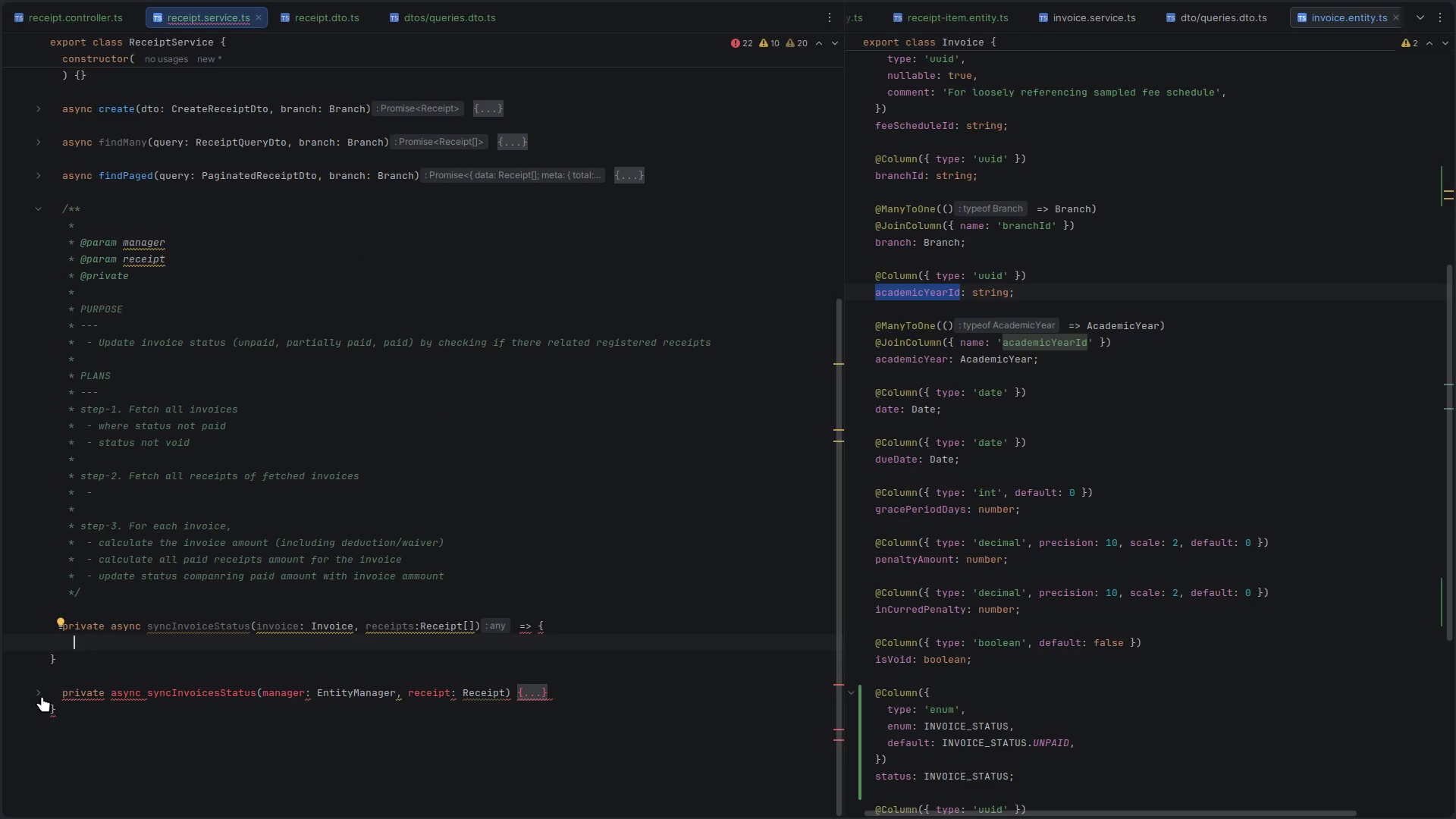 
left_click([39, 696])
 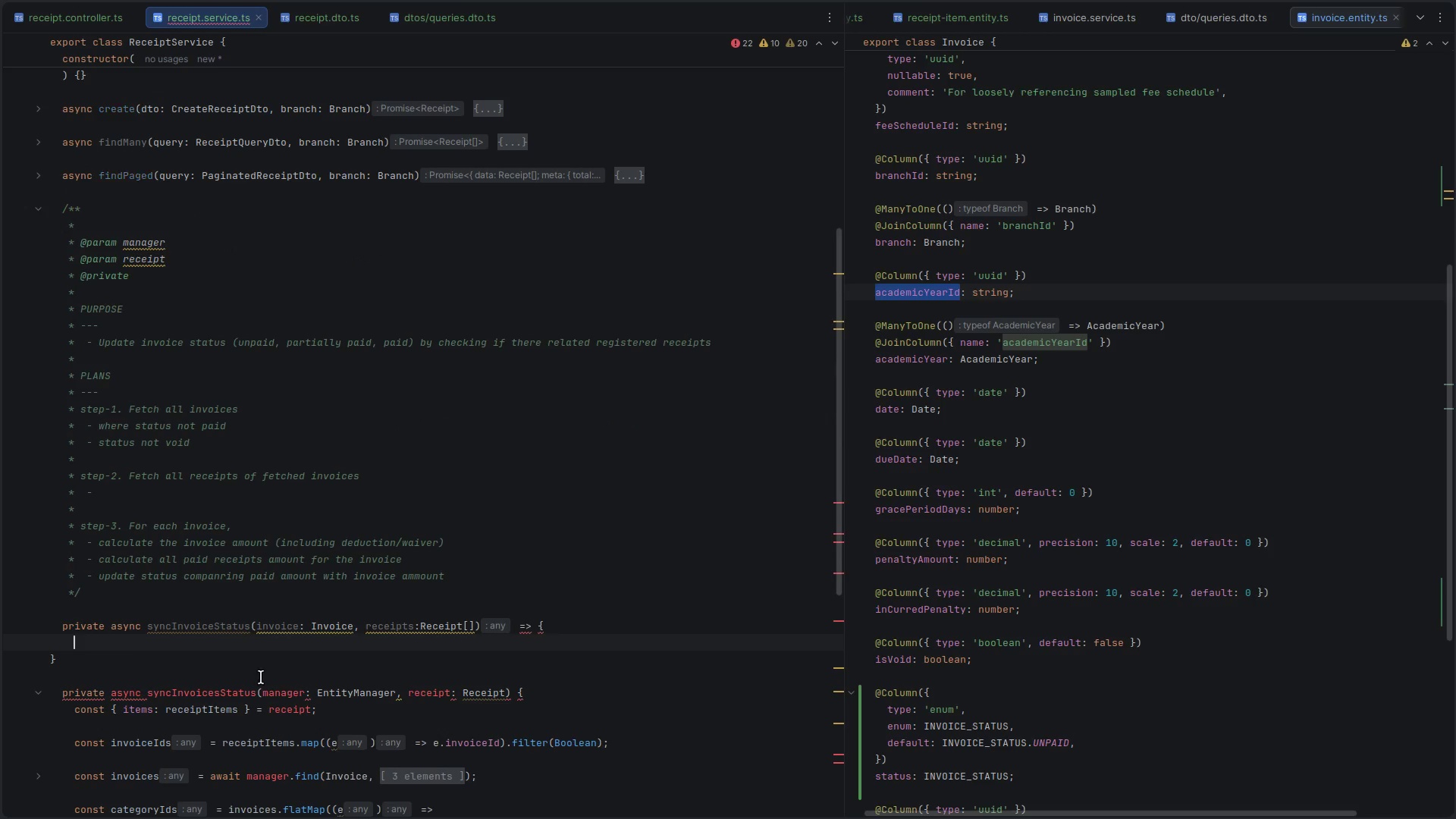 
left_click([261, 677])
 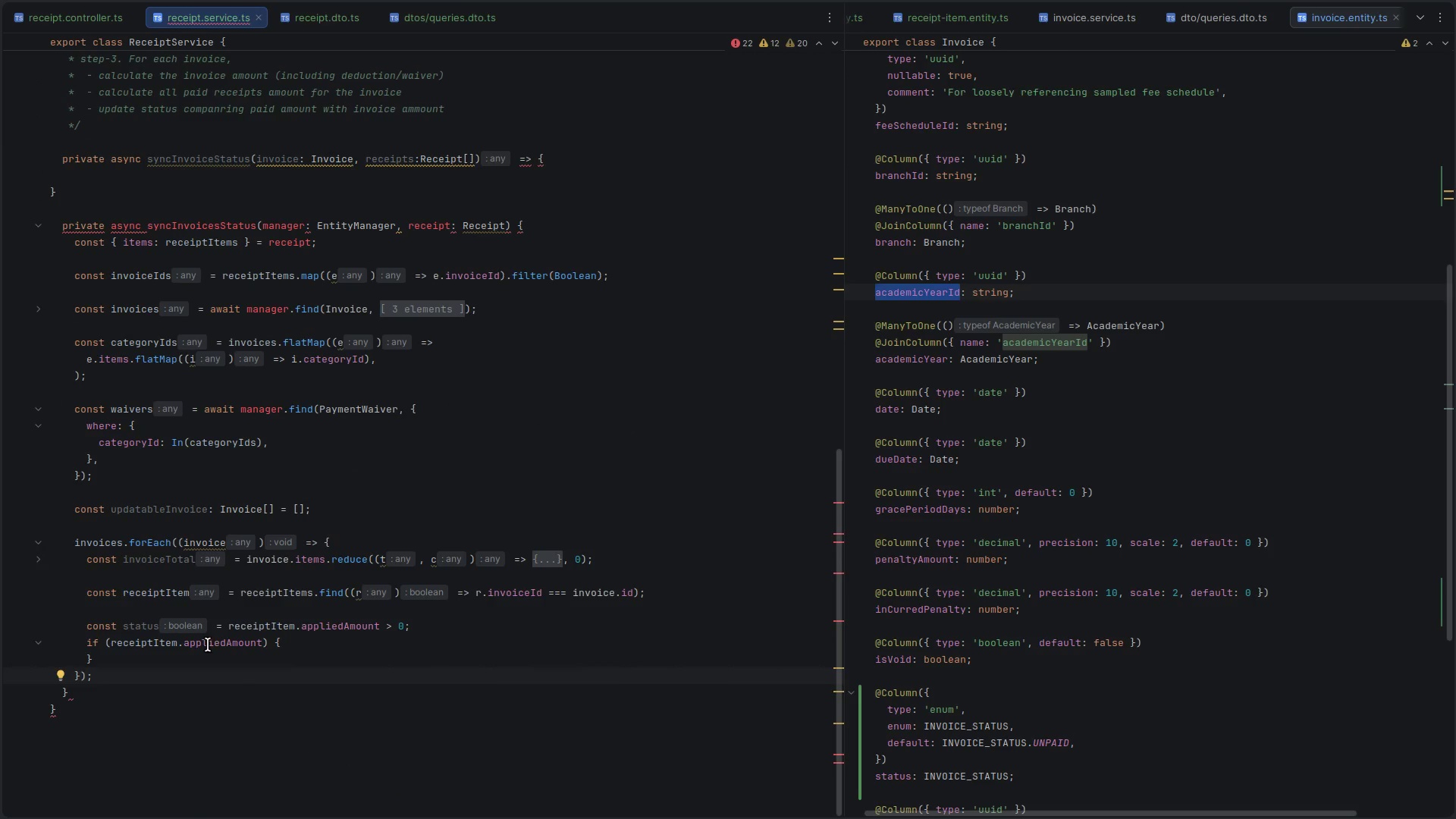 
scroll: coordinate [261, 677], scroll_direction: down, amount: 11.0
 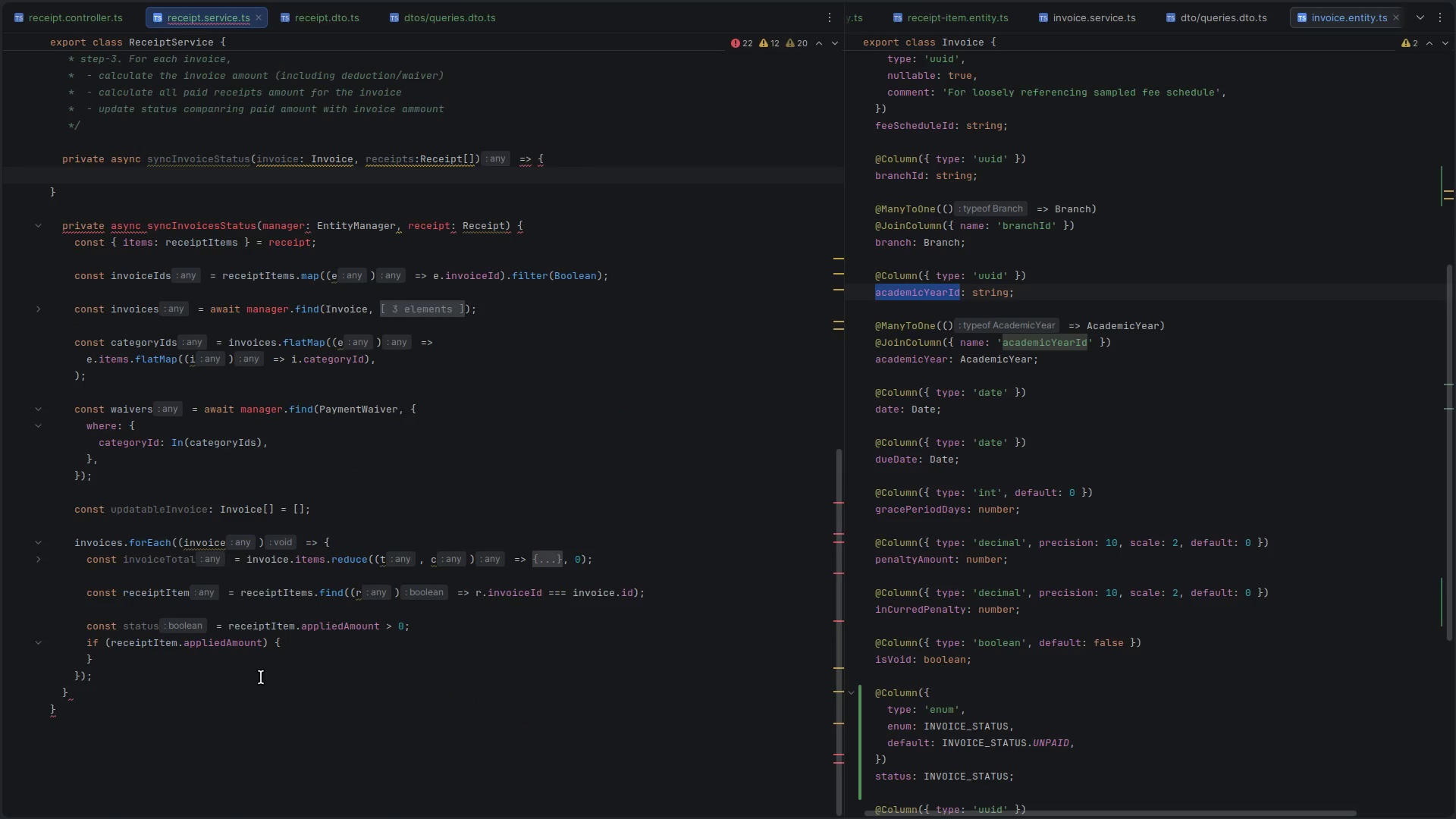 
scroll: coordinate [282, 520], scroll_direction: up, amount: 3.0
 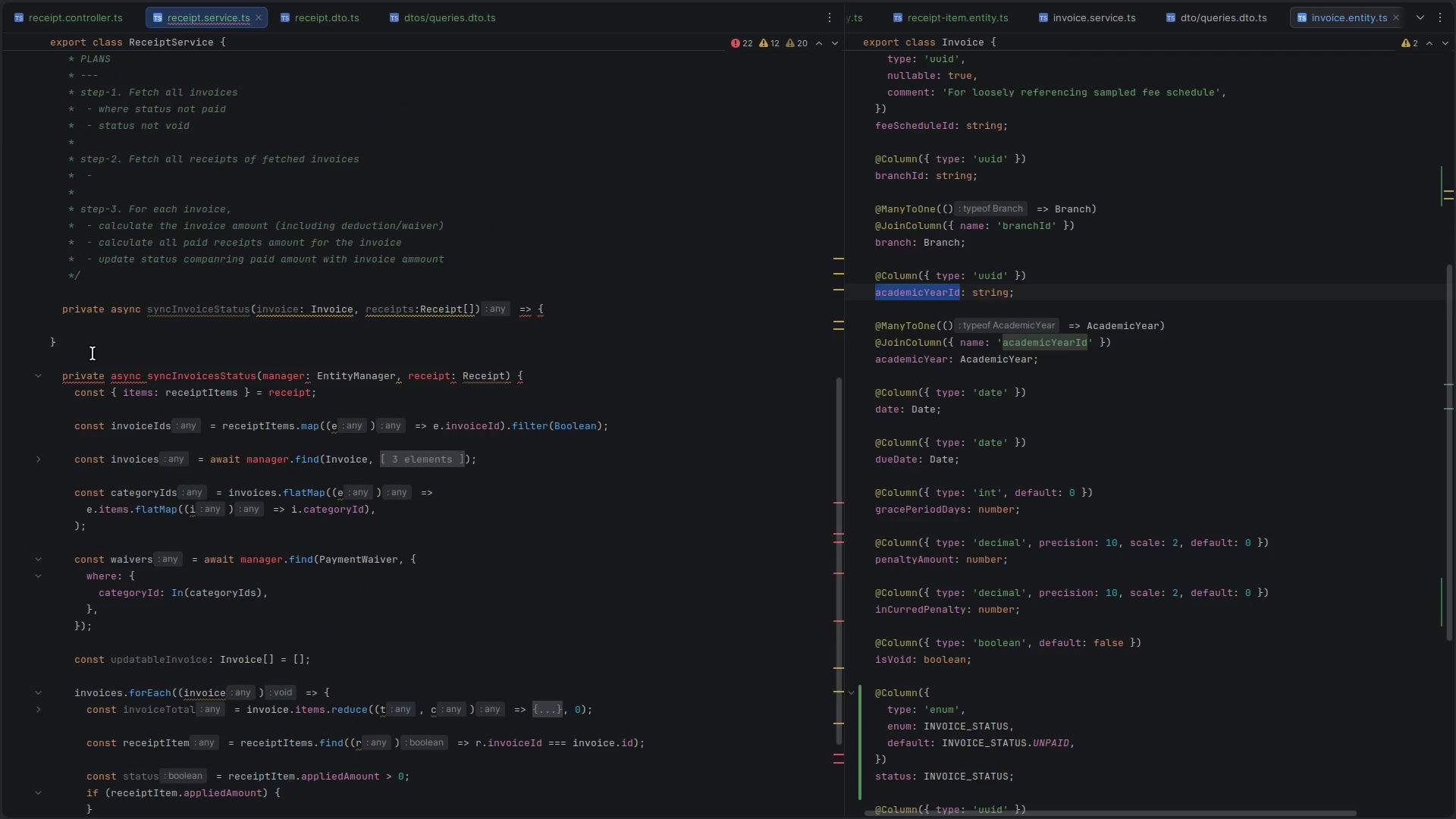 
left_click([93, 352])
 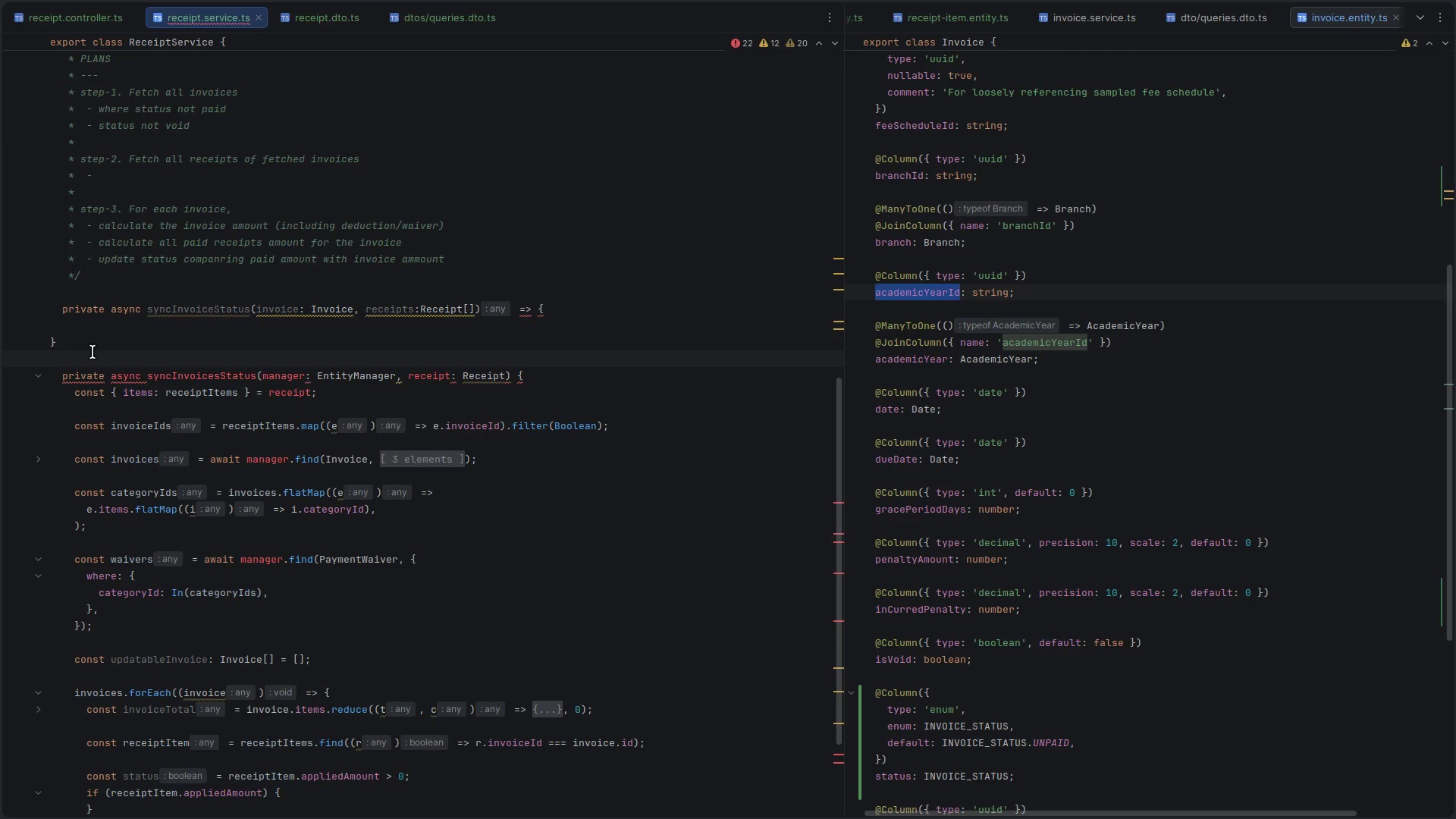 
left_click_drag(start_coordinate=[93, 352], to_coordinate=[40, 302])
 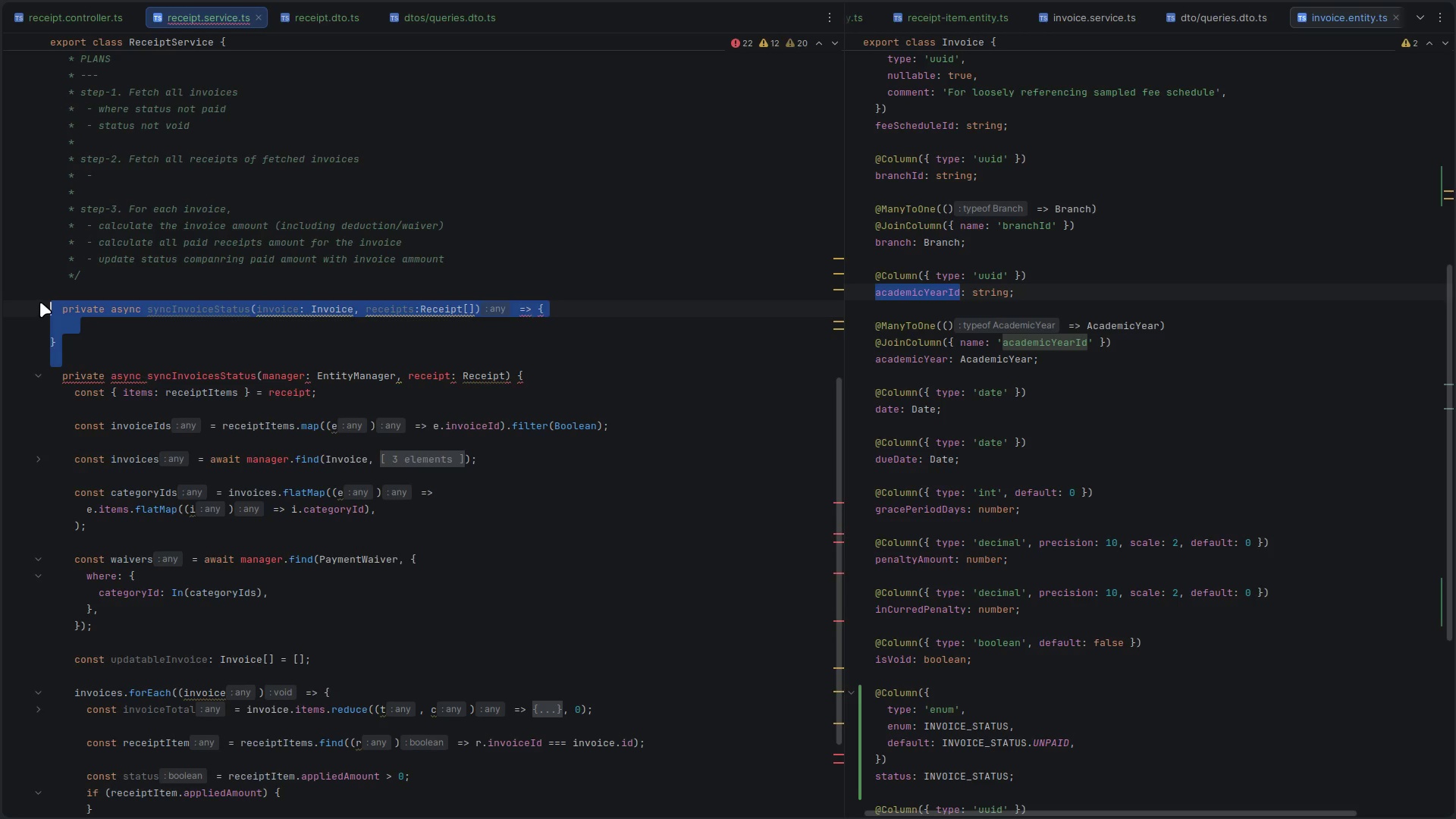 
key(Control+ControlLeft)
 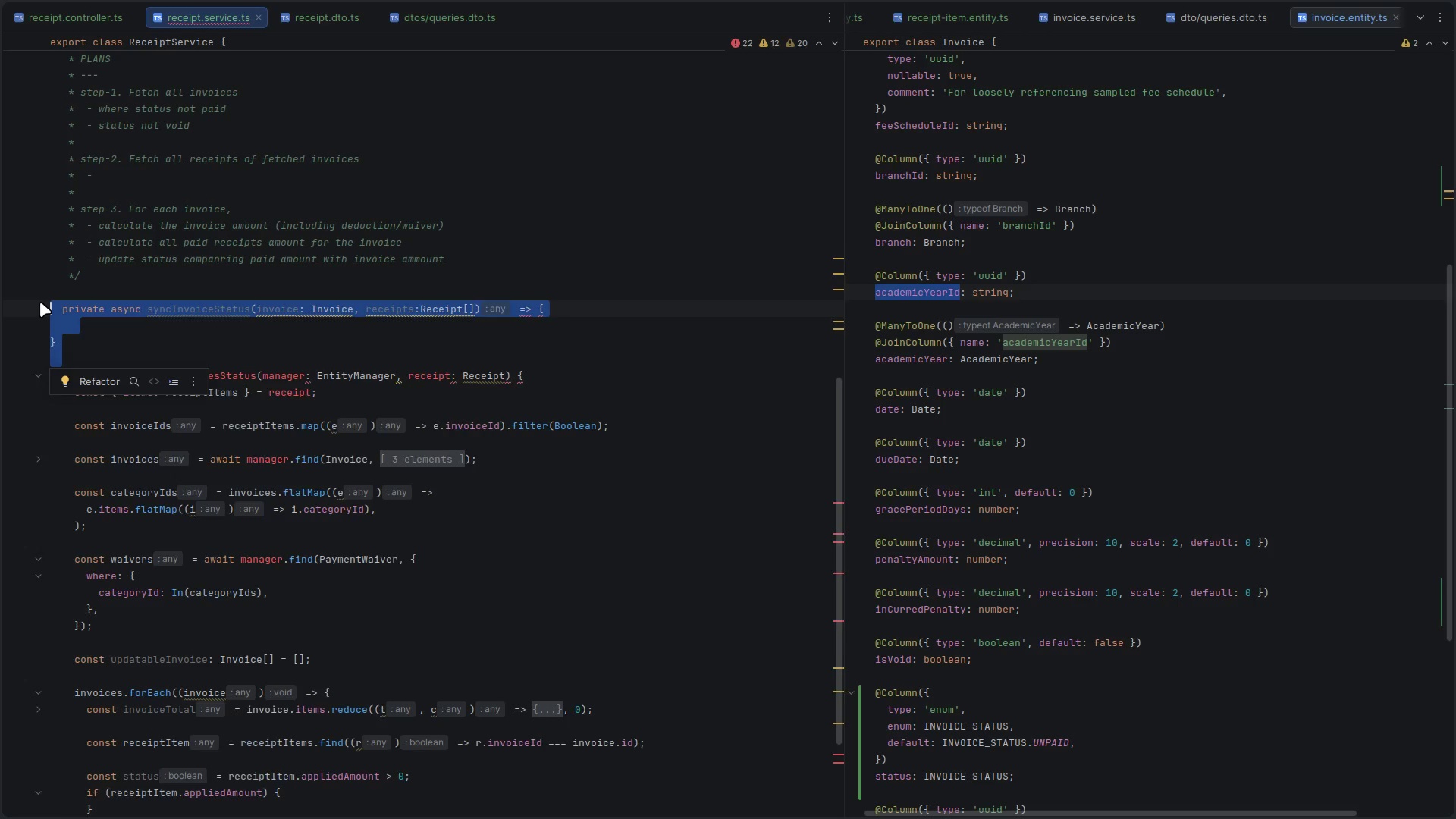 
key(Control+X)
 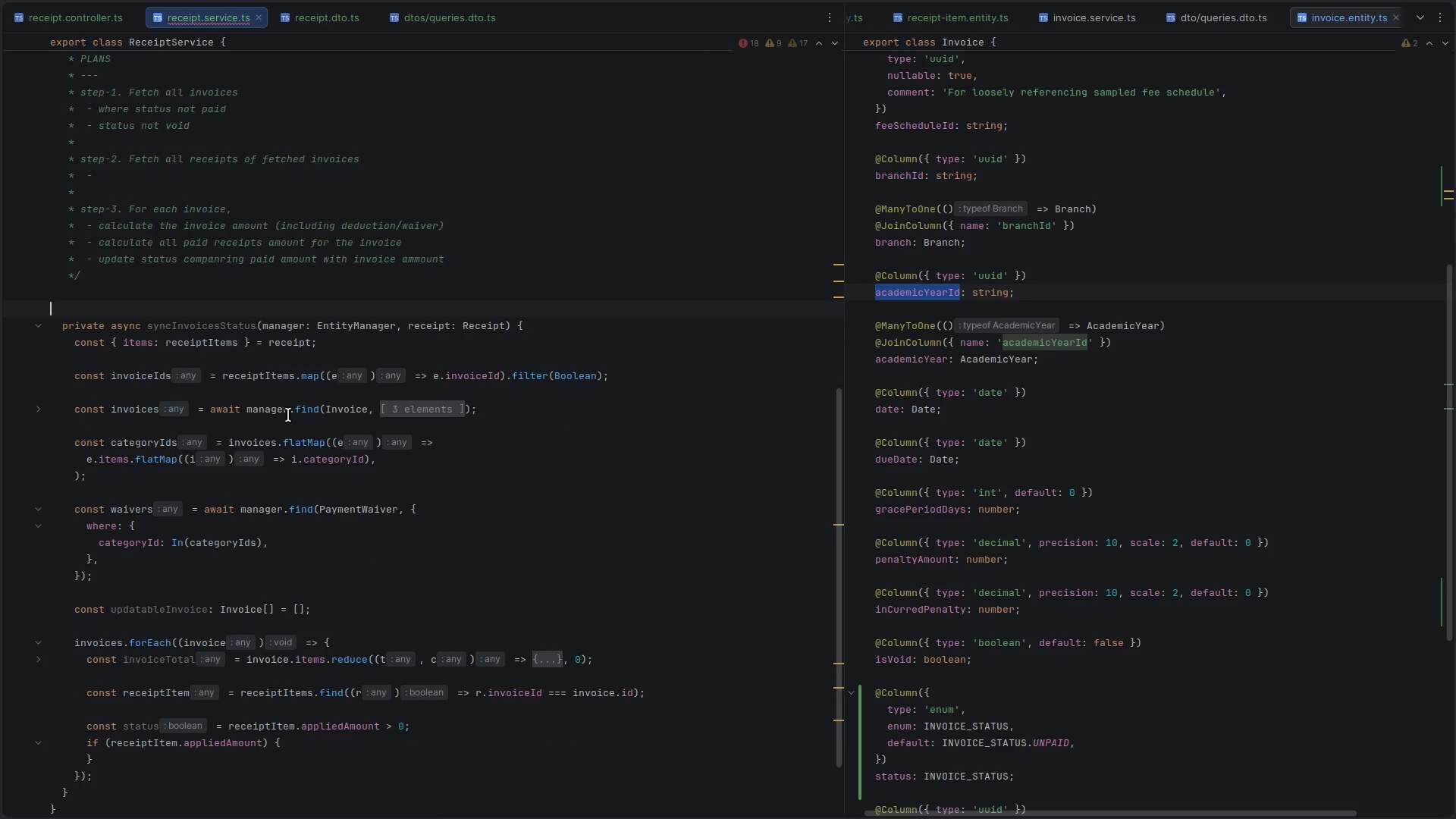 
key(Control+S)
 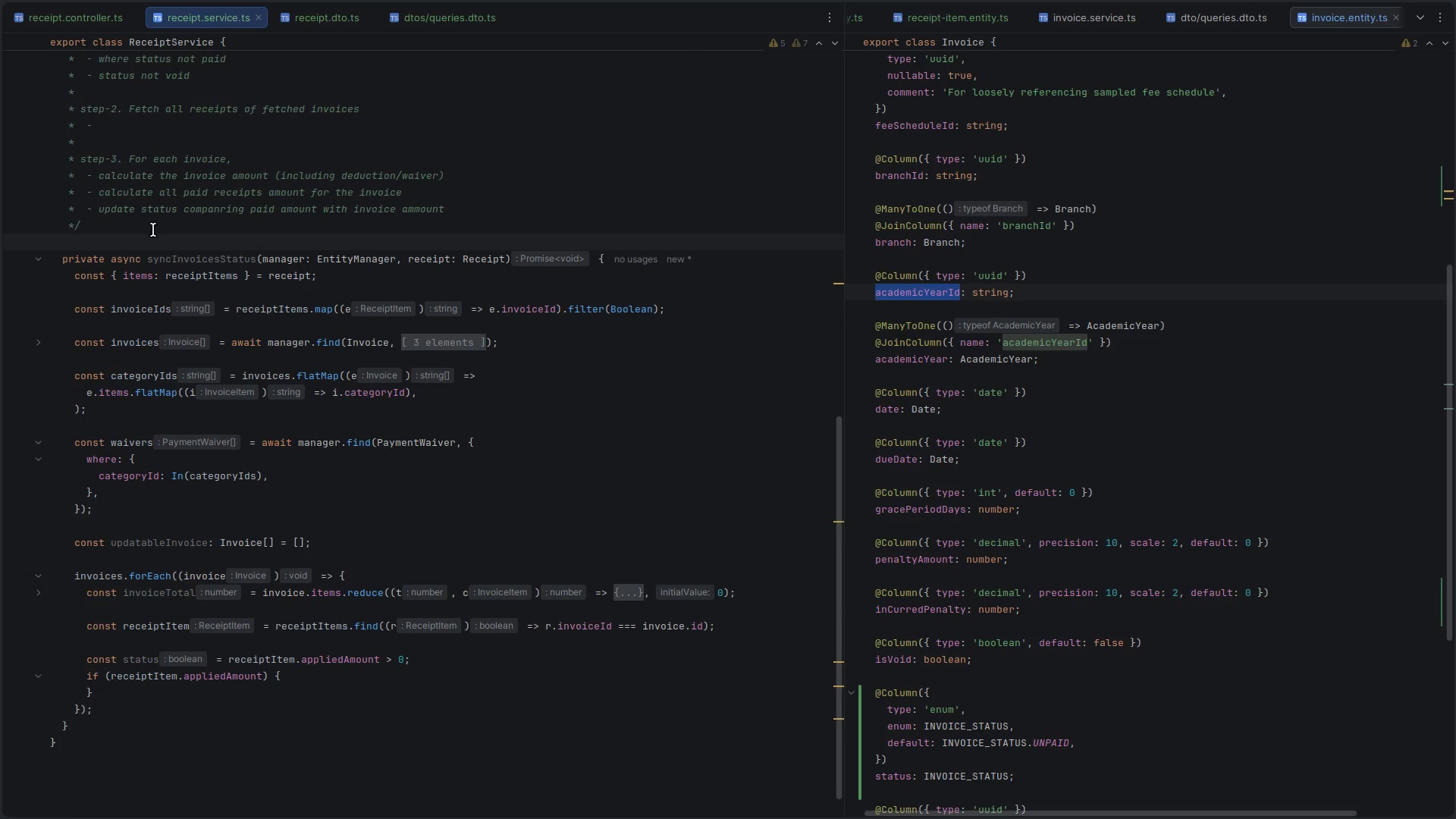 
scroll: coordinate [293, 427], scroll_direction: down, amount: 1.0
 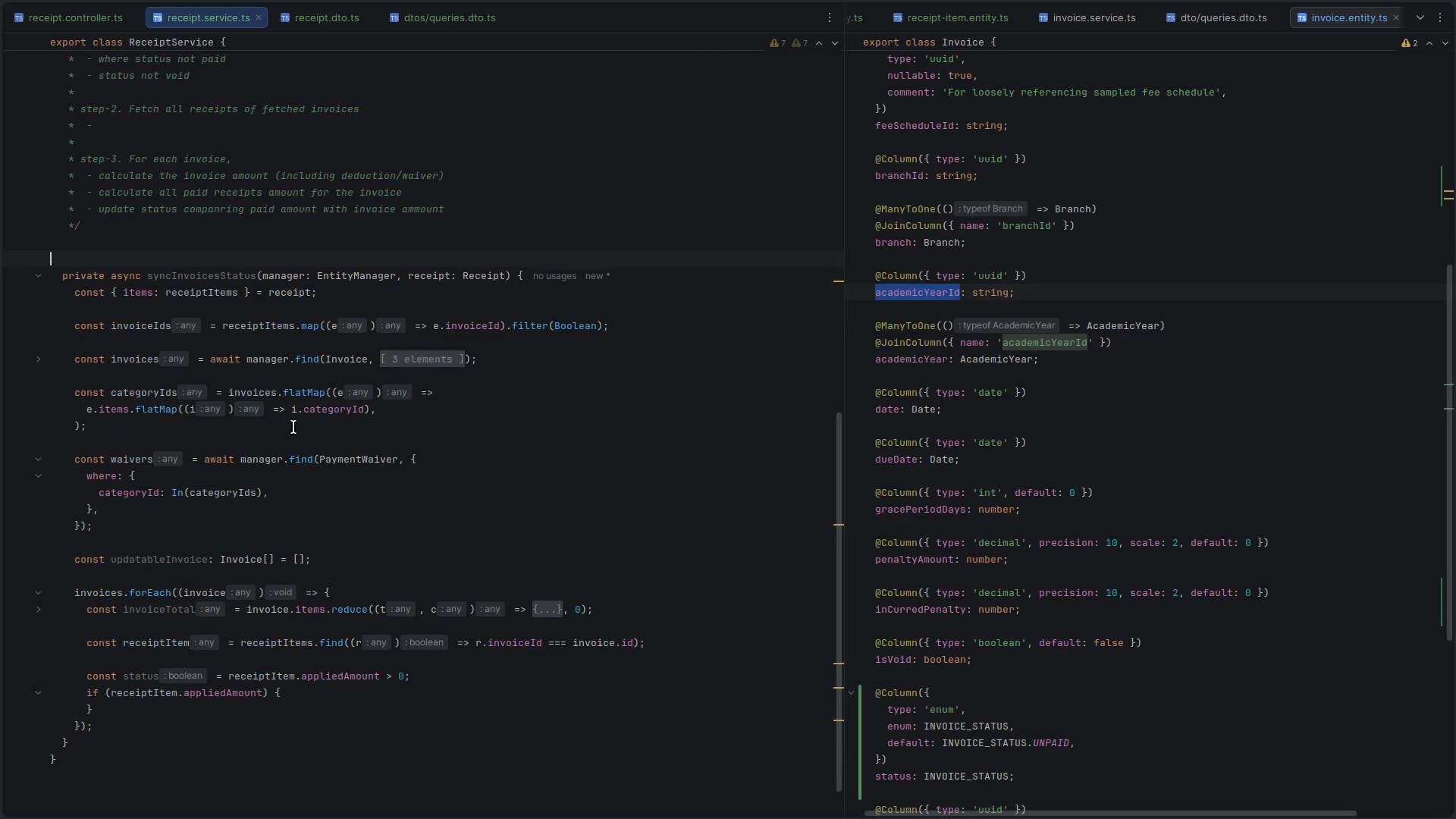 
left_click([130, 232])
 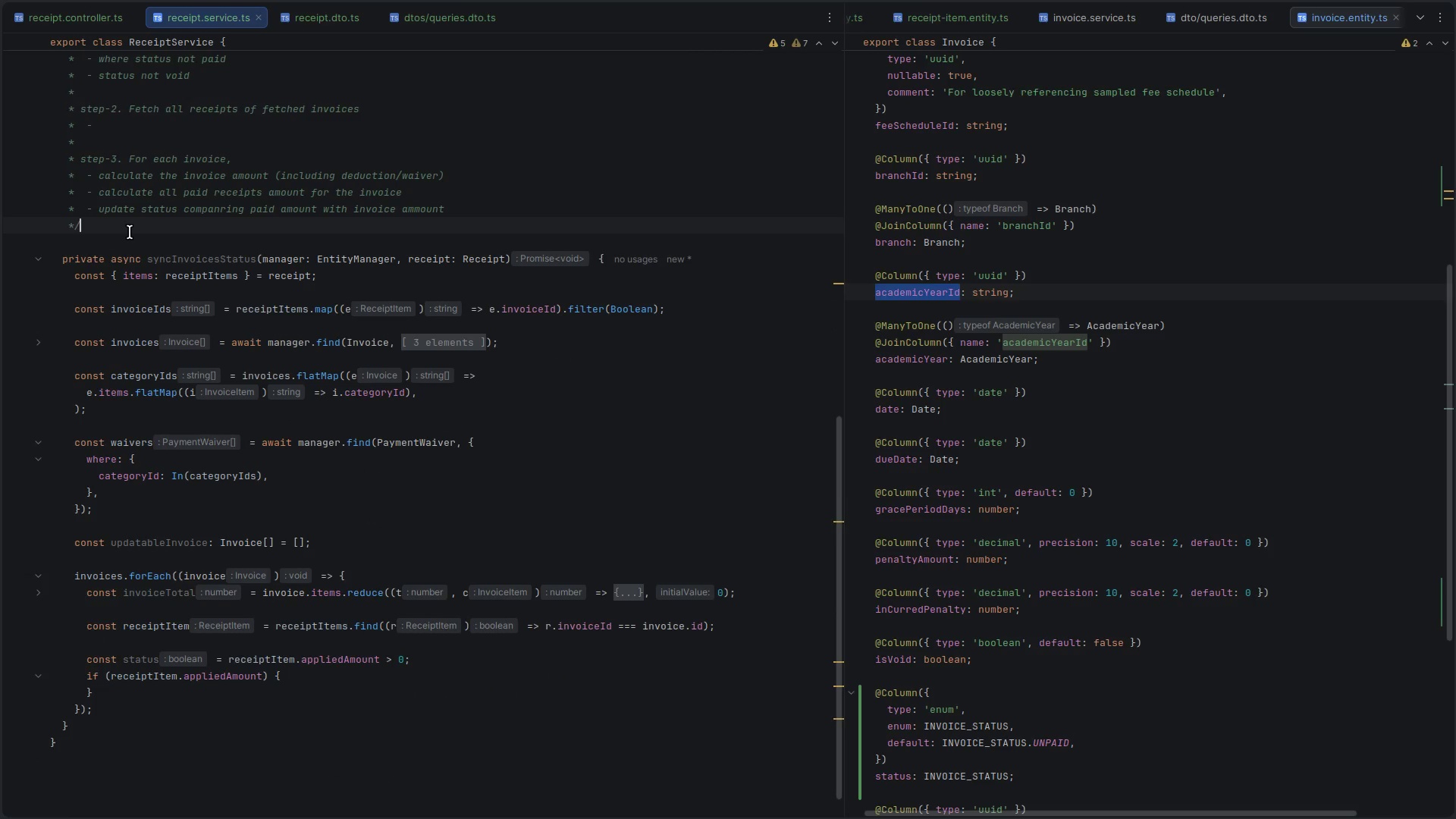 
key(Enter)
 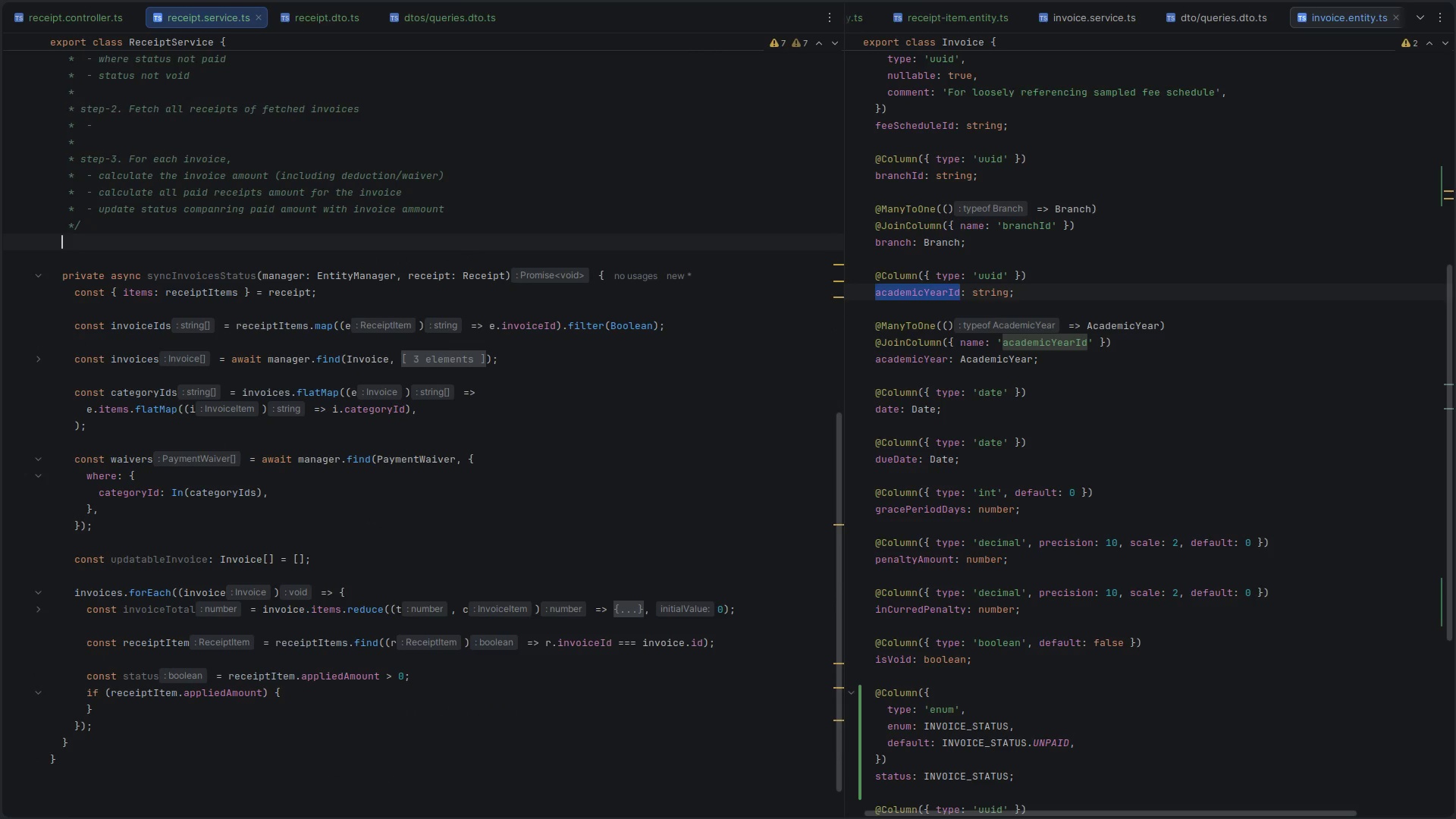 
key(Control+ControlLeft)
 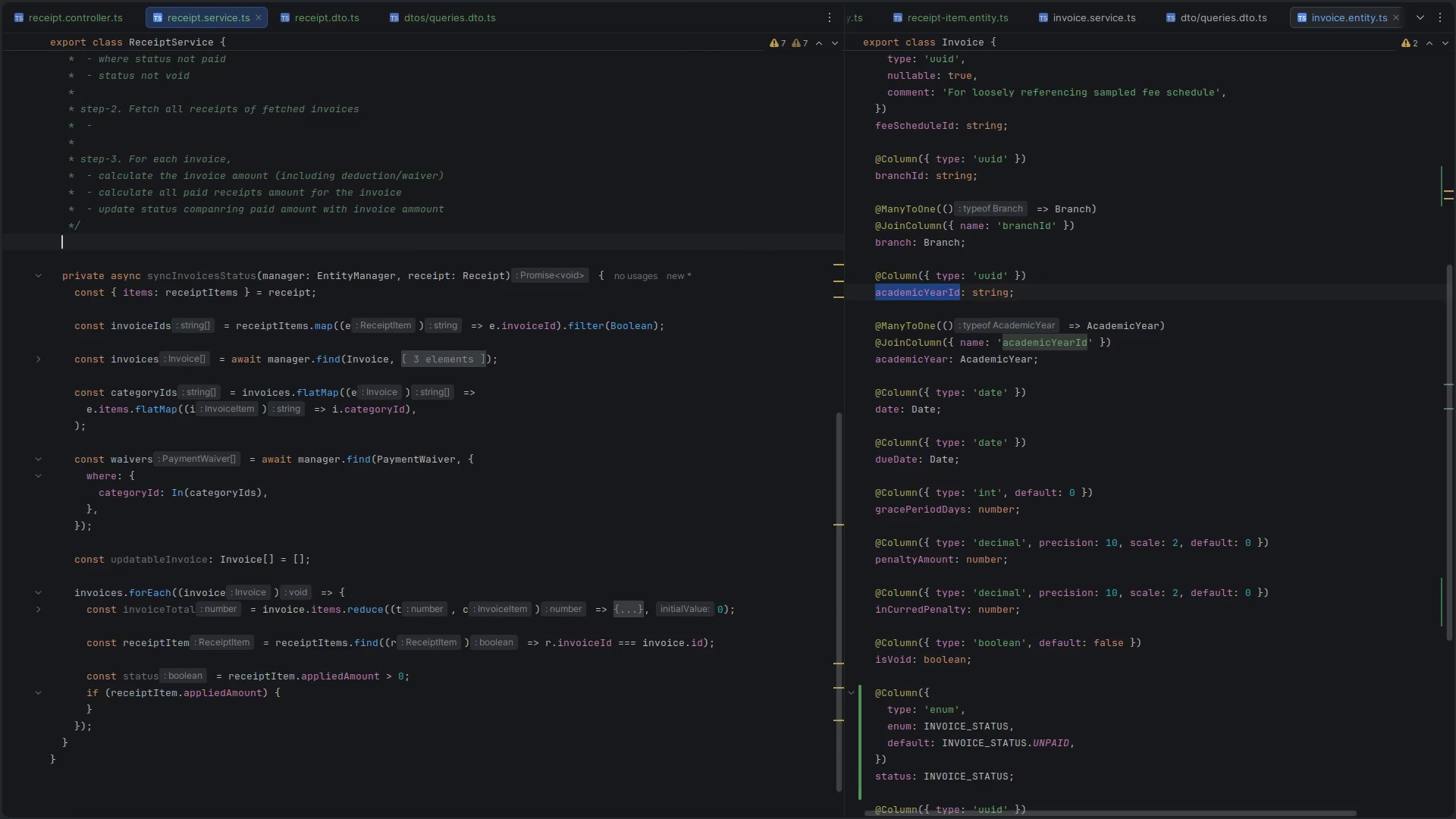 
key(Control+V)
 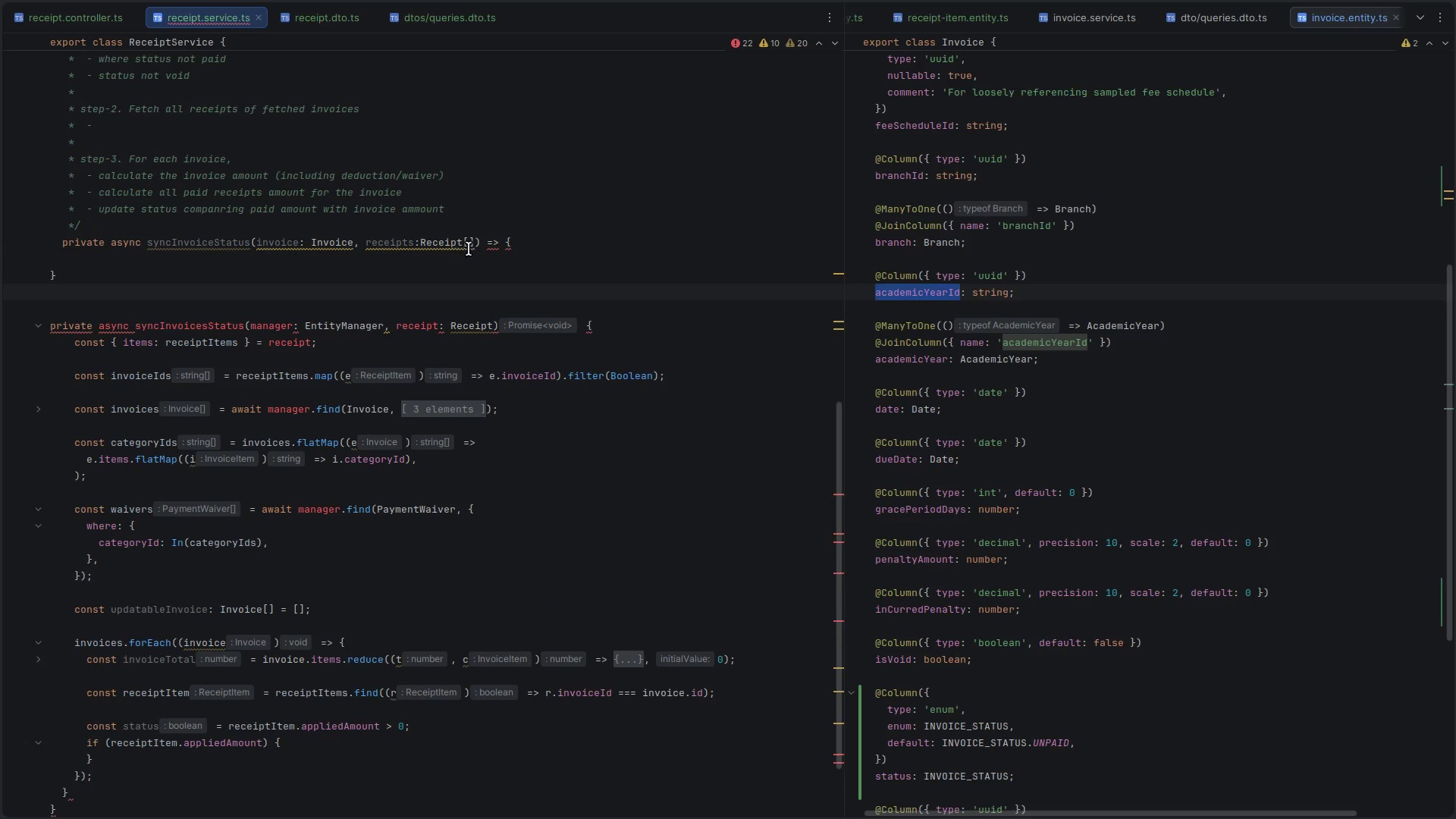 
wait(5.36)
 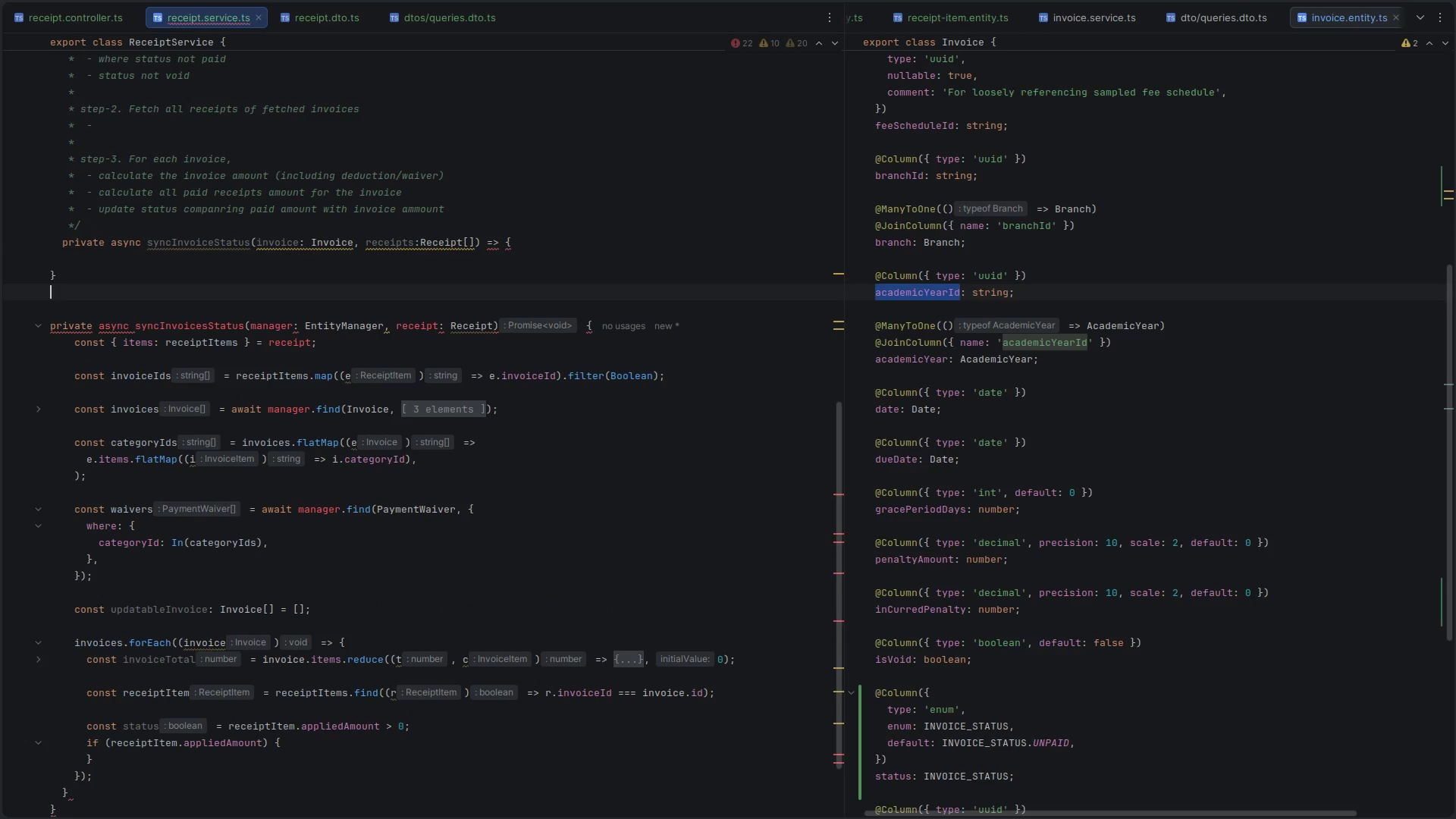 
left_click([487, 246])
 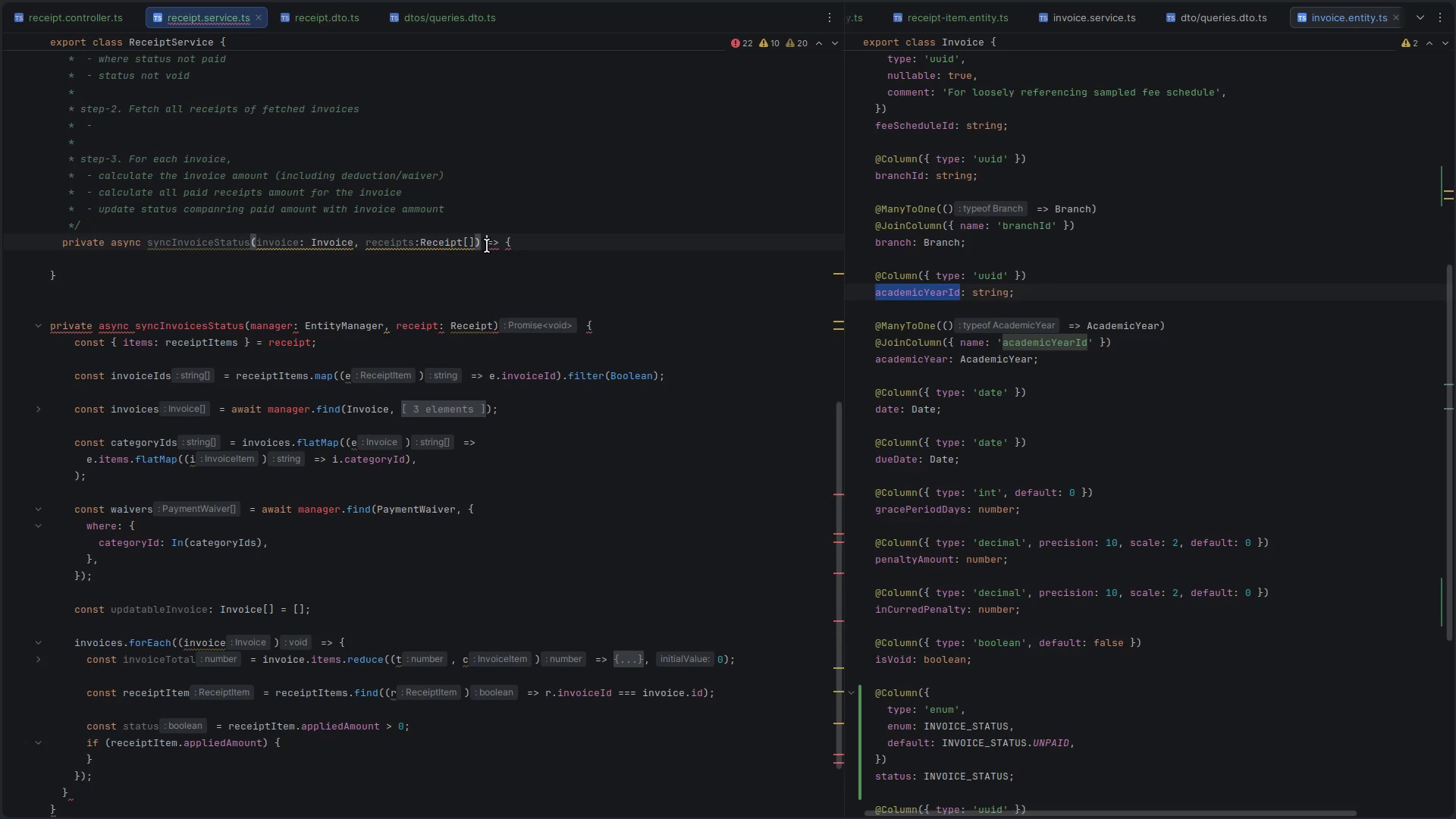 
key(Shift+ArrowRight)
 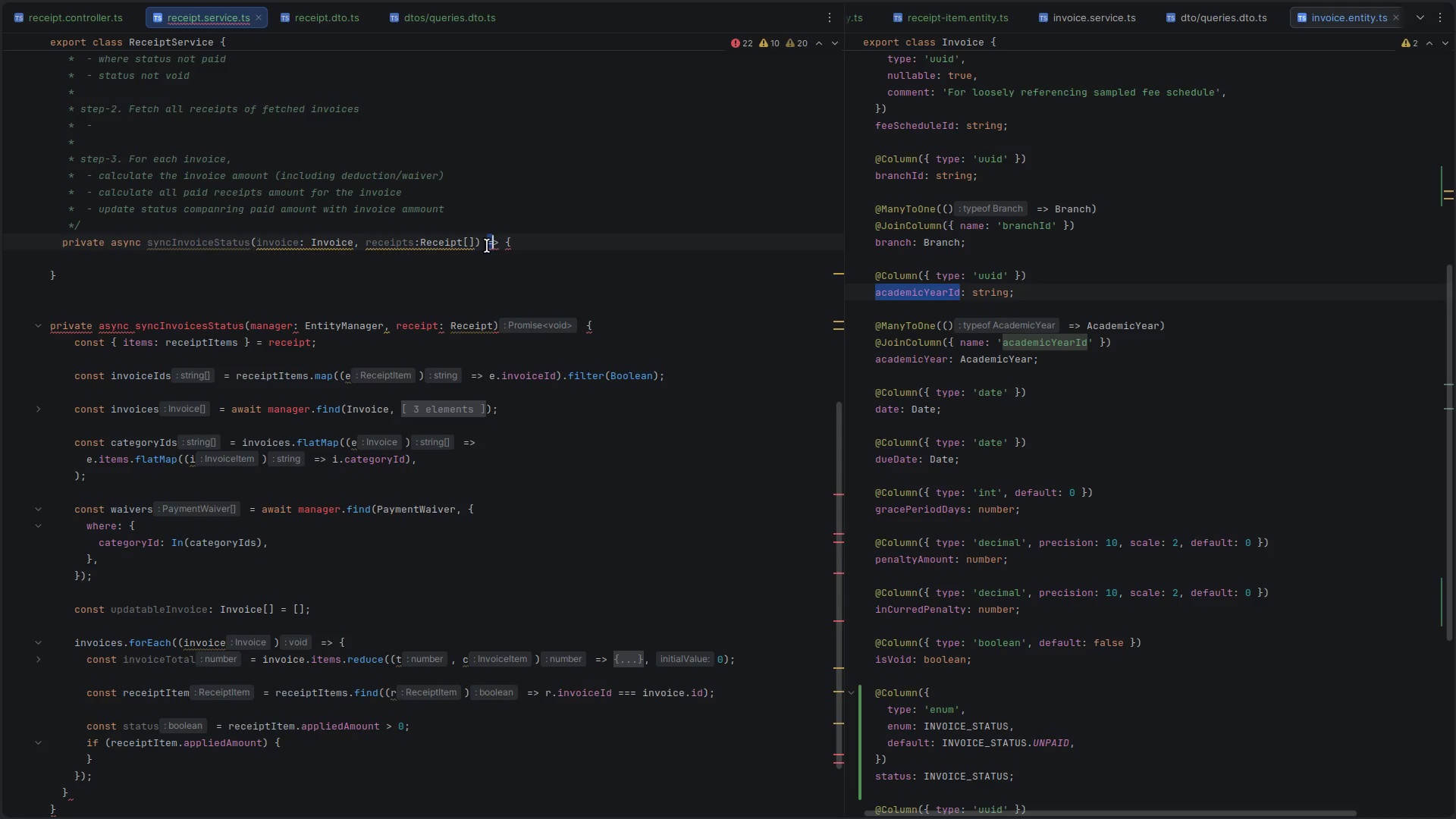 
key(Shift+ArrowRight)
 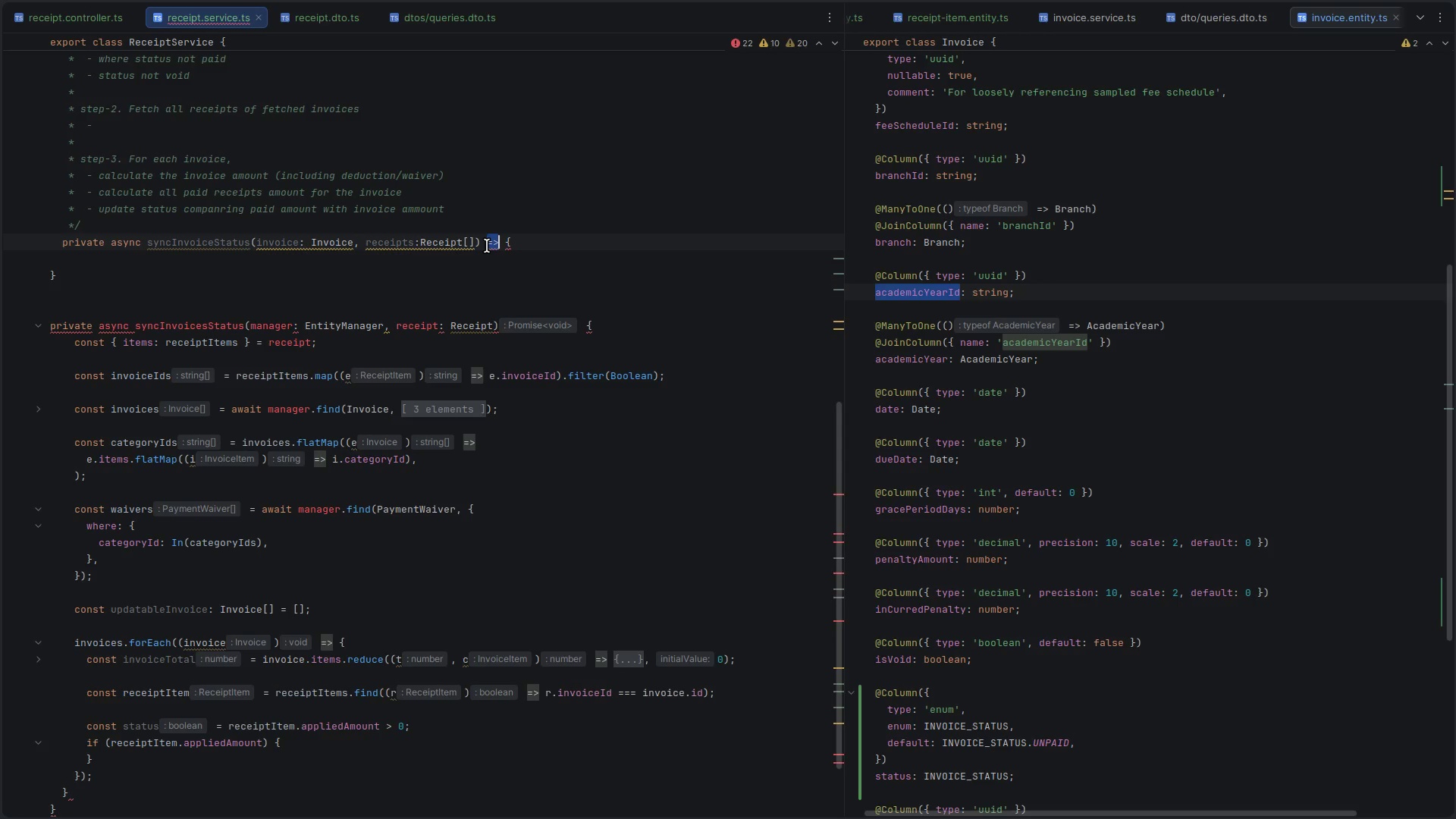 
key(Backspace)
 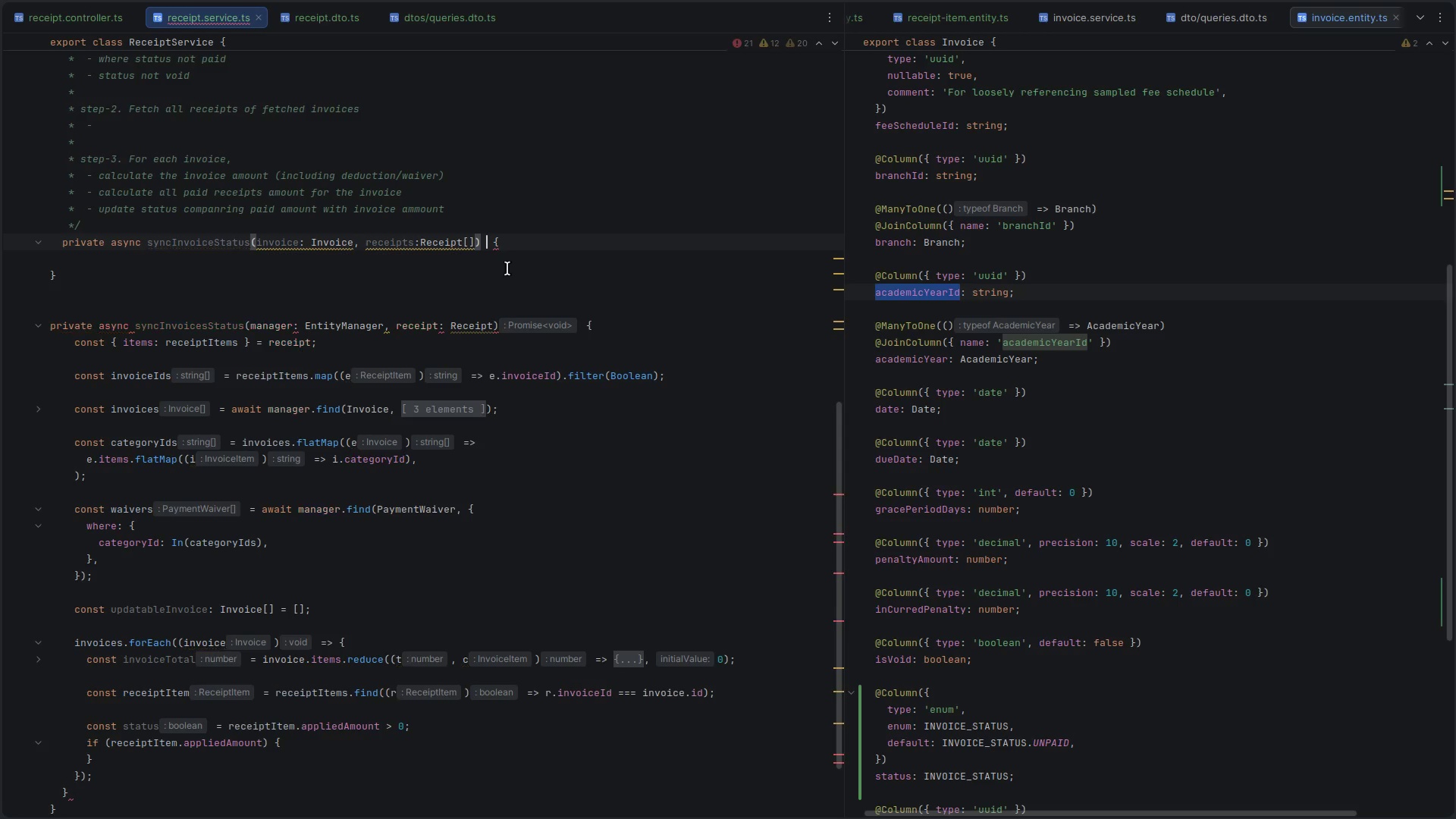 
key(Control+ControlLeft)
 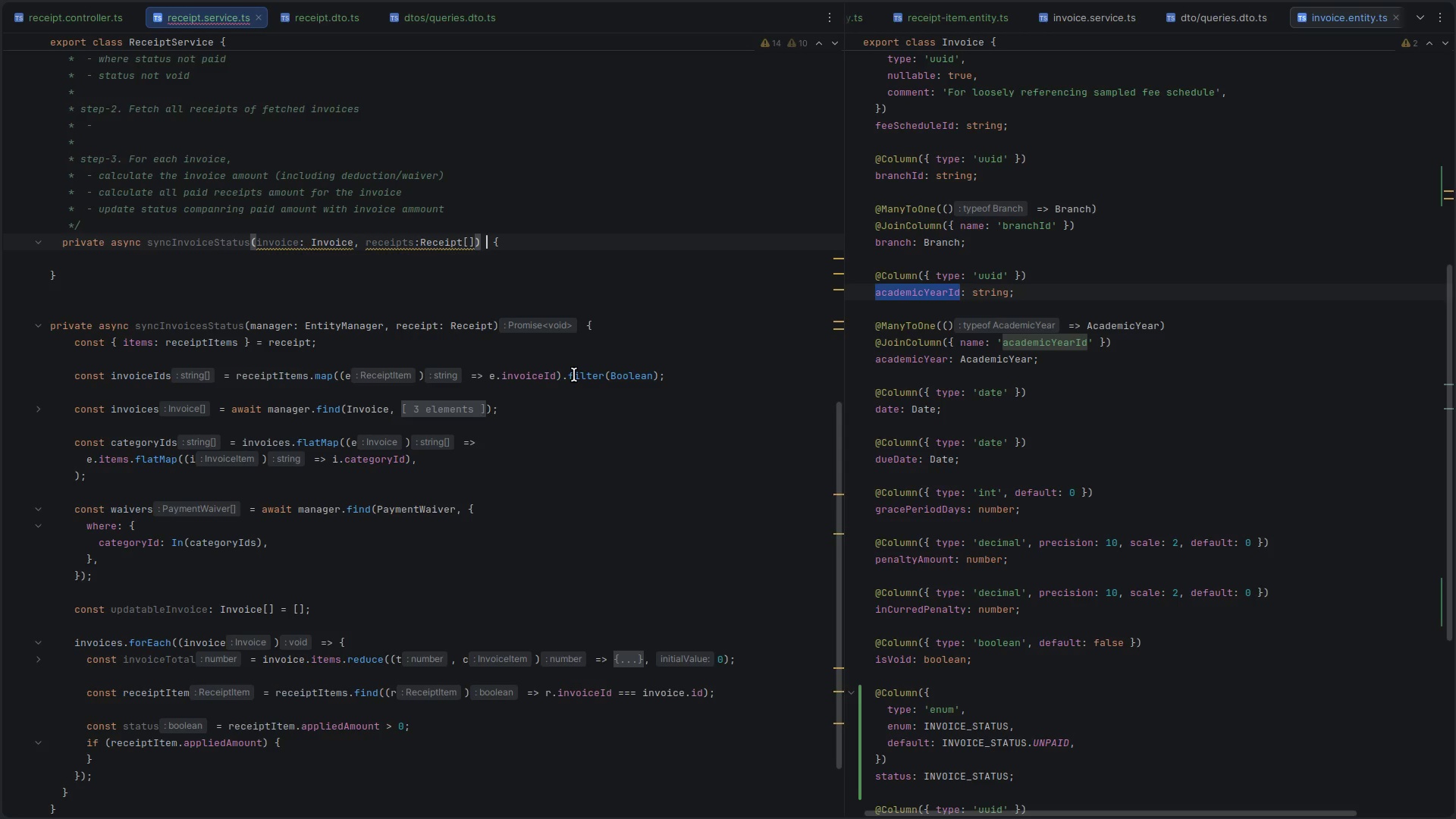 
key(Control+S)
 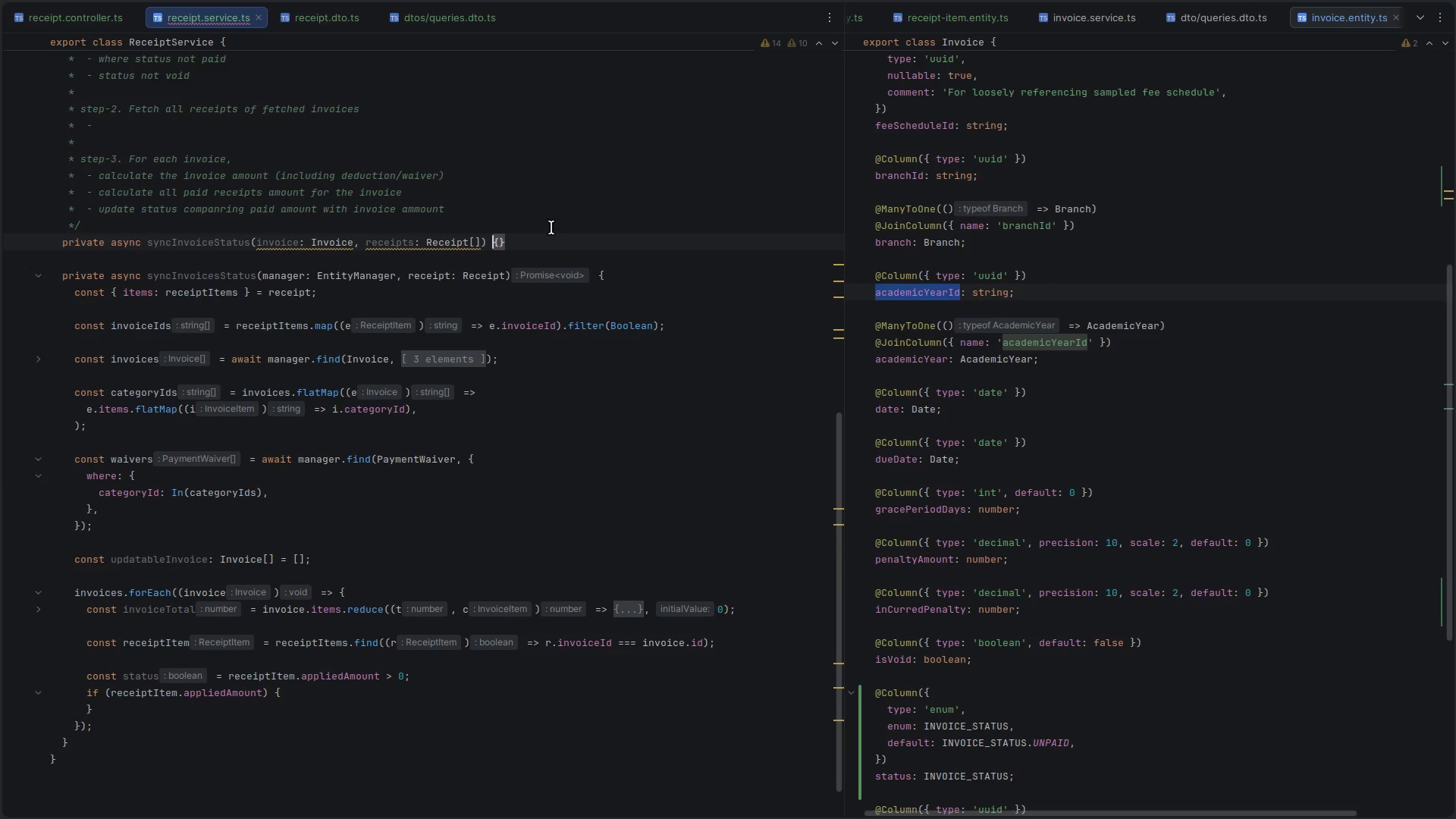 
left_click([531, 237])
 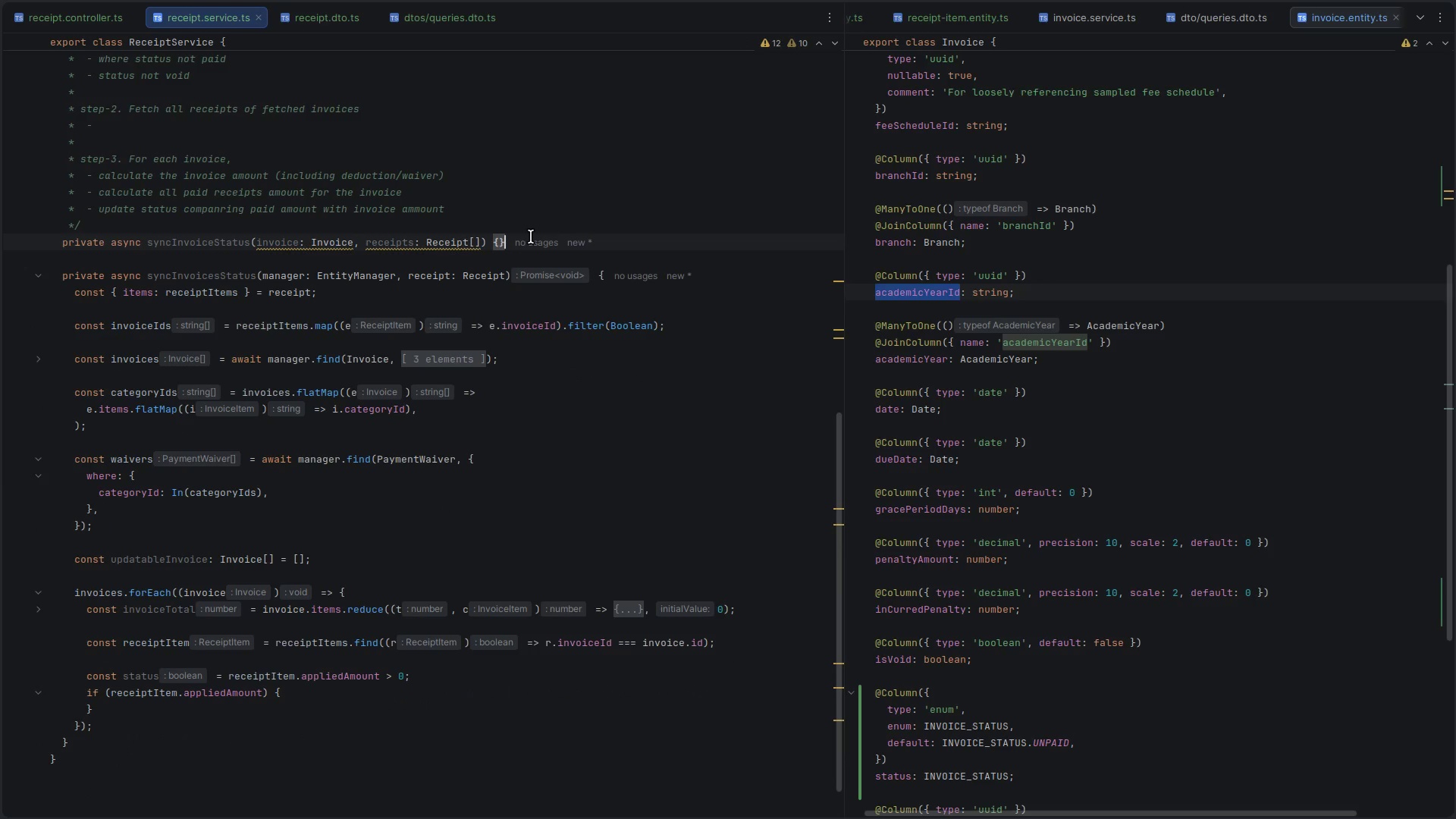 
key(ArrowLeft)
 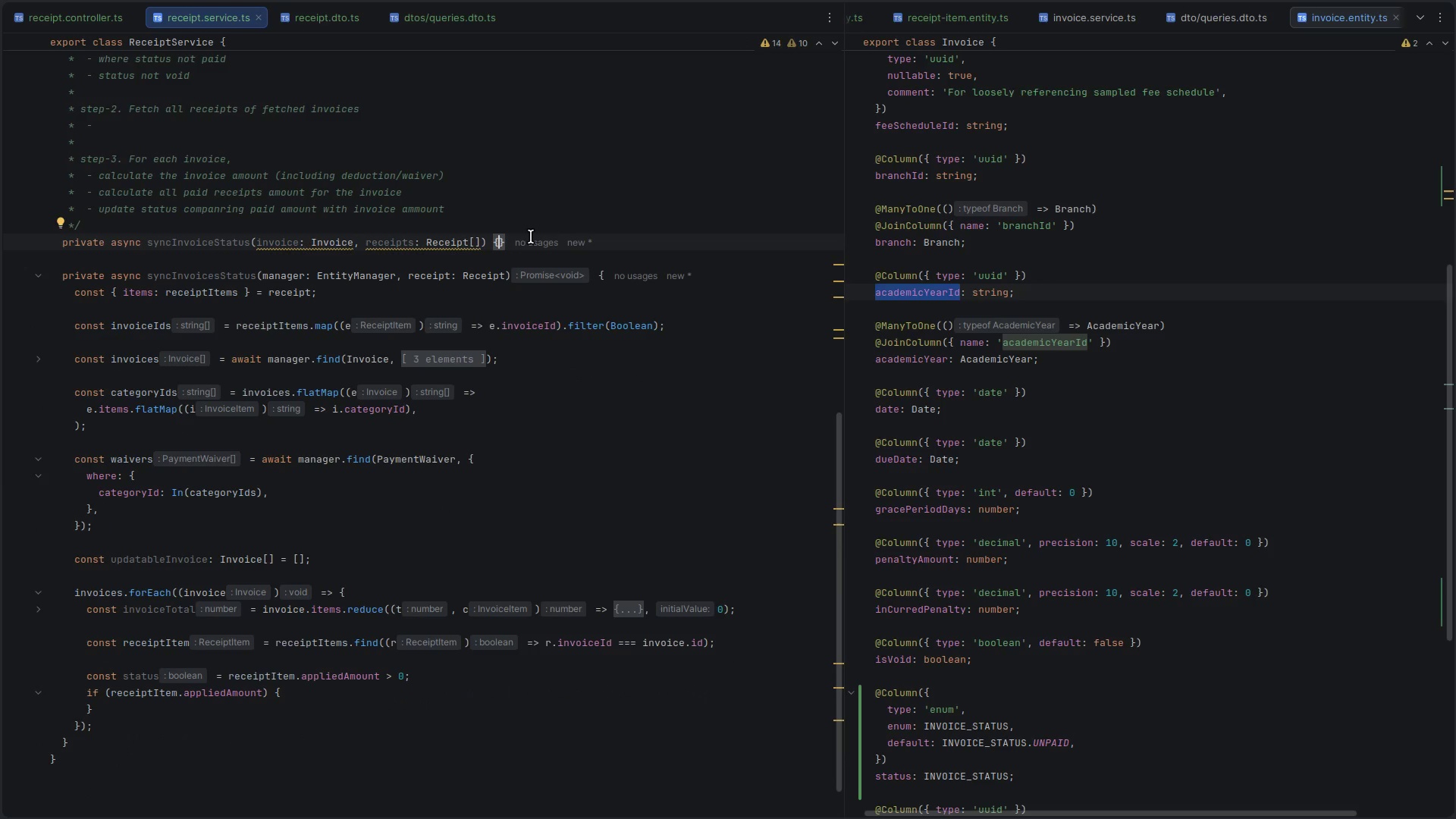 
key(Enter)
 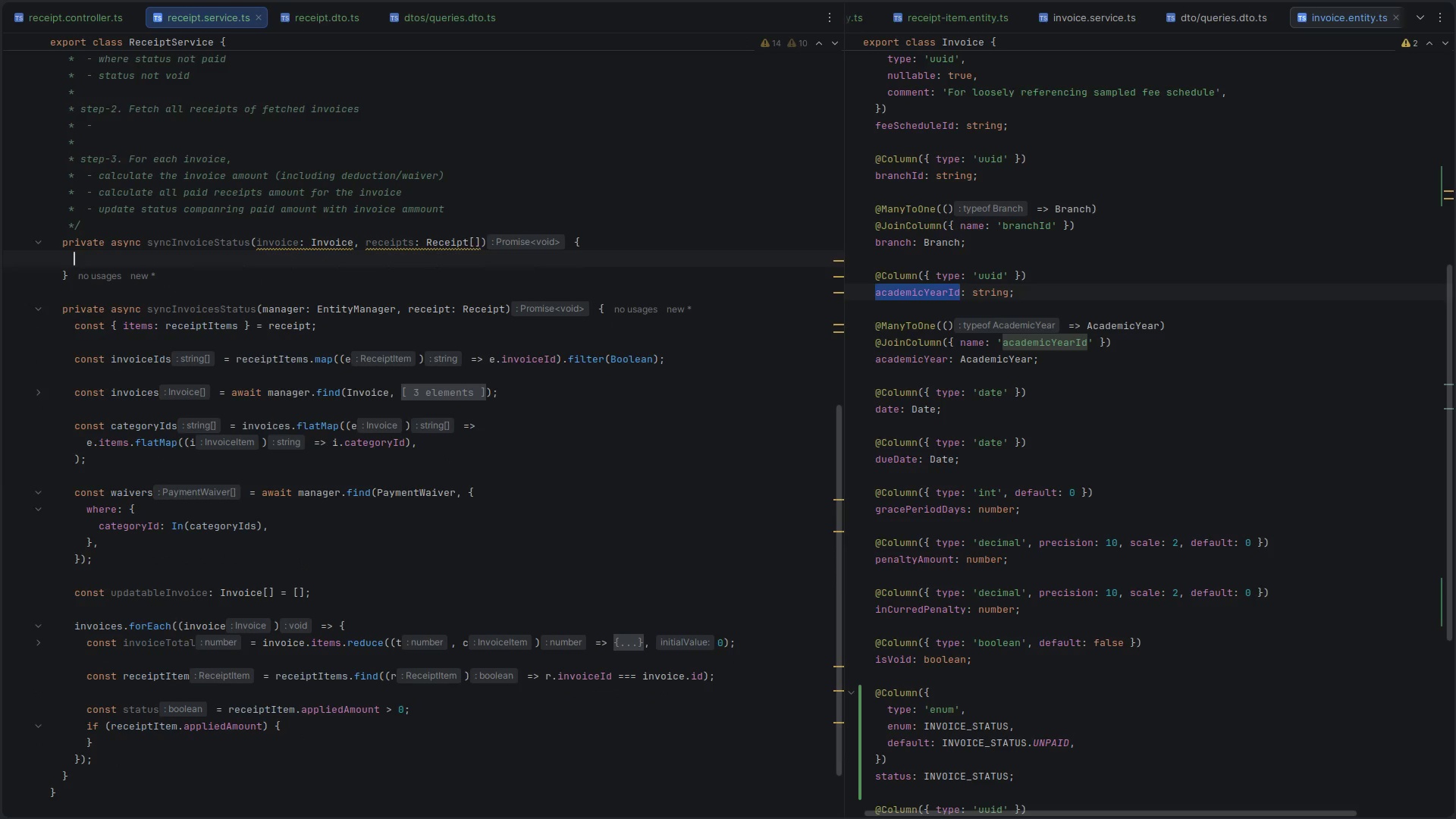 
scroll: coordinate [531, 237], scroll_direction: up, amount: 1.0
 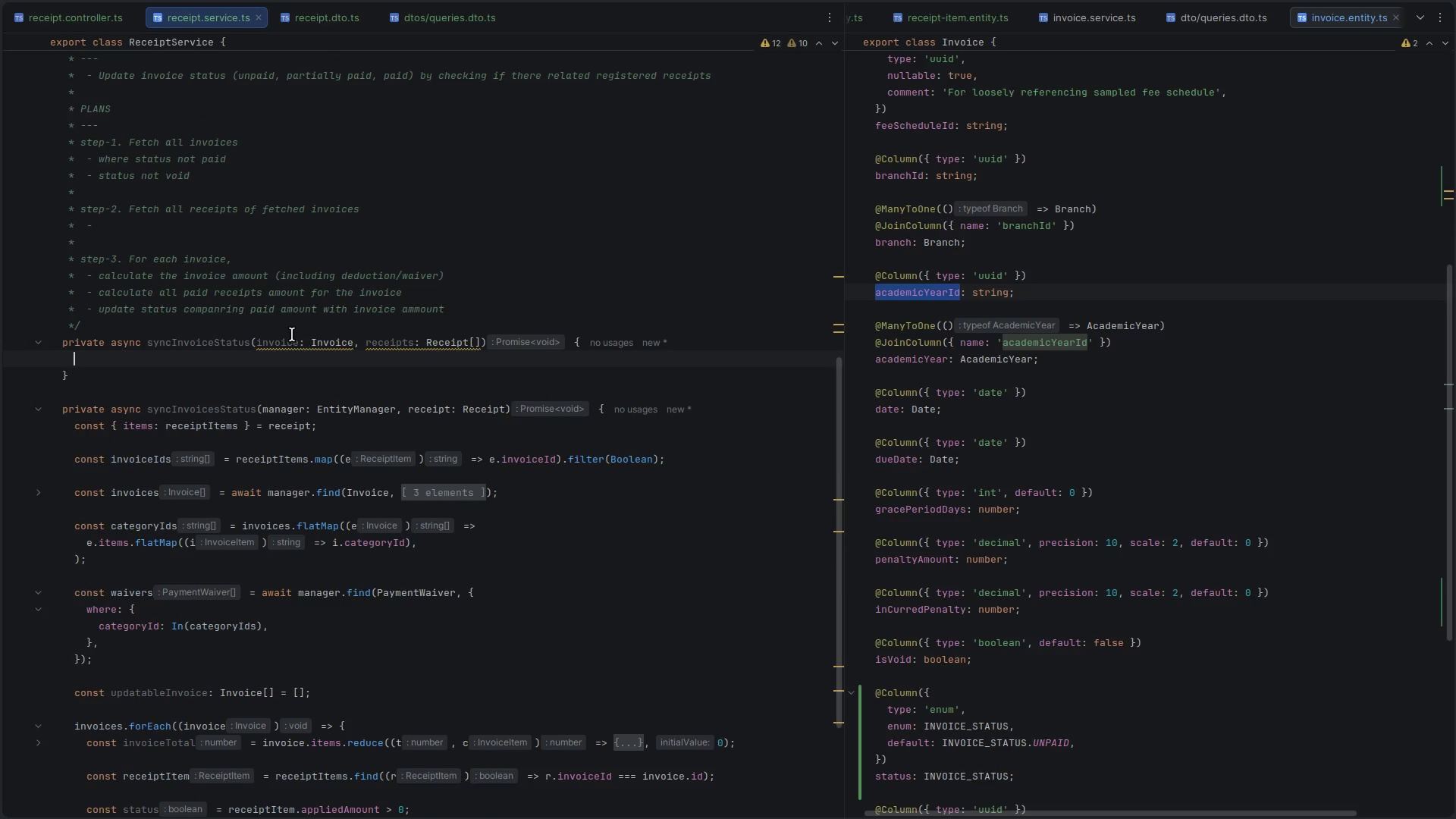 
double_click([281, 339])
 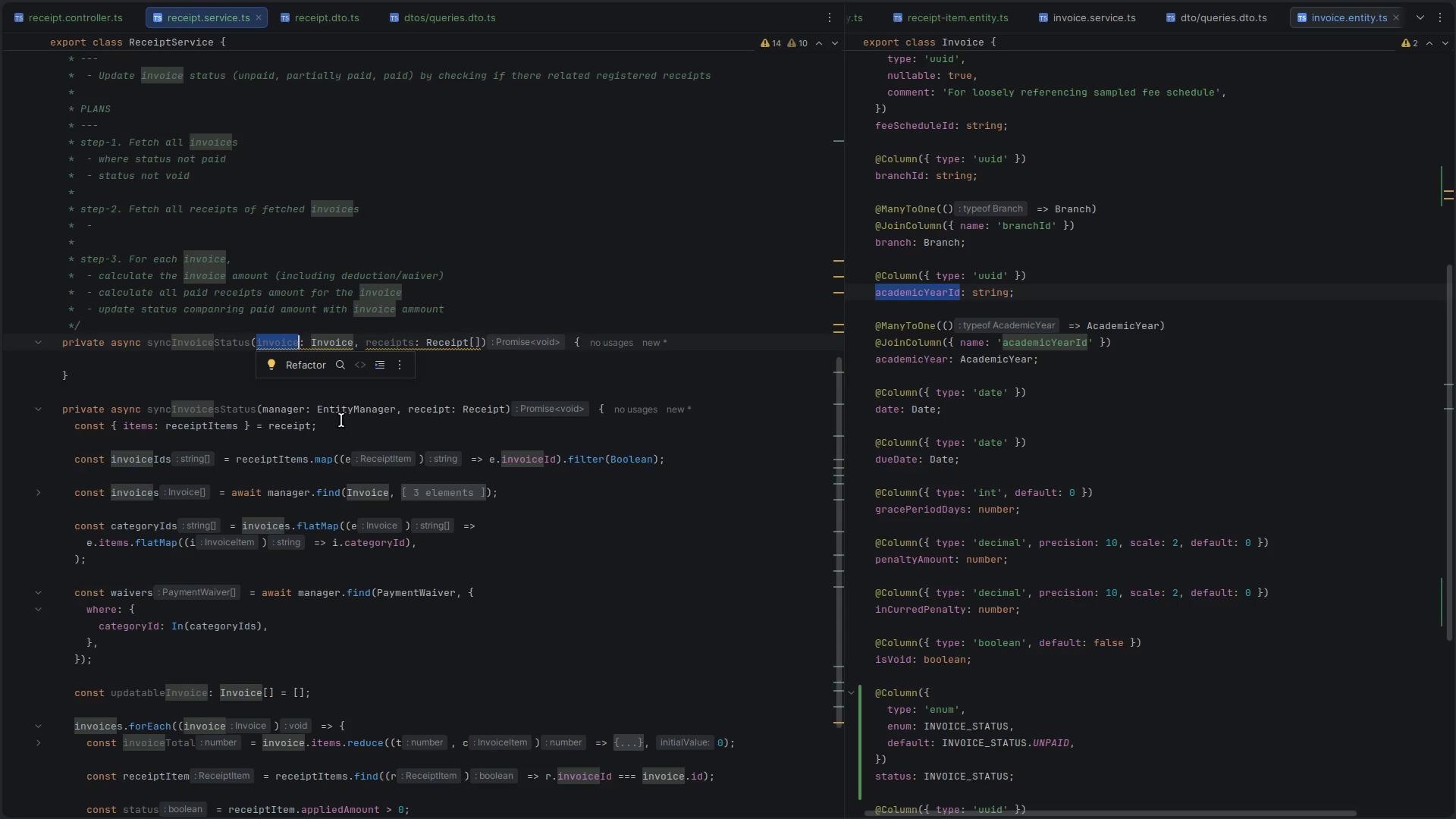 
wait(6.82)
 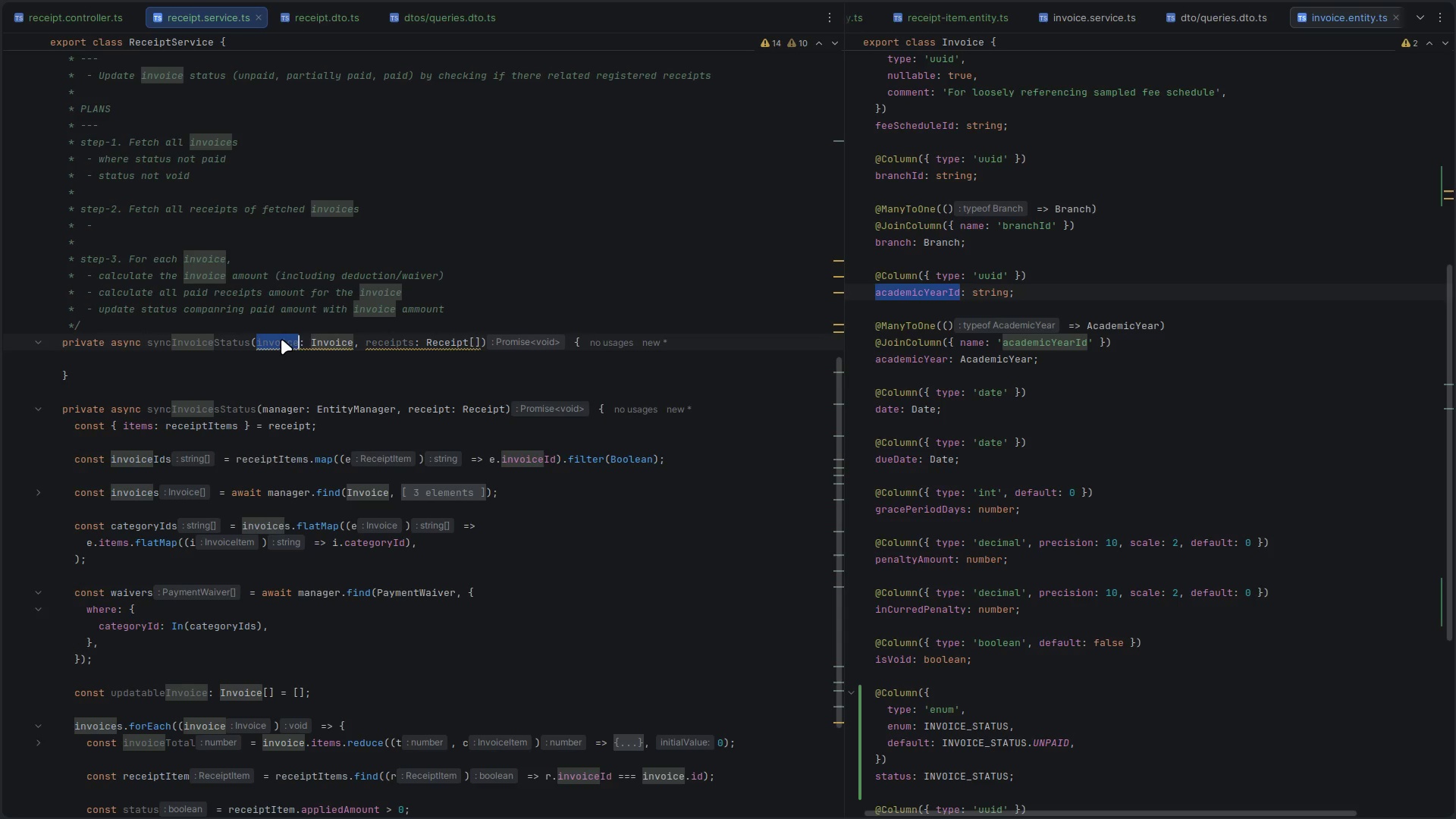 
left_click([187, 362])
 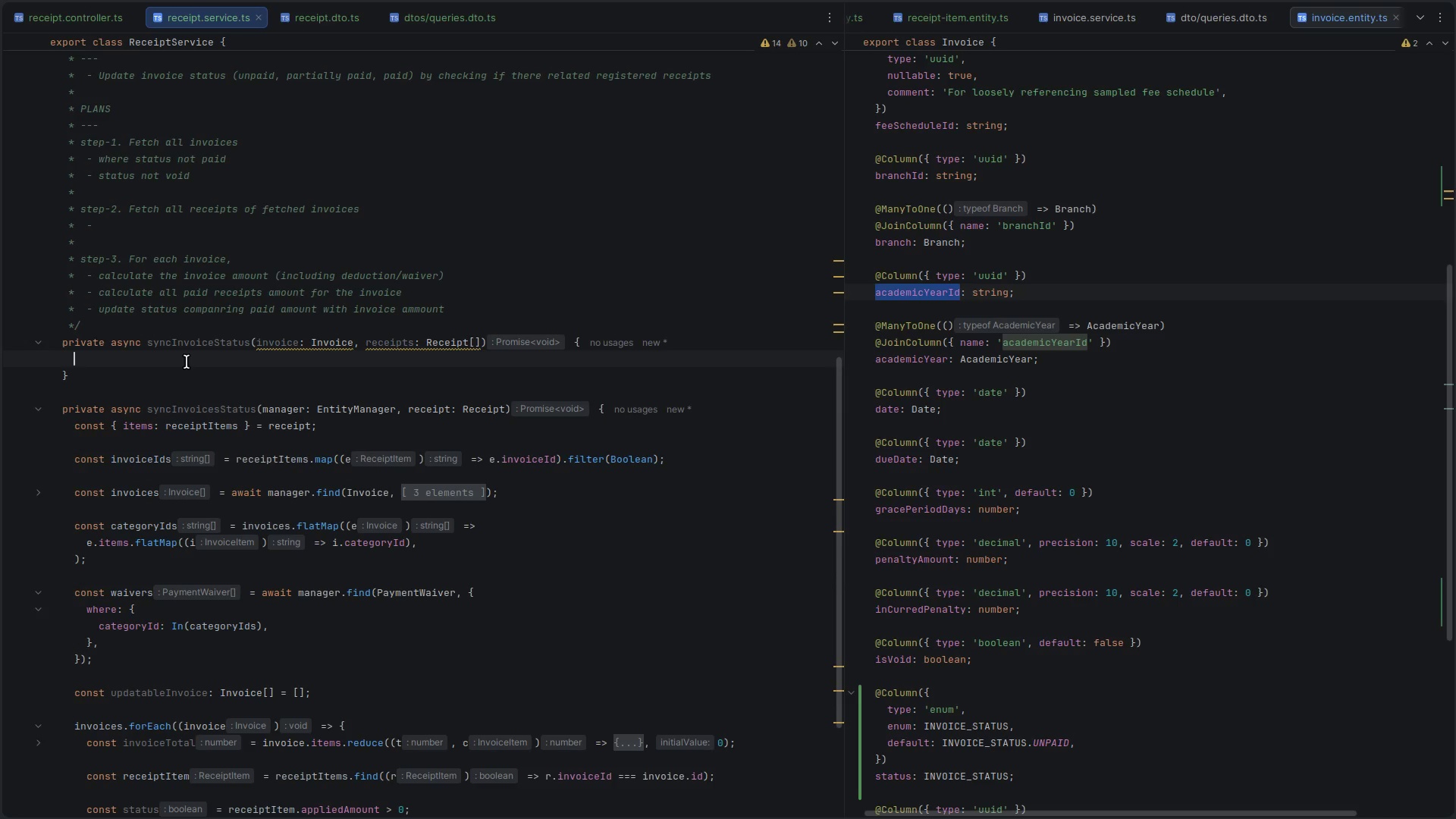 
type(const {)
 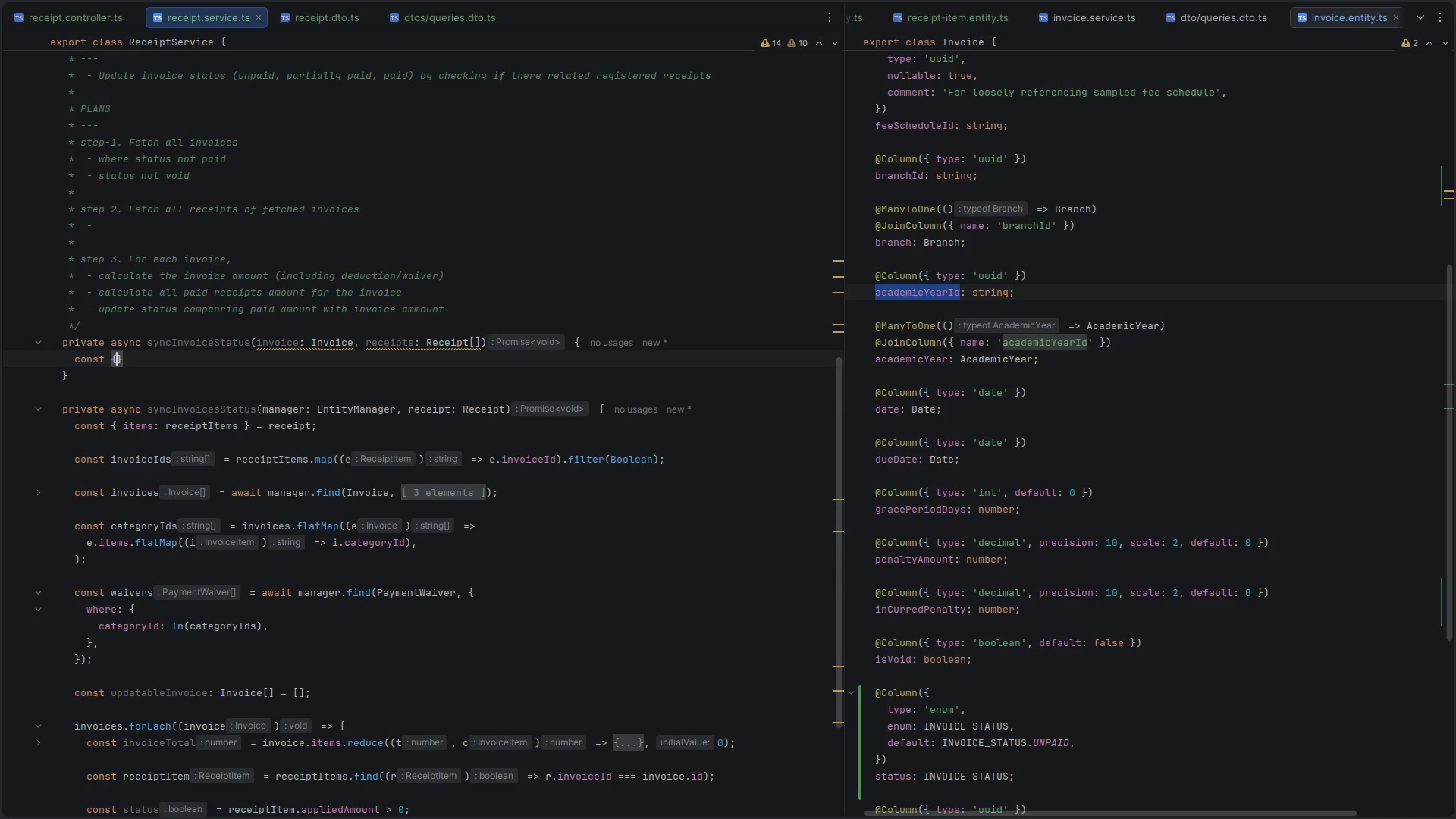 
key(ArrowRight)
 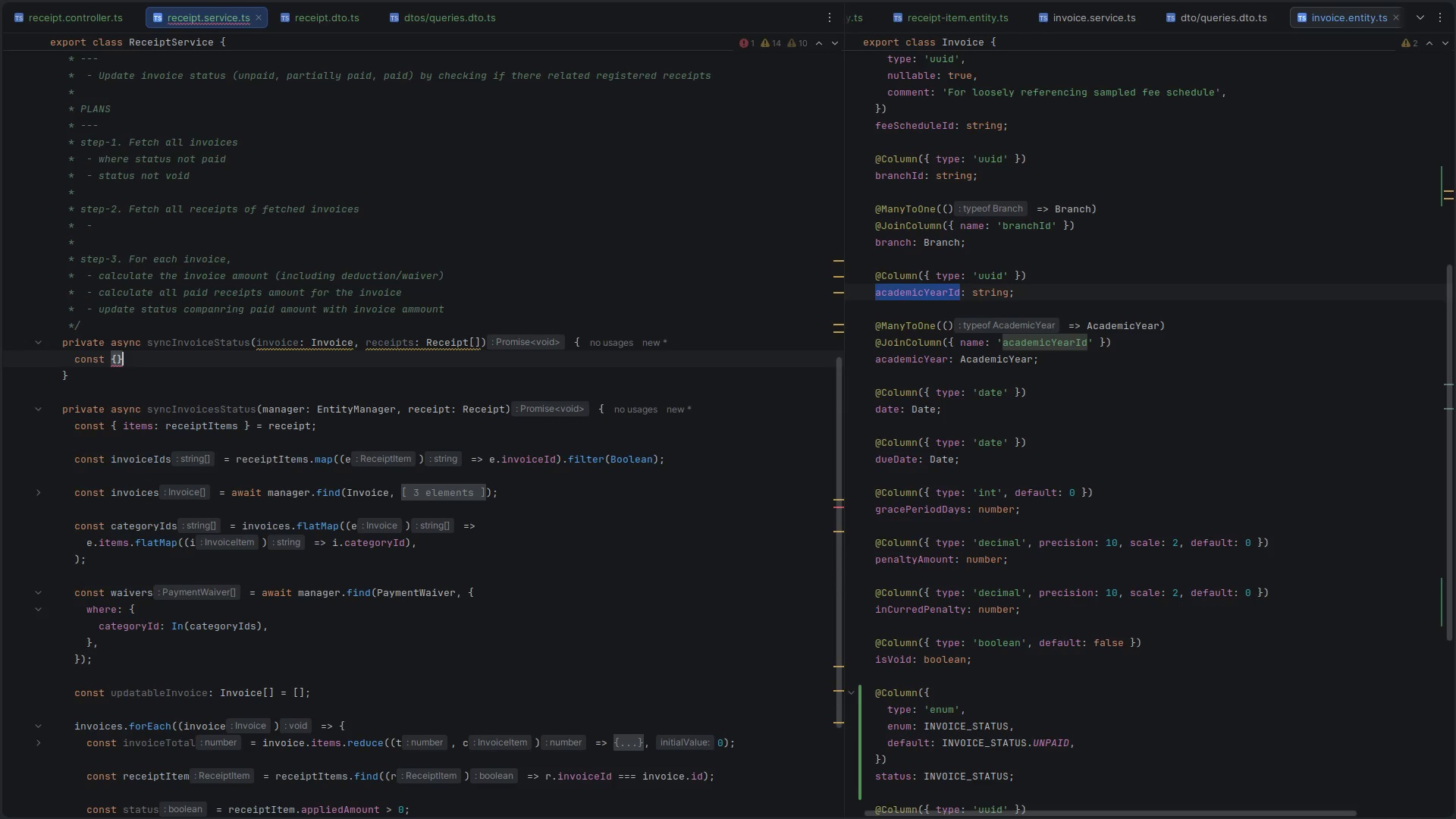 
type(=invoice)
 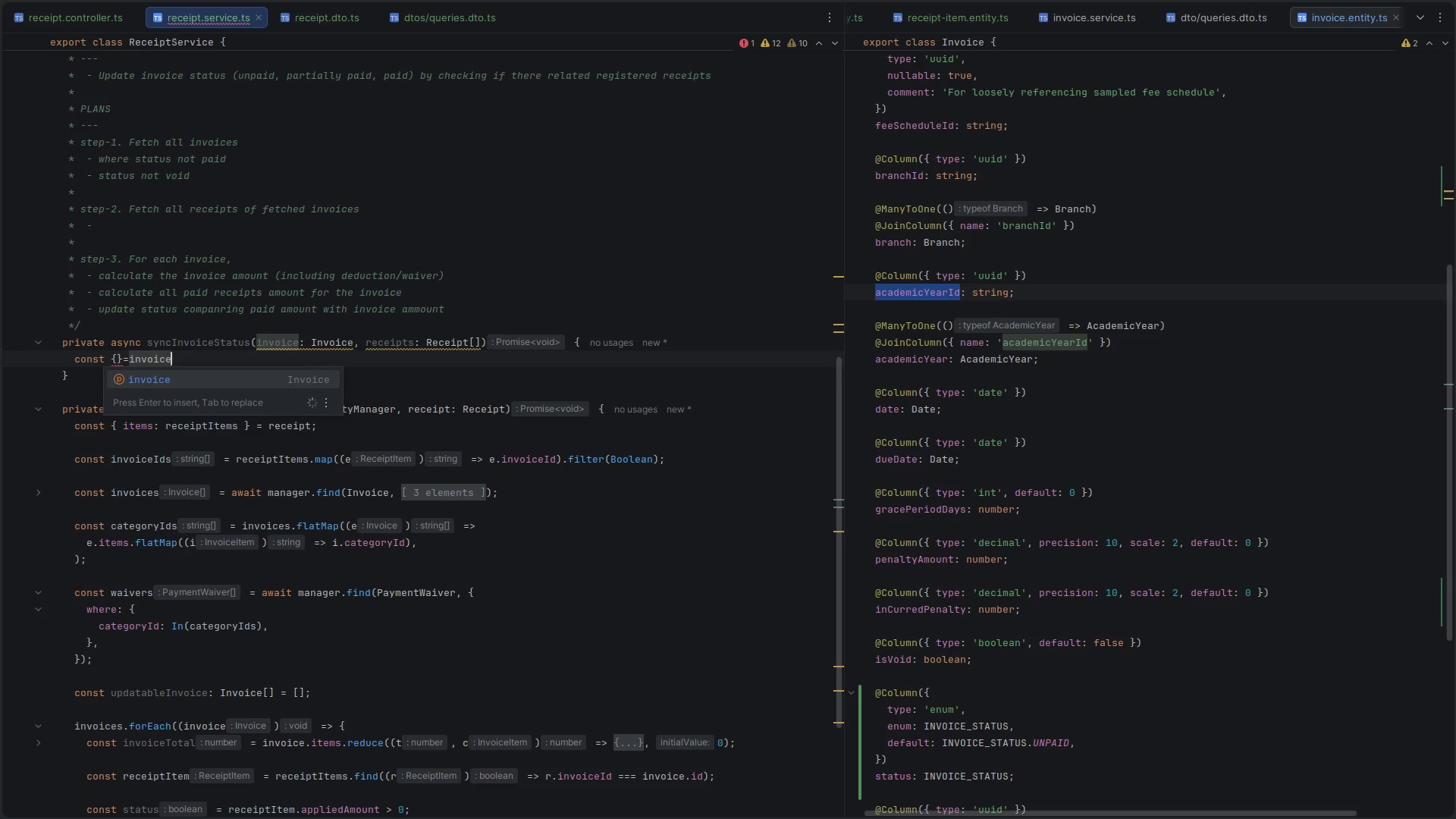 
hold_key(key=ArrowLeft, duration=0.71)
 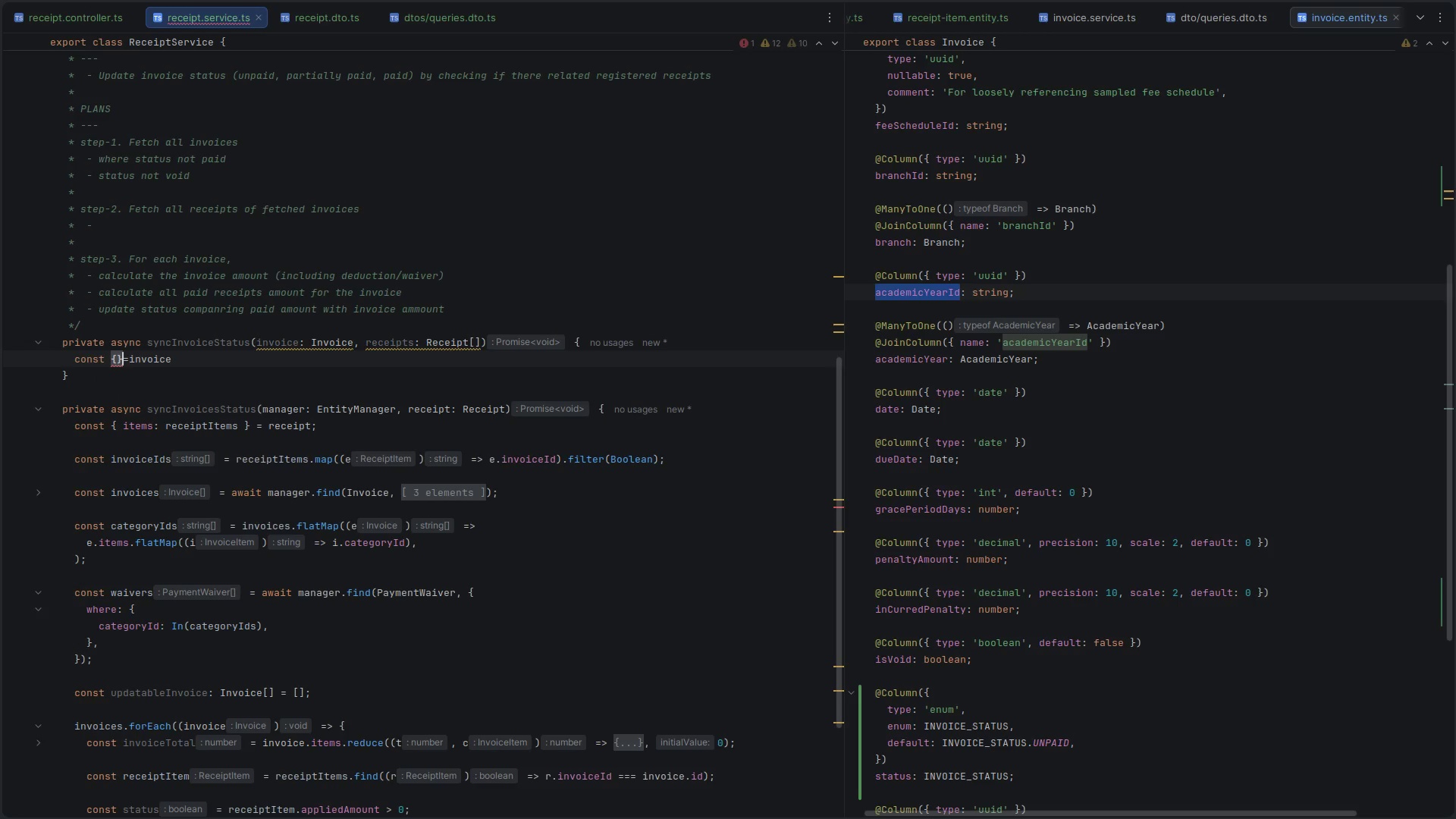 
key(ArrowLeft)
 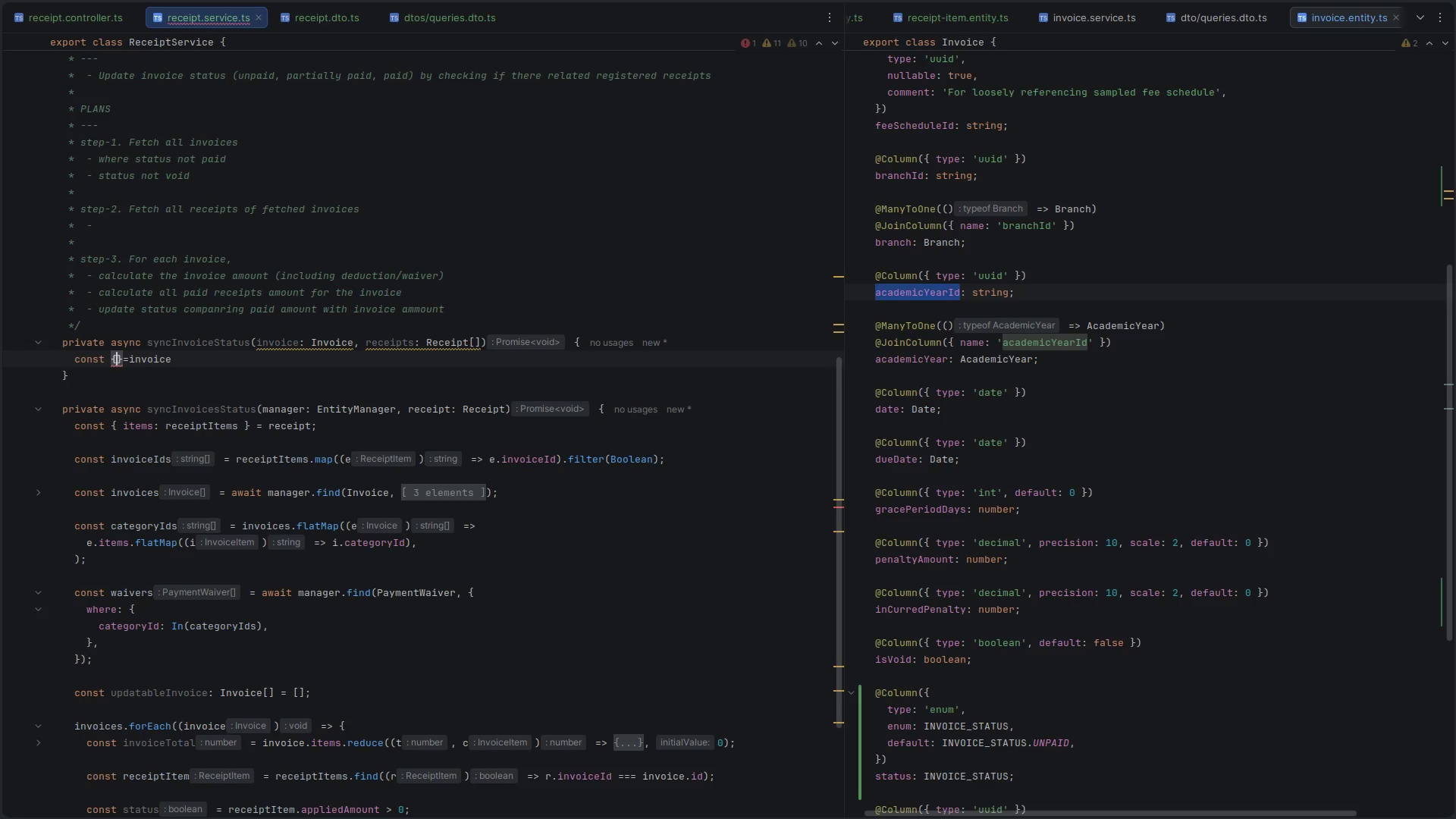 
key(Control+Space)
 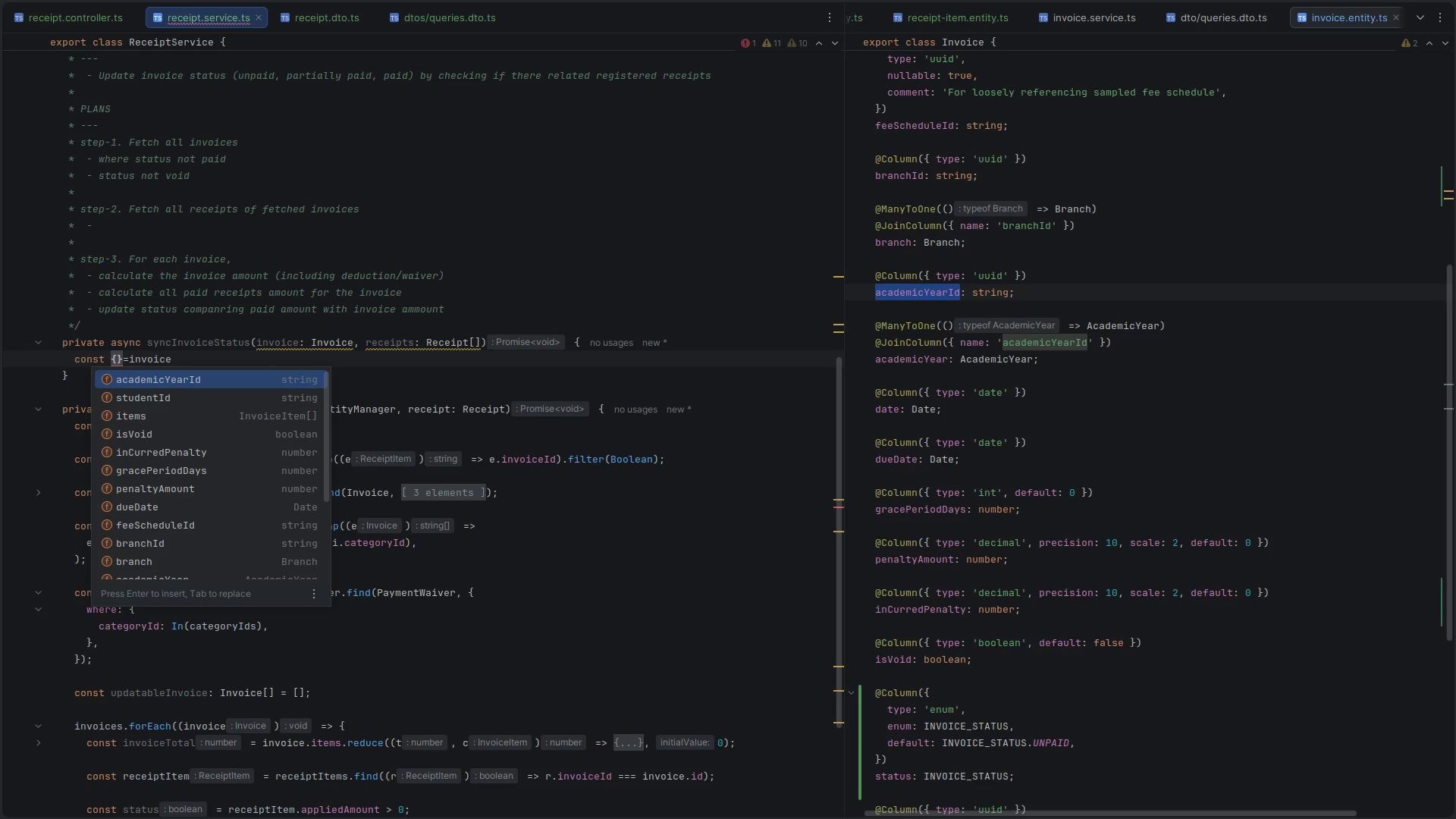 
type(ite)
 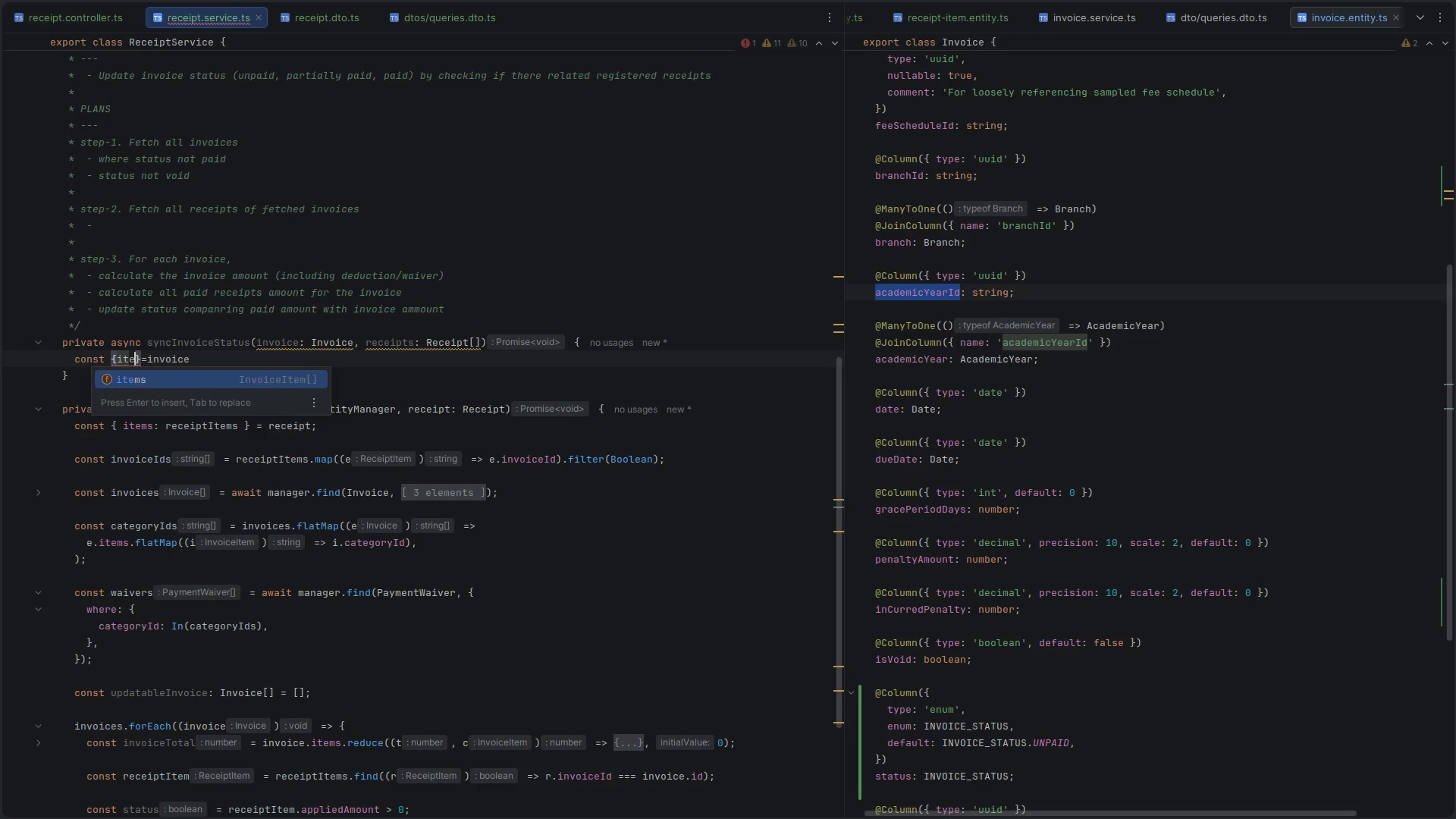 
key(Enter)
 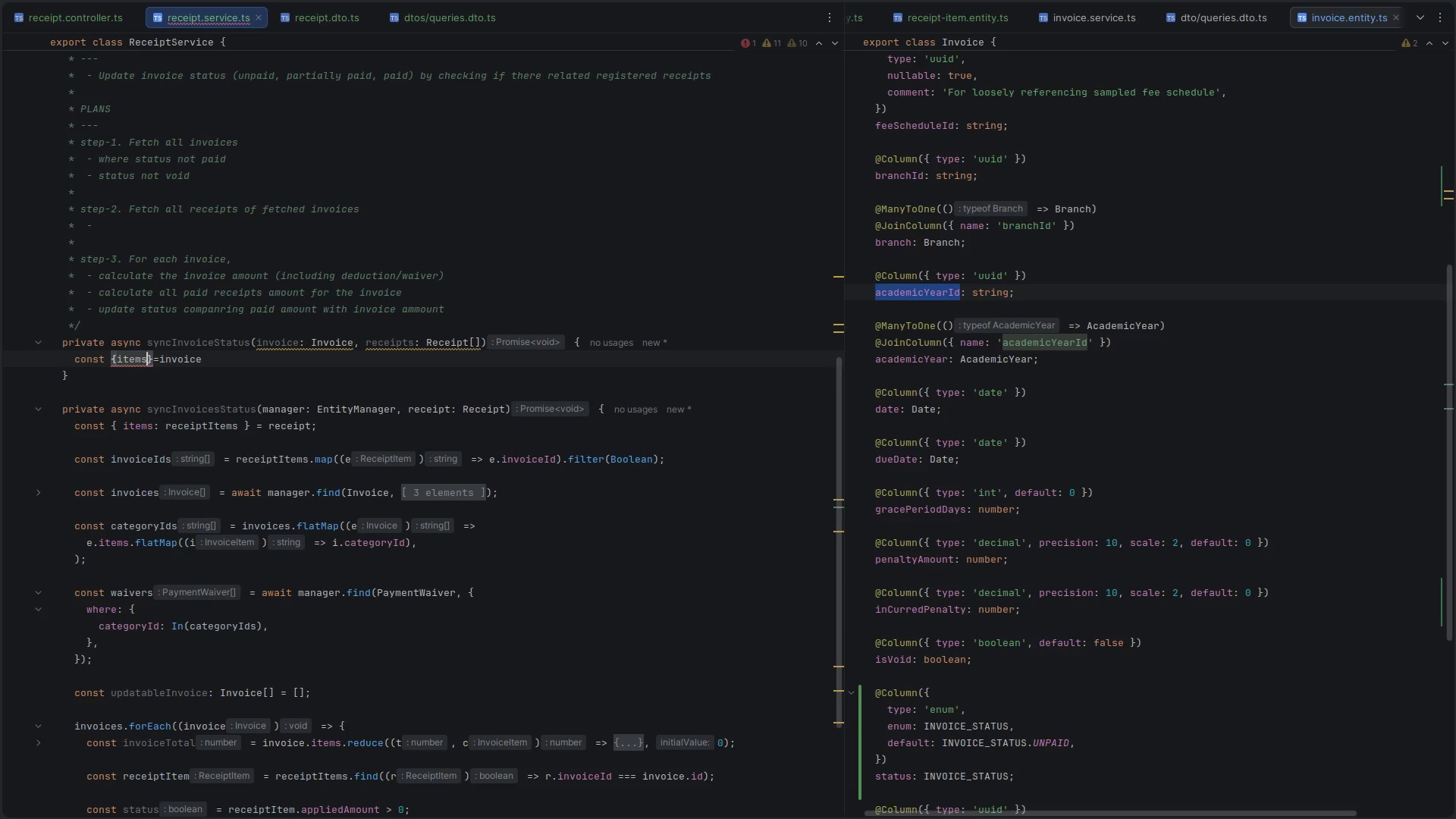 
type(: invoiceItems)
 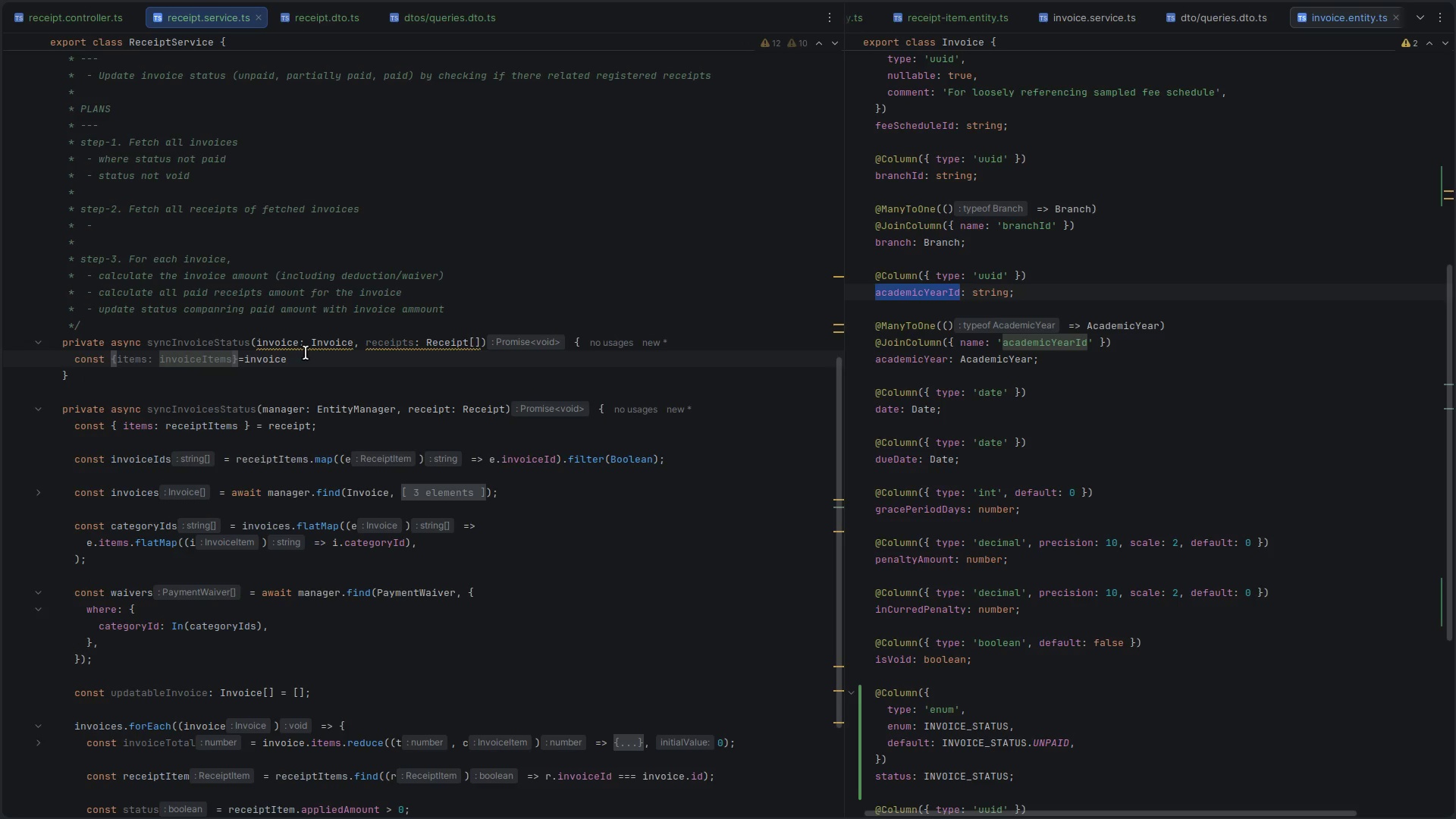 
left_click([321, 360])
 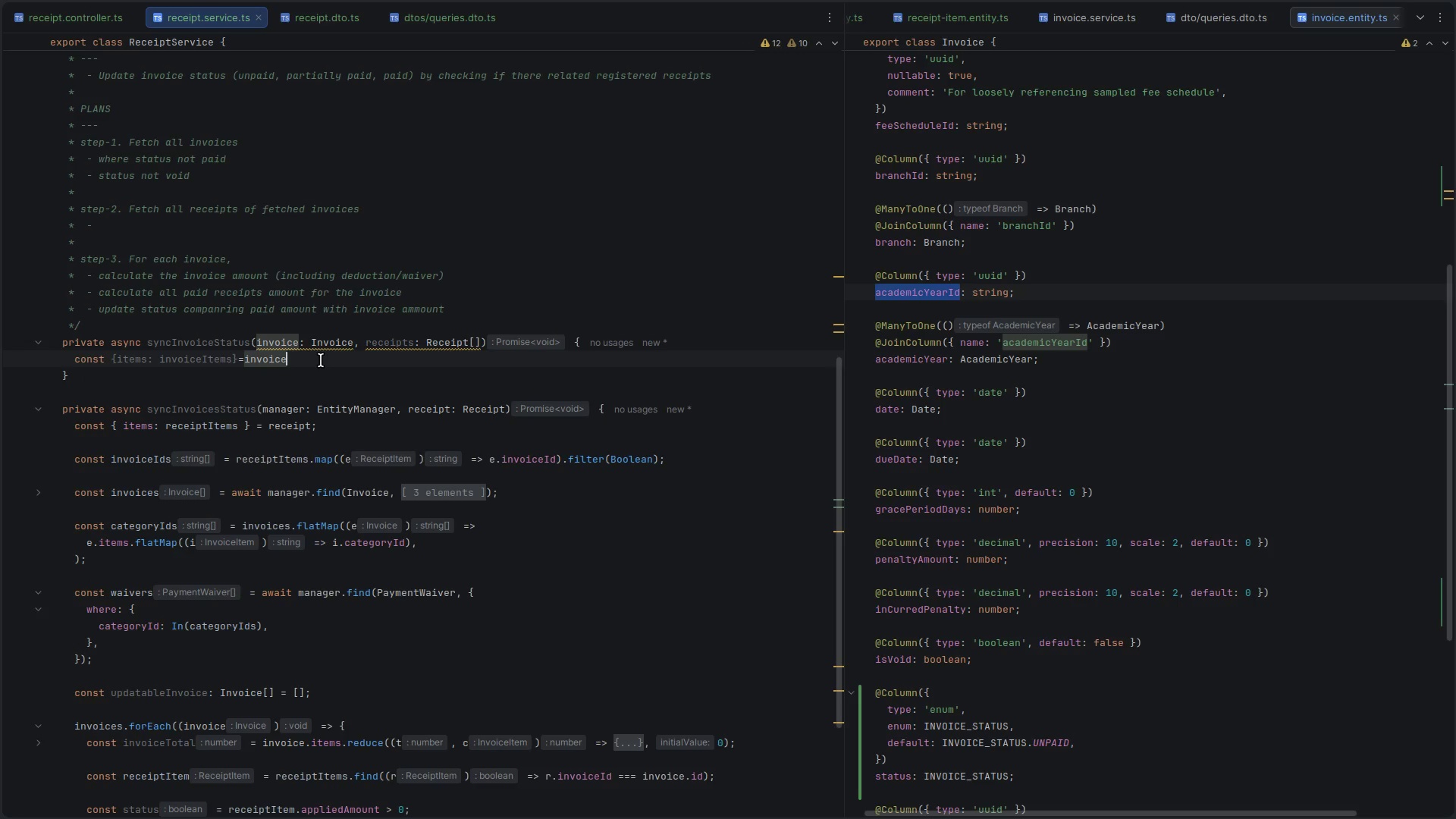 
key(Enter)
 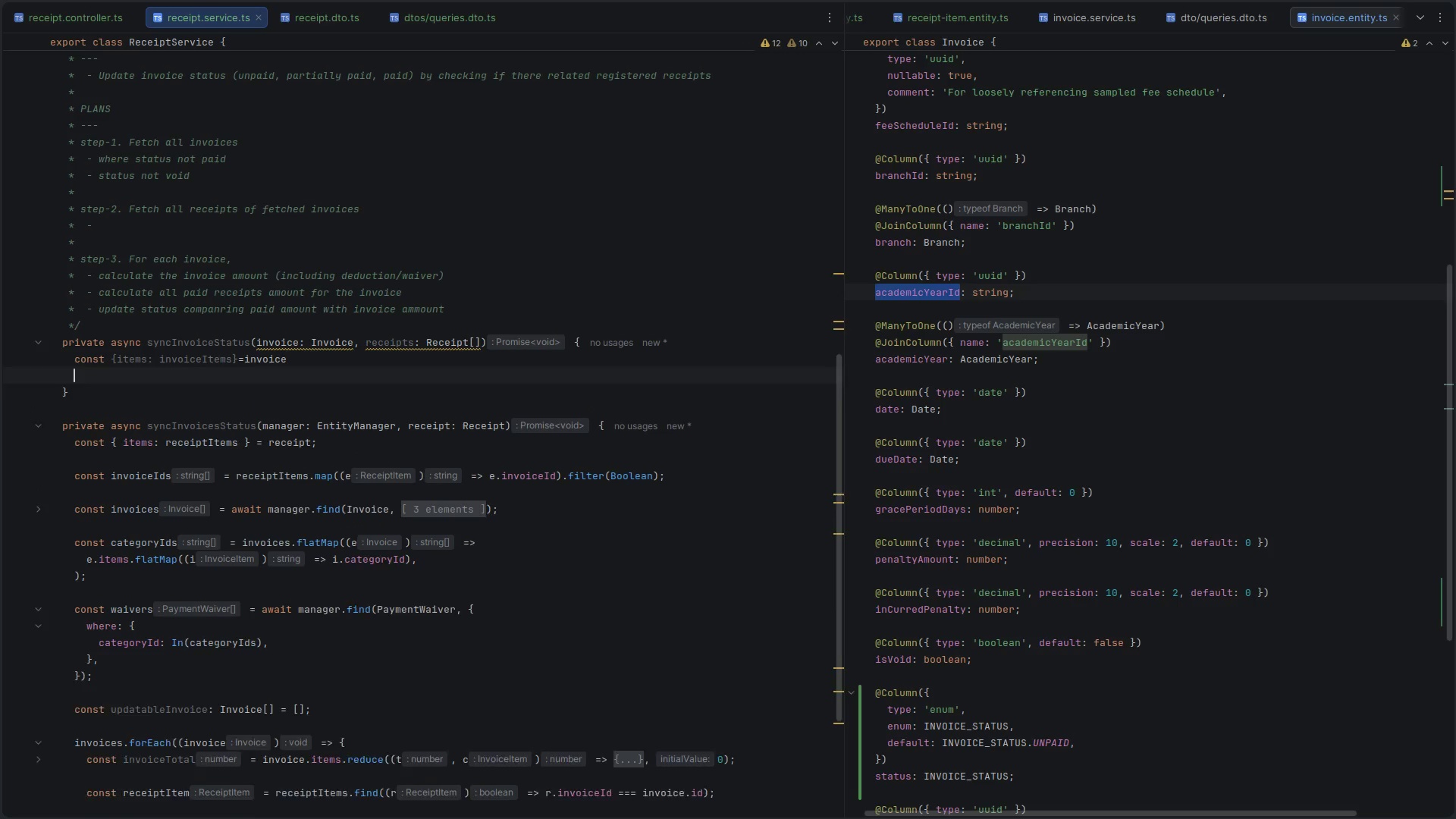 
key(Enter)
 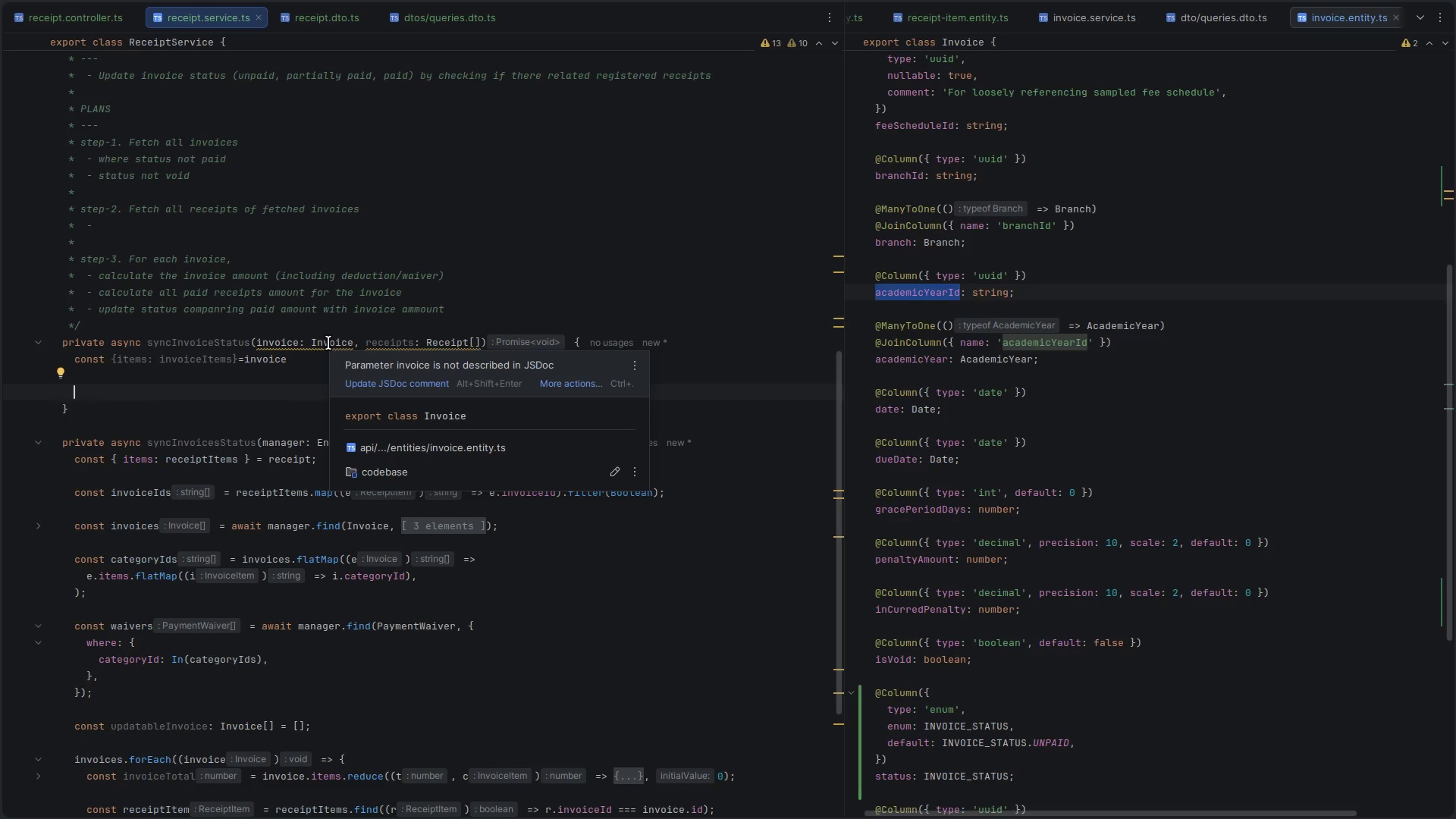 
wait(10.67)
 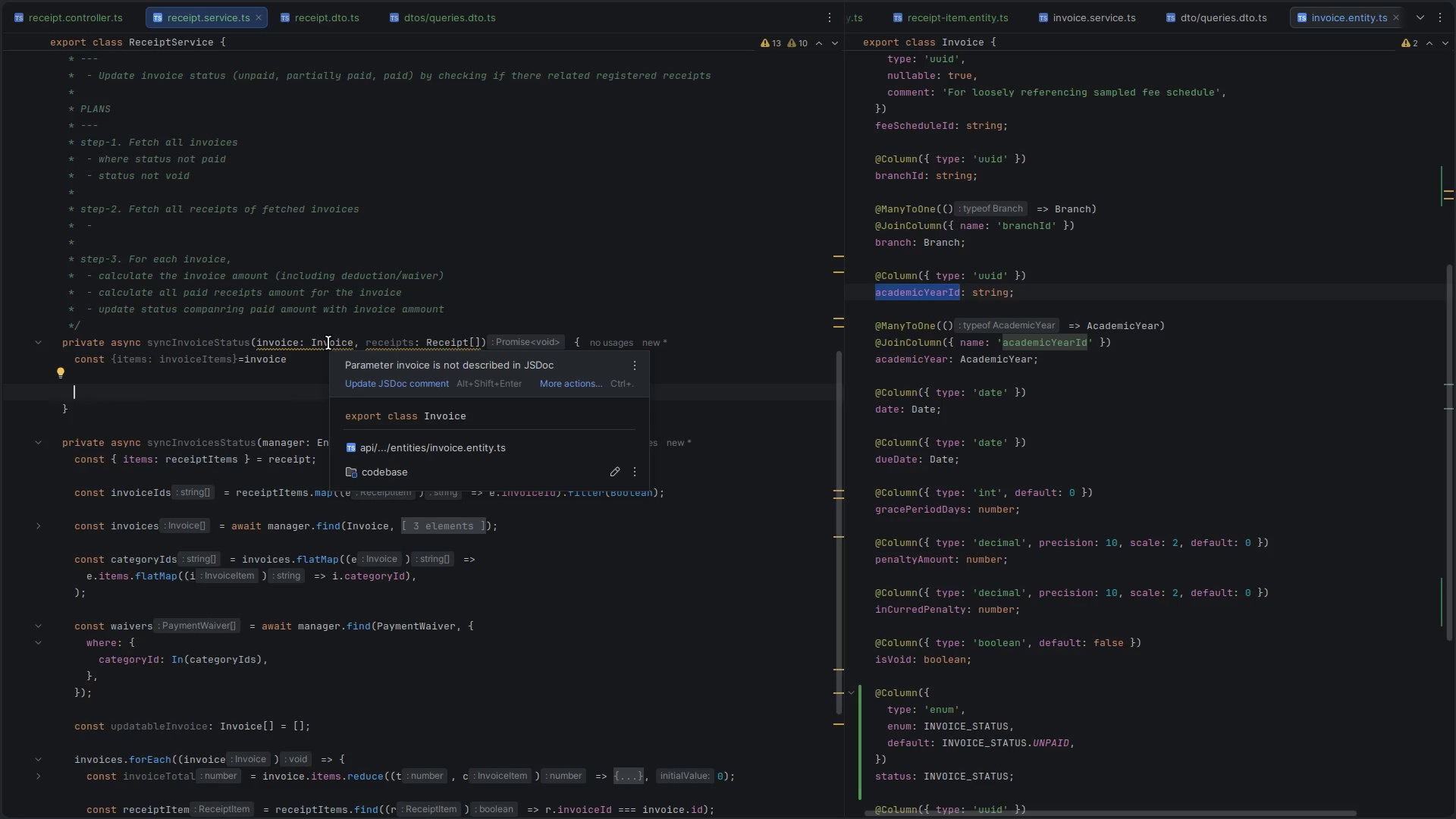 
double_click([328, 343])
 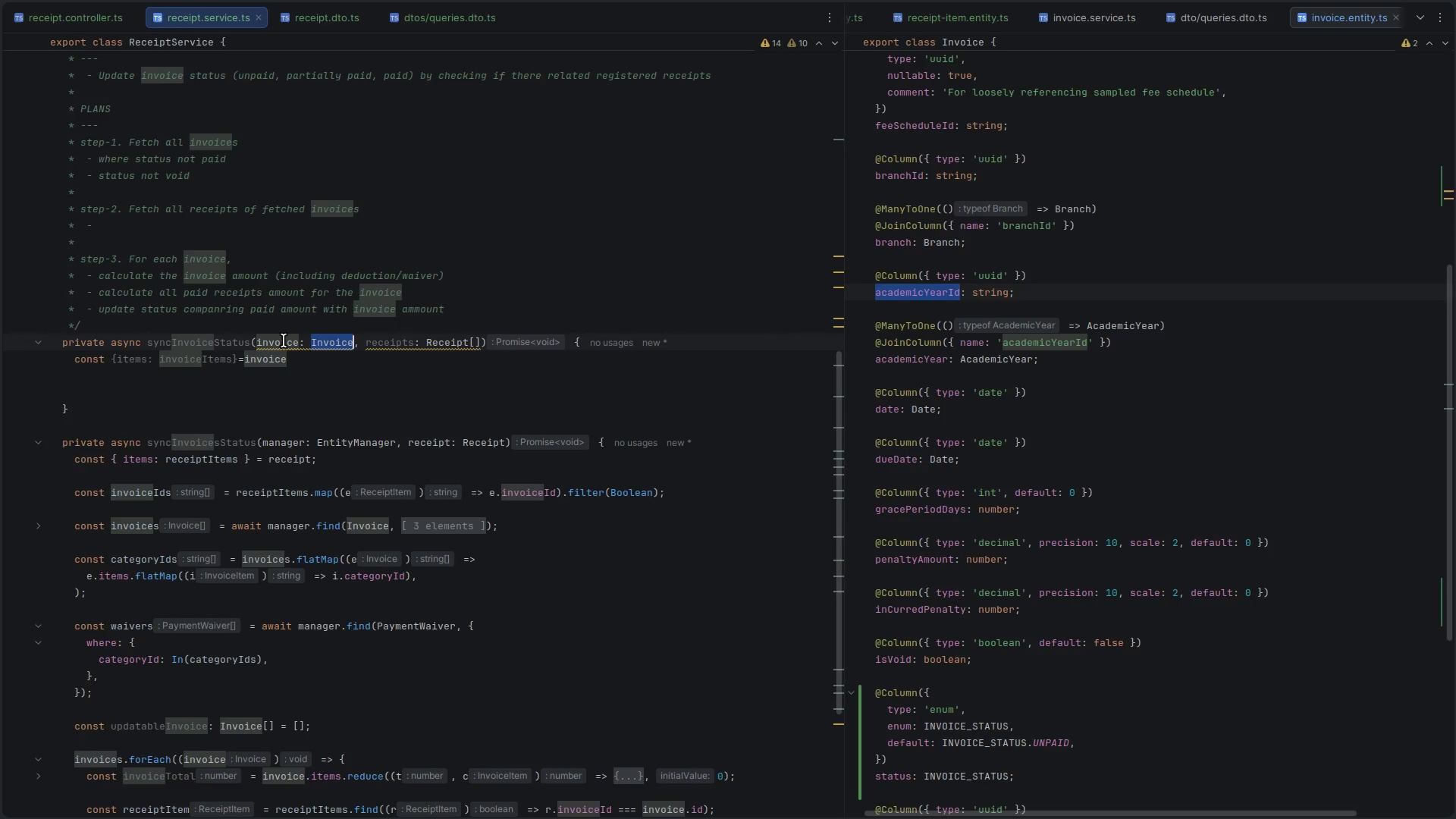 
double_click([284, 340])
 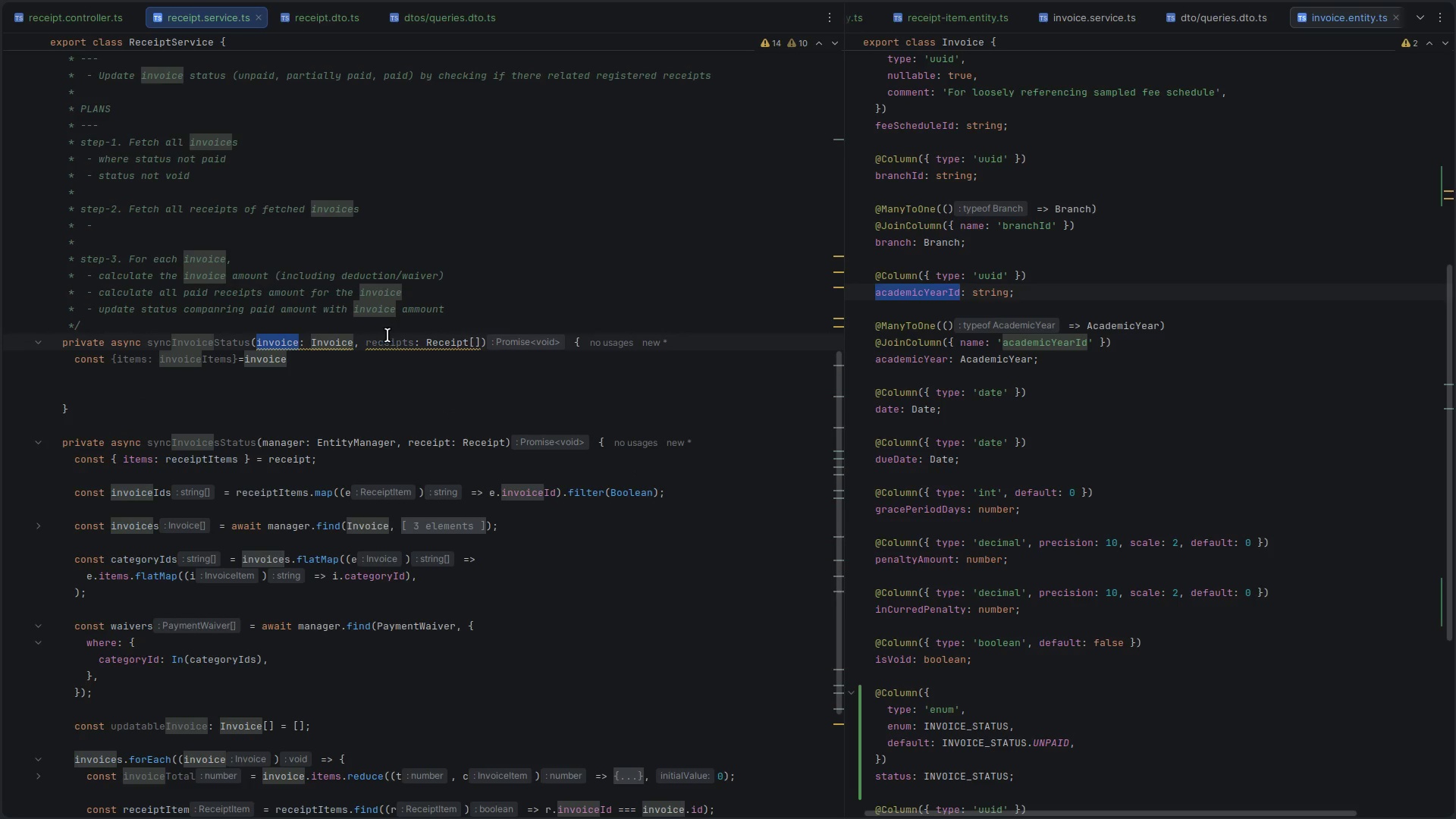 
double_click([388, 342])
 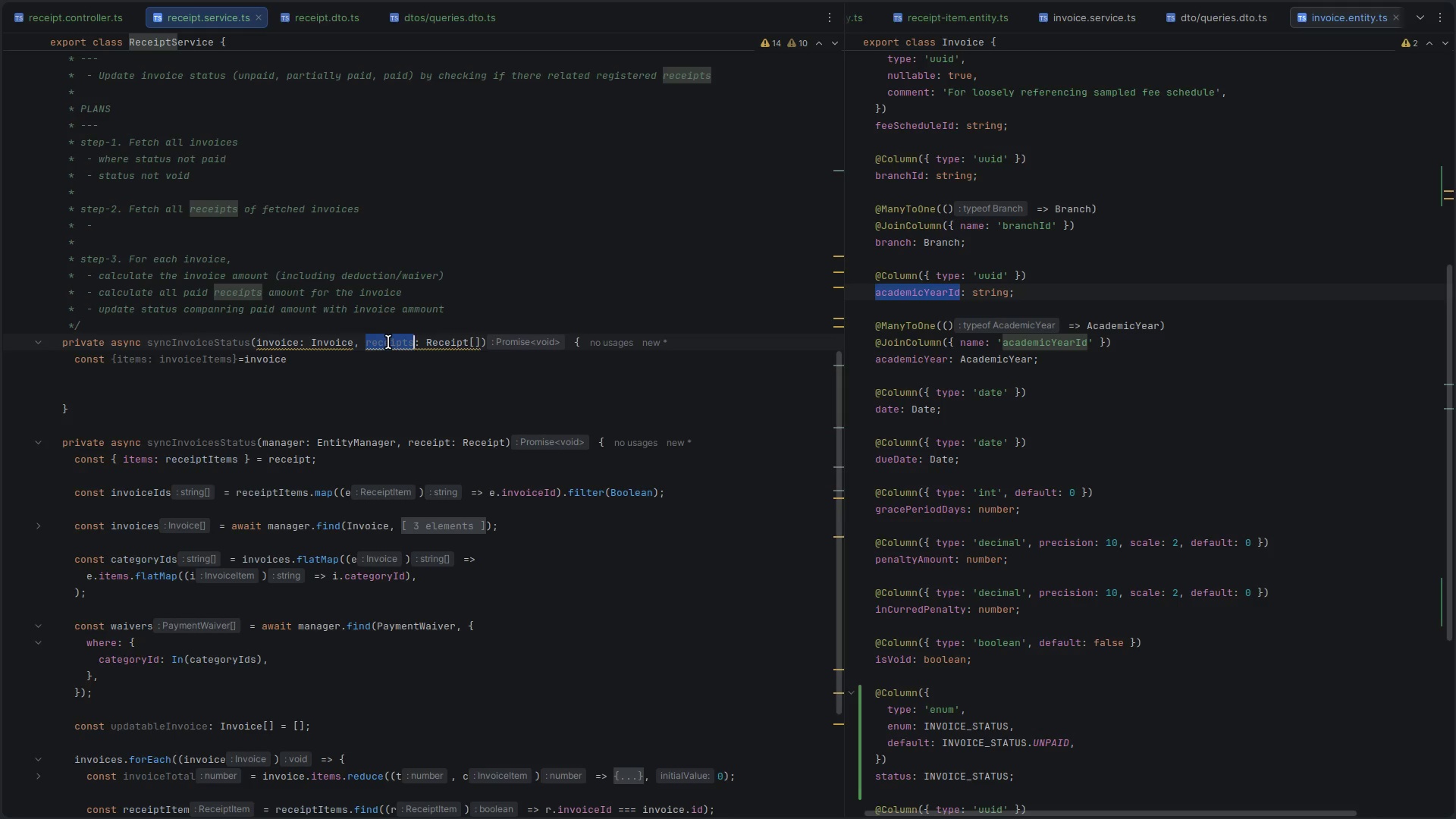 
mouse_move([463, 344])
 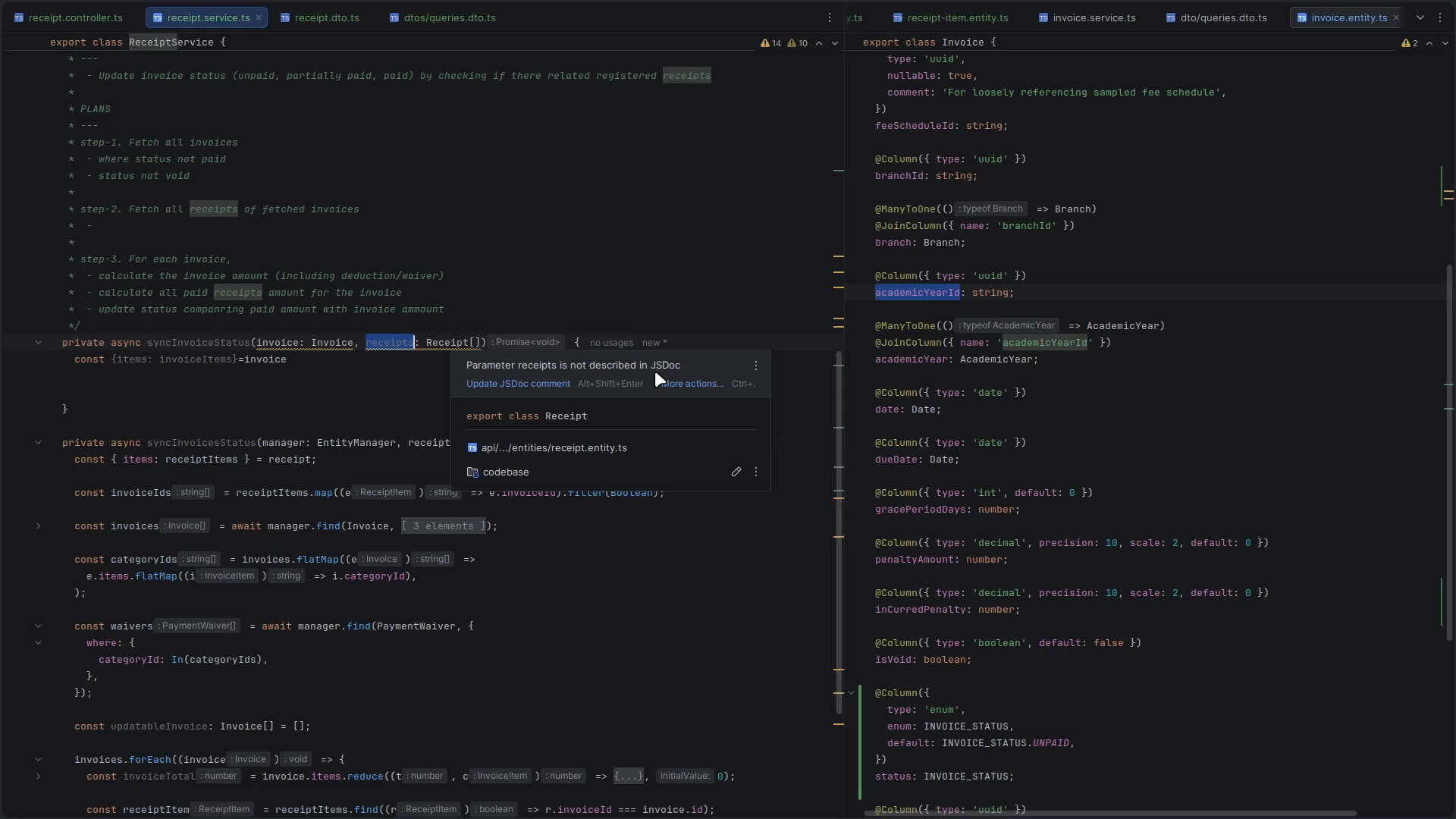 
scroll: coordinate [655, 372], scroll_direction: down, amount: 3.0
 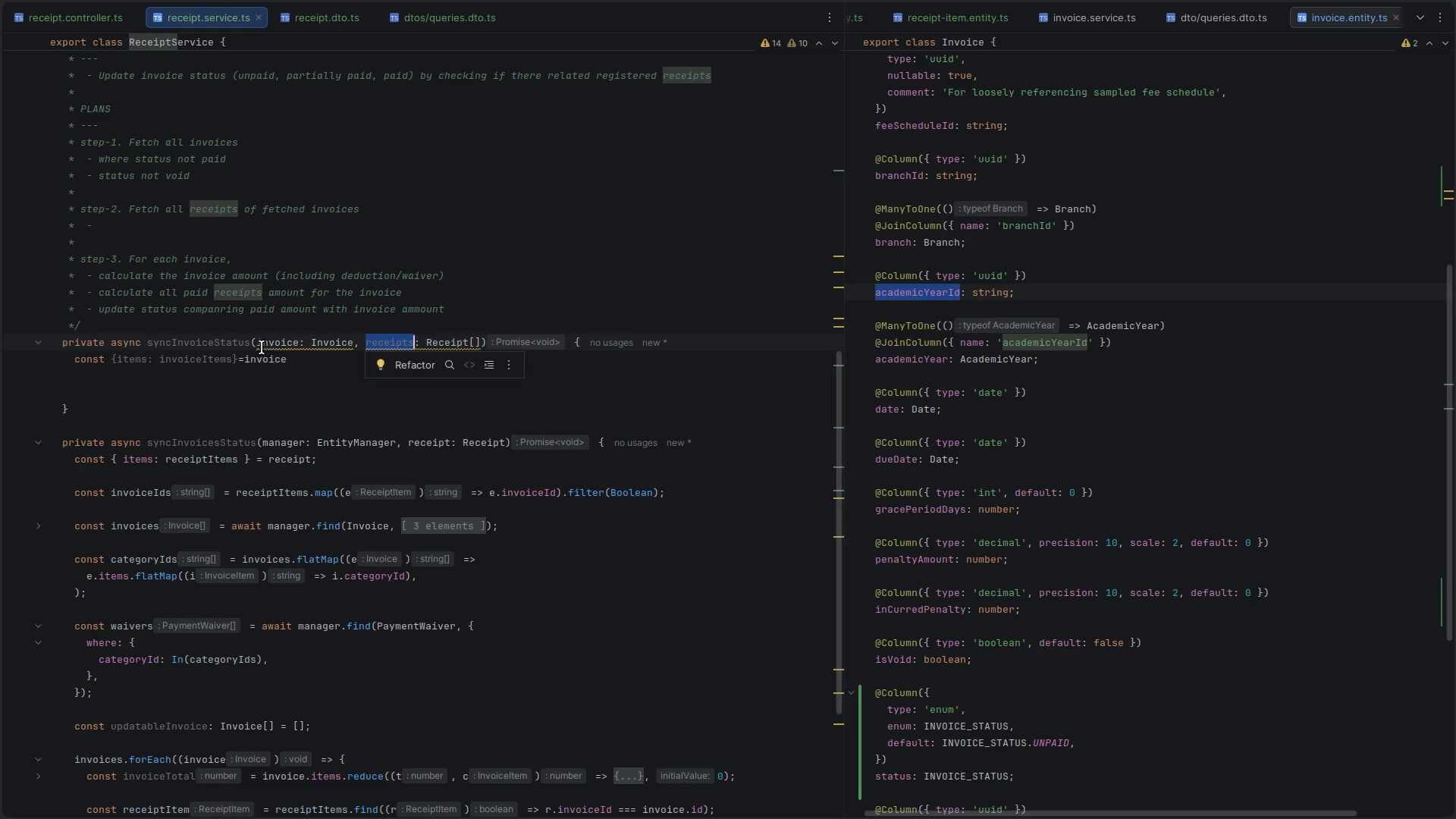 
double_click([74, 338])
 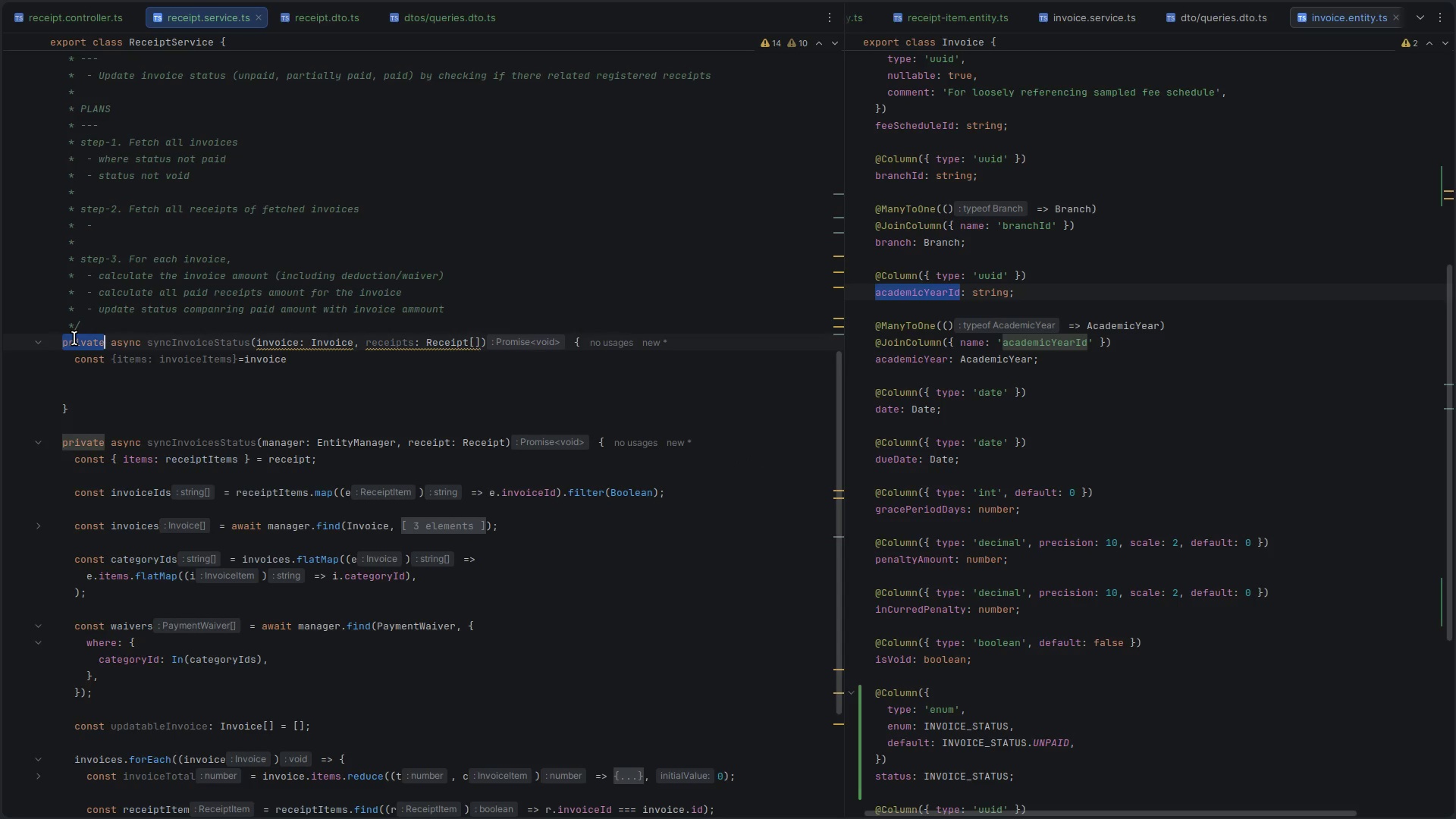 
key(Backspace)
 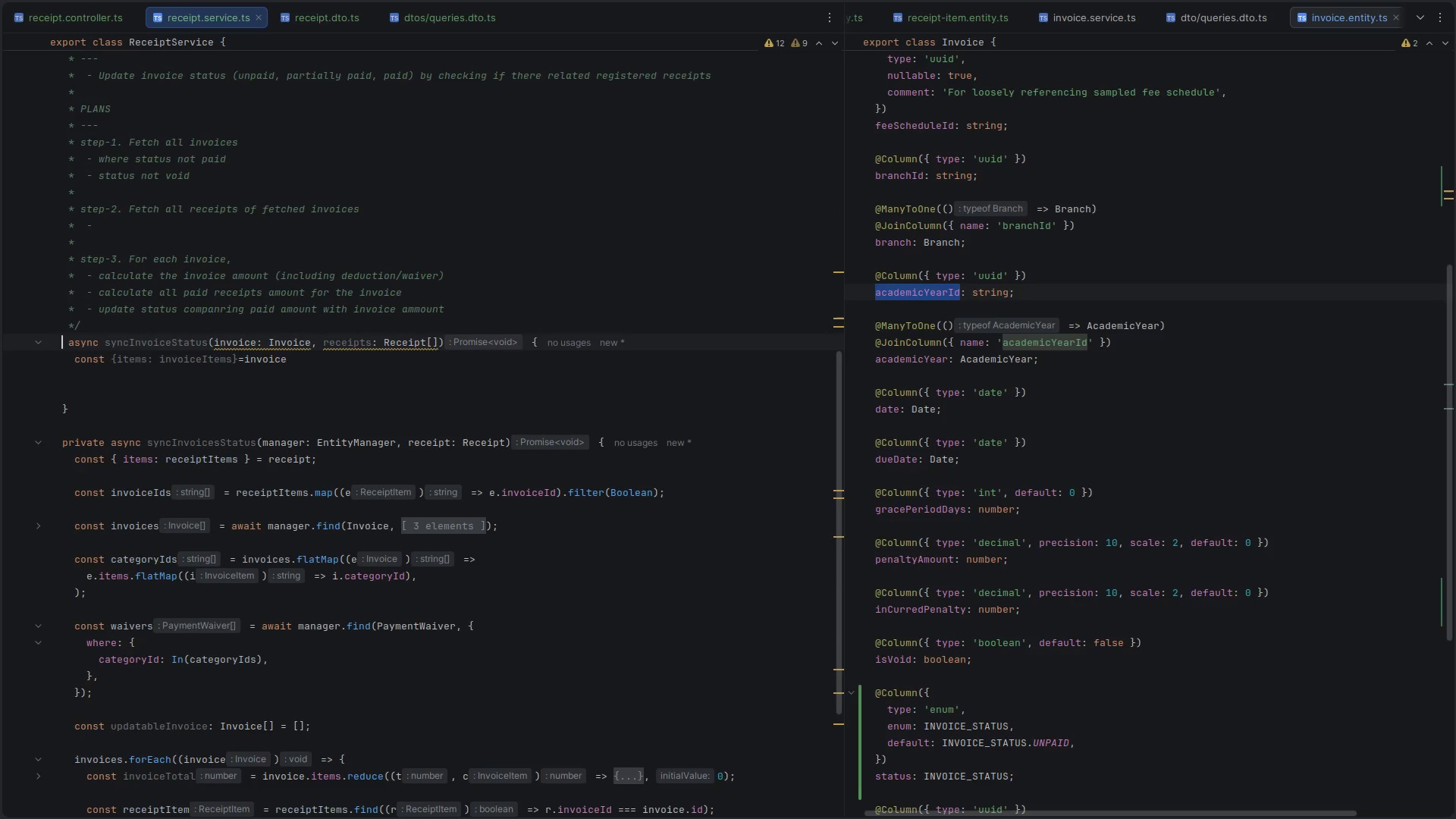 
key(Control+Z)
 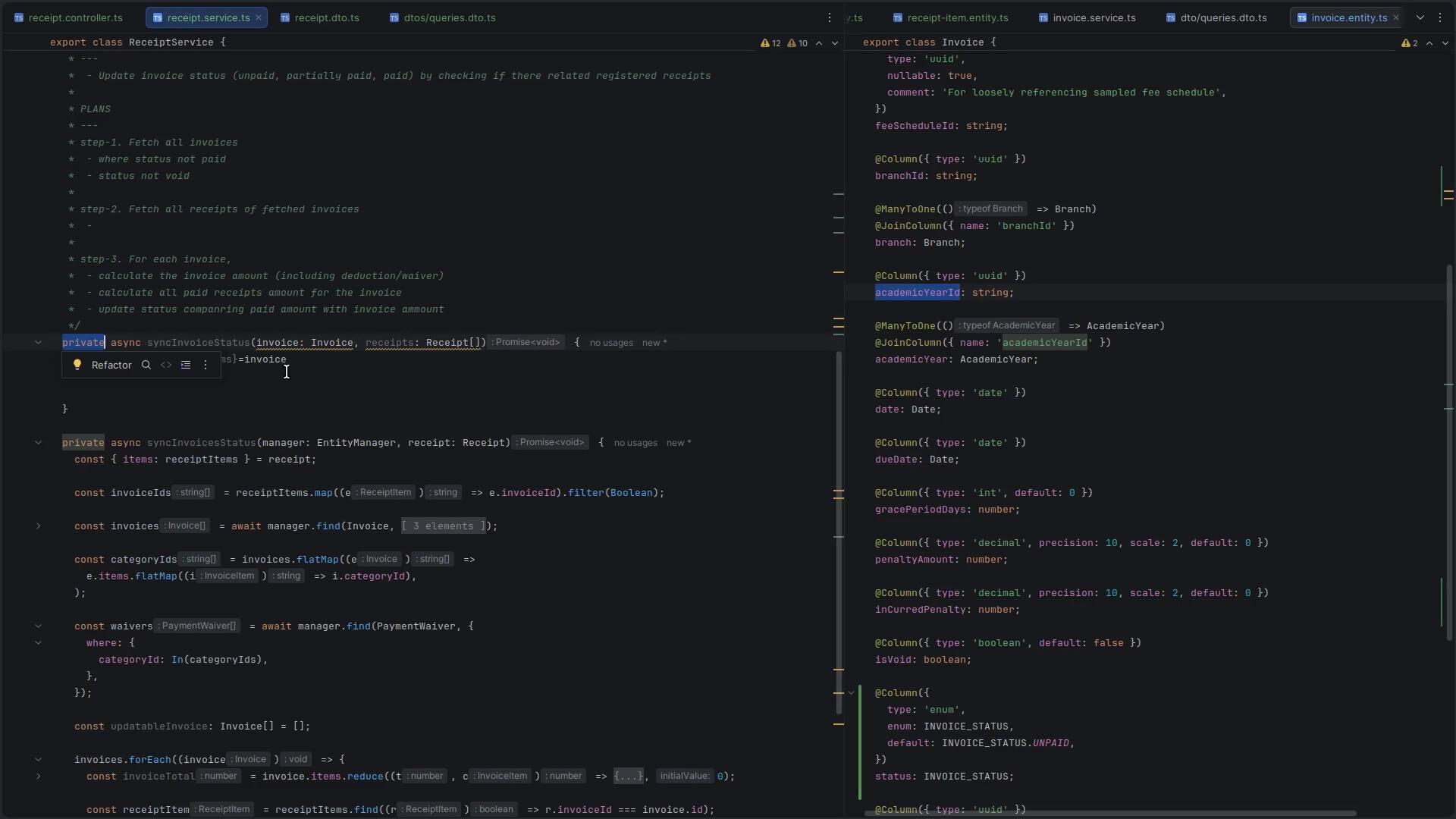 
left_click([243, 360])
 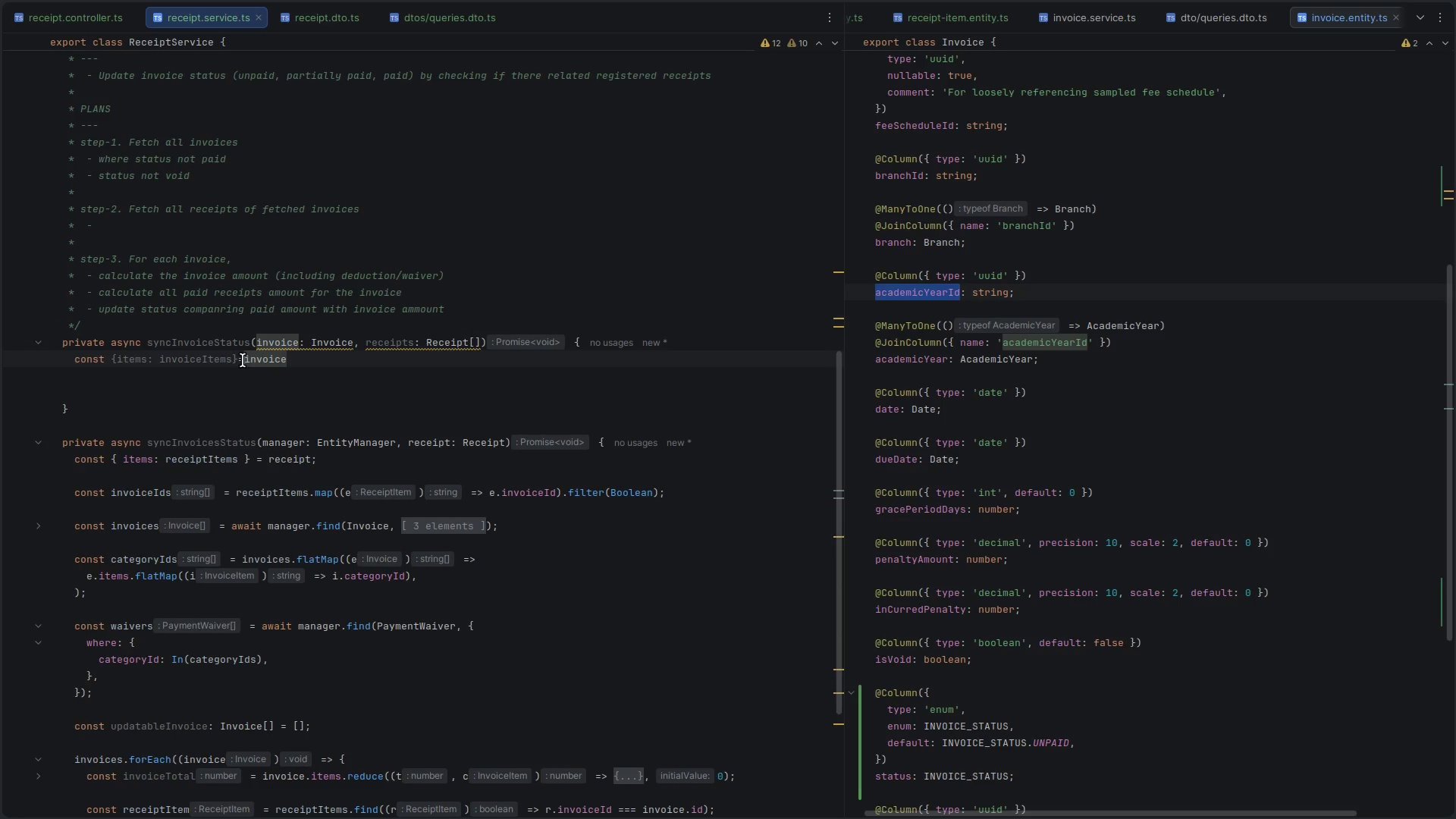 
key(ArrowLeft)
 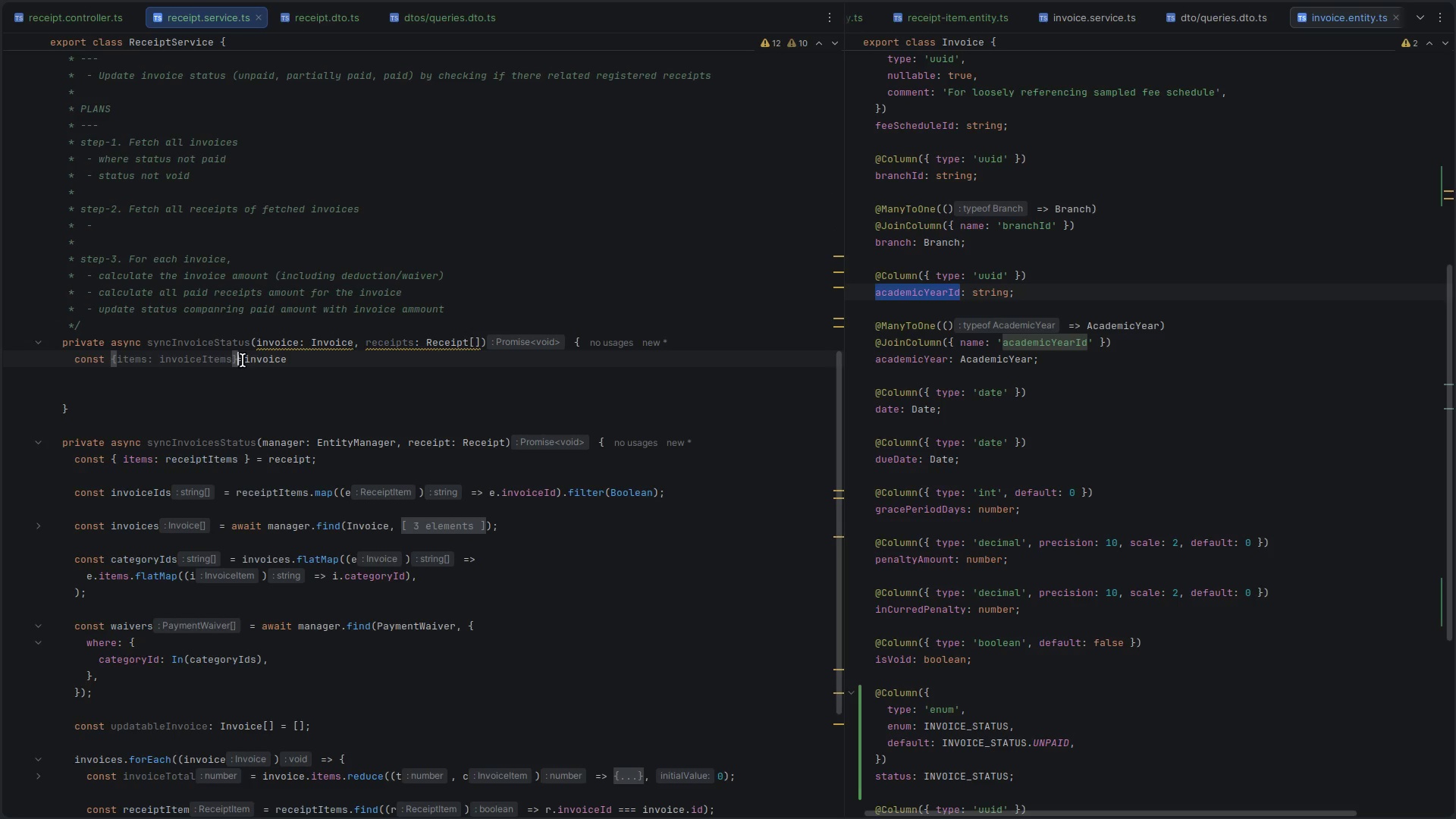 
key(Space)
 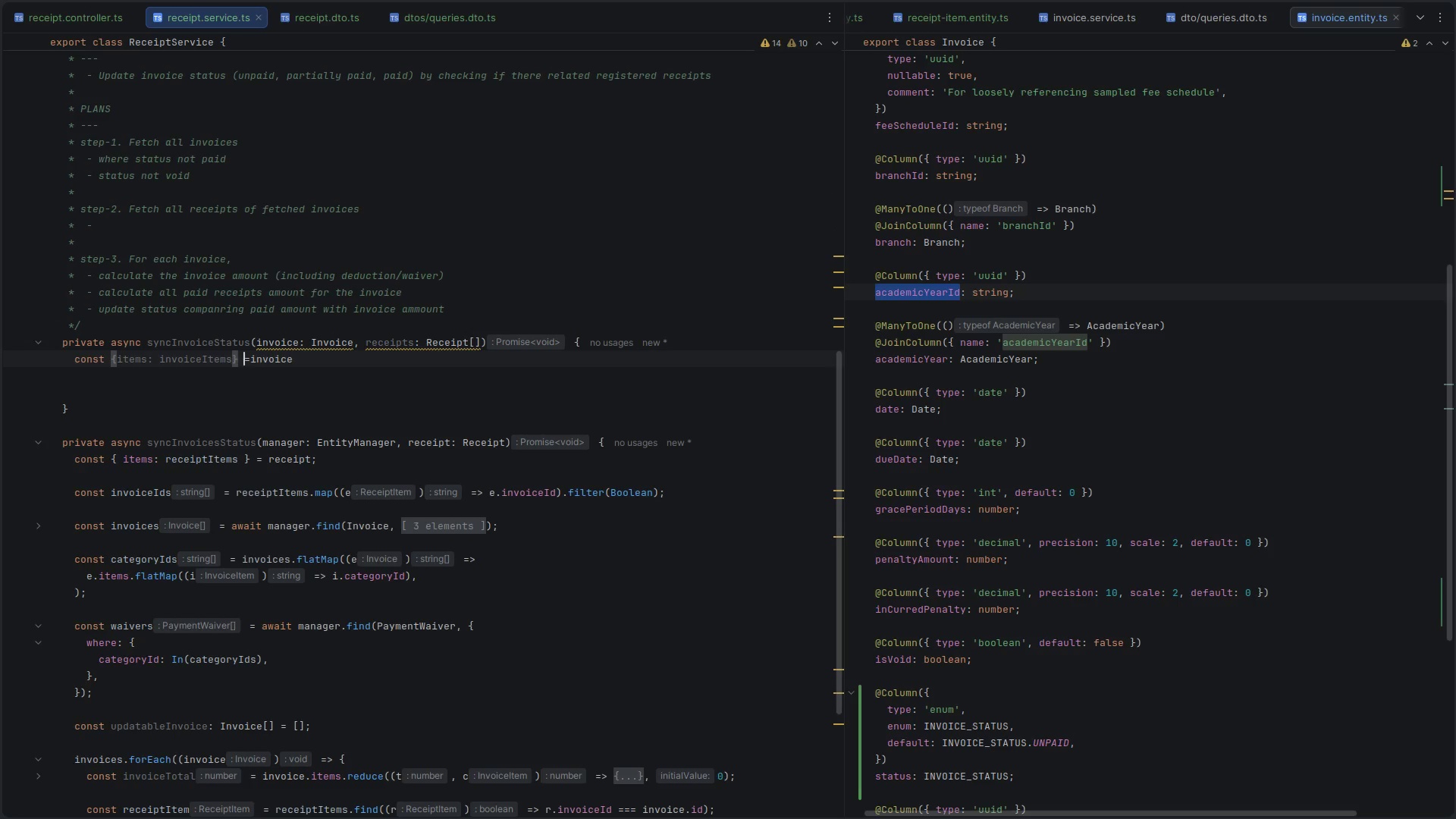 
key(ArrowRight)
 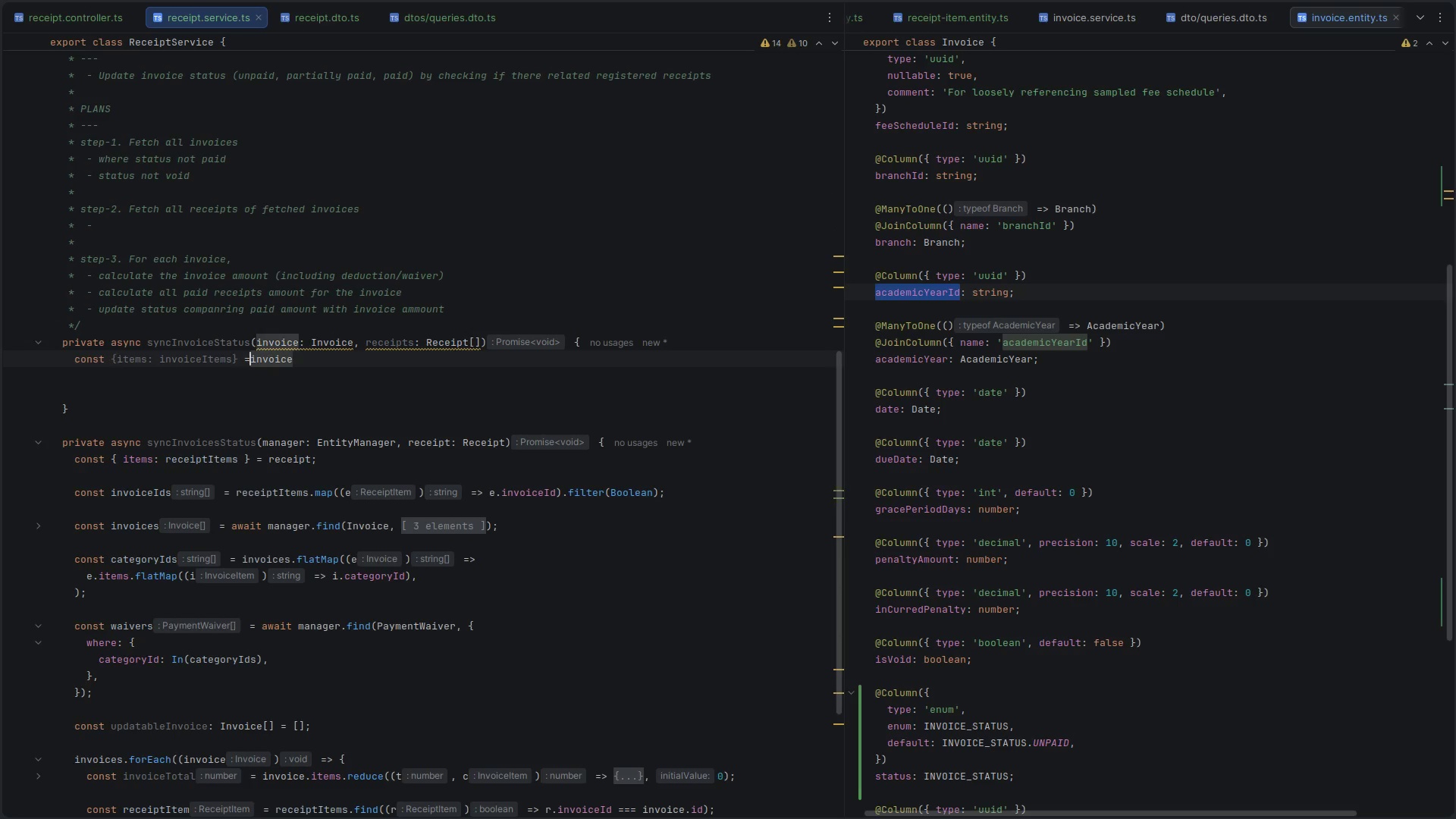 
key(Space)
 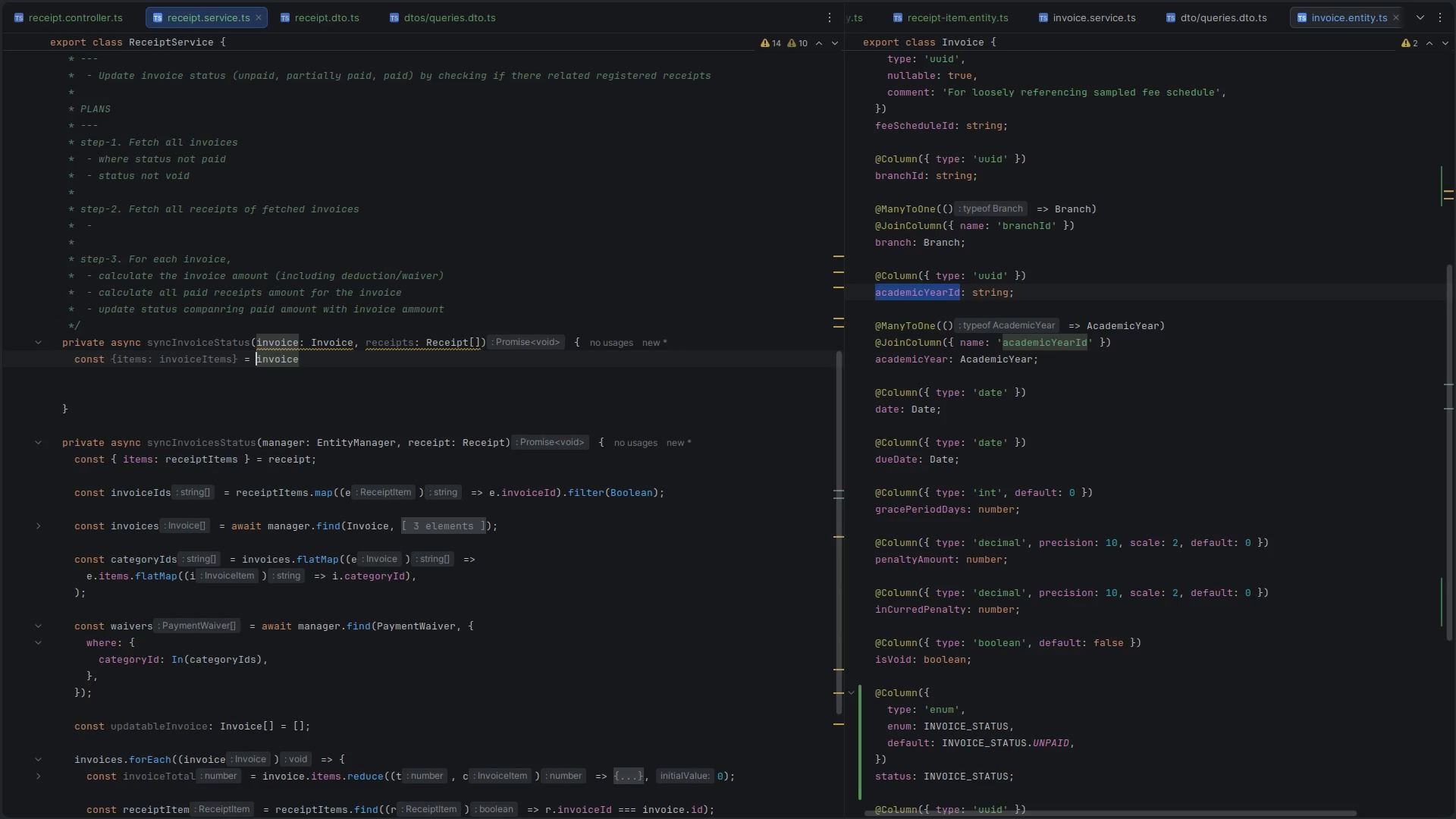 
key(ArrowDown)
 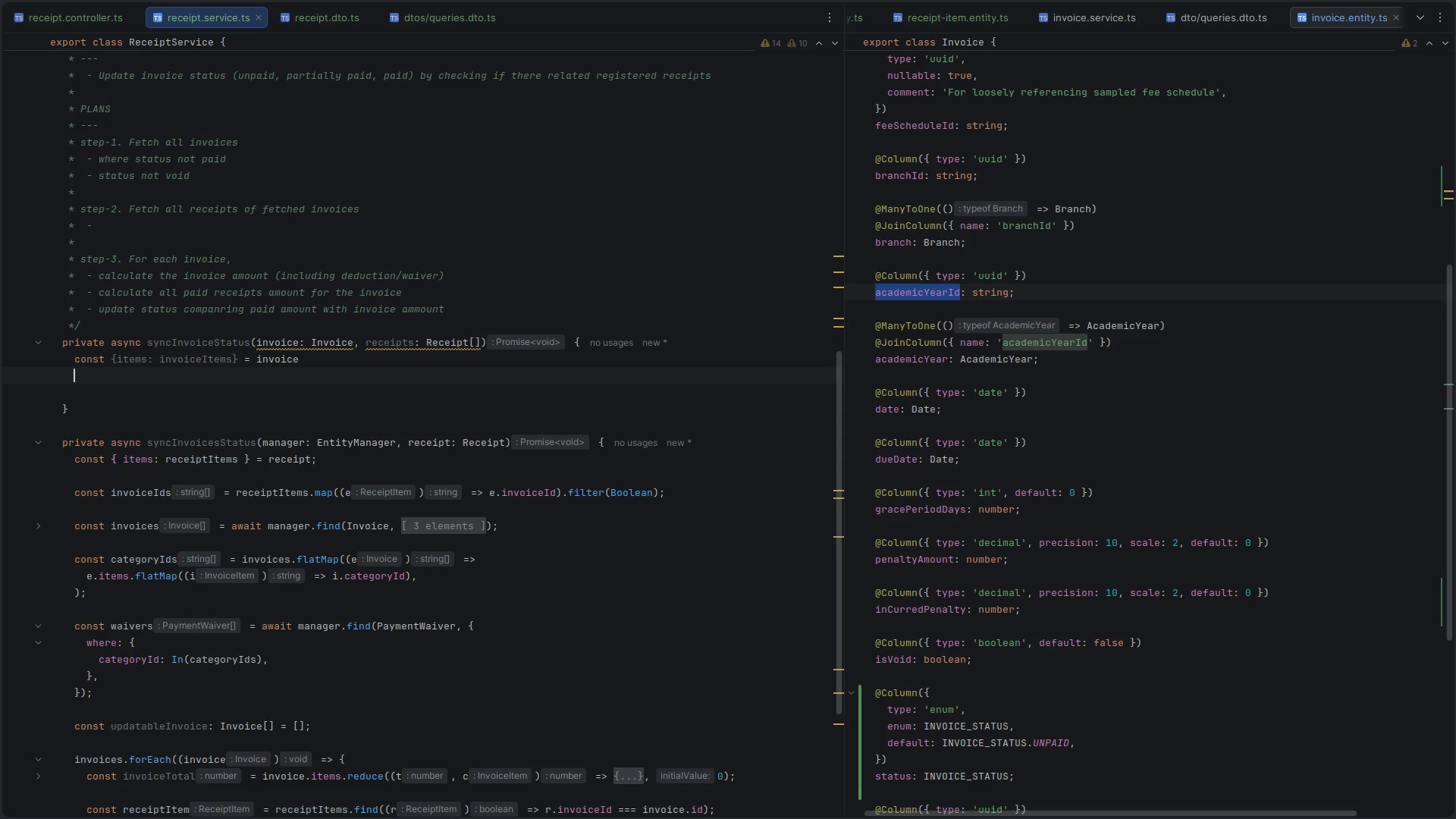 
key(ArrowDown)
 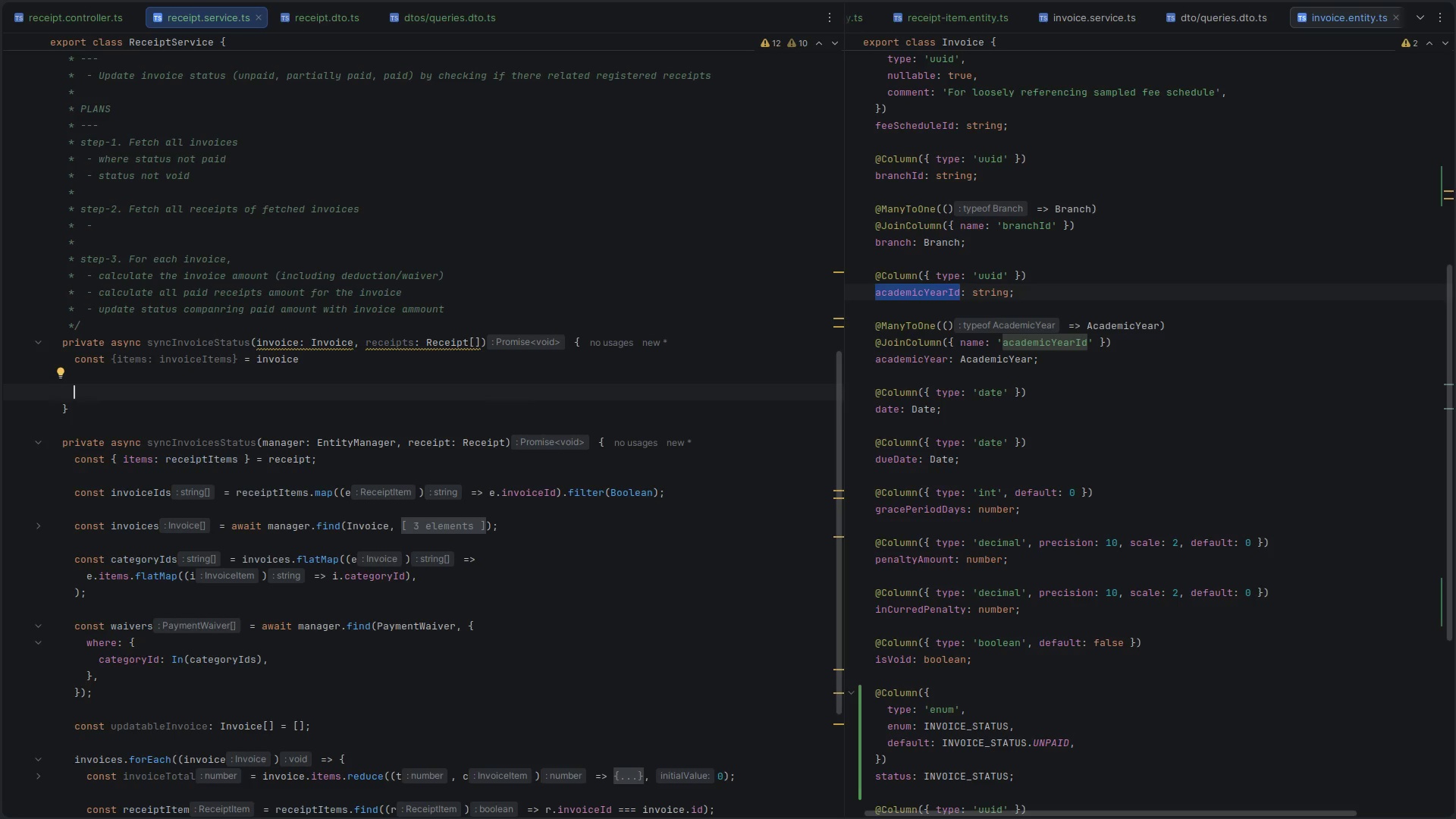 
wait(10.6)
 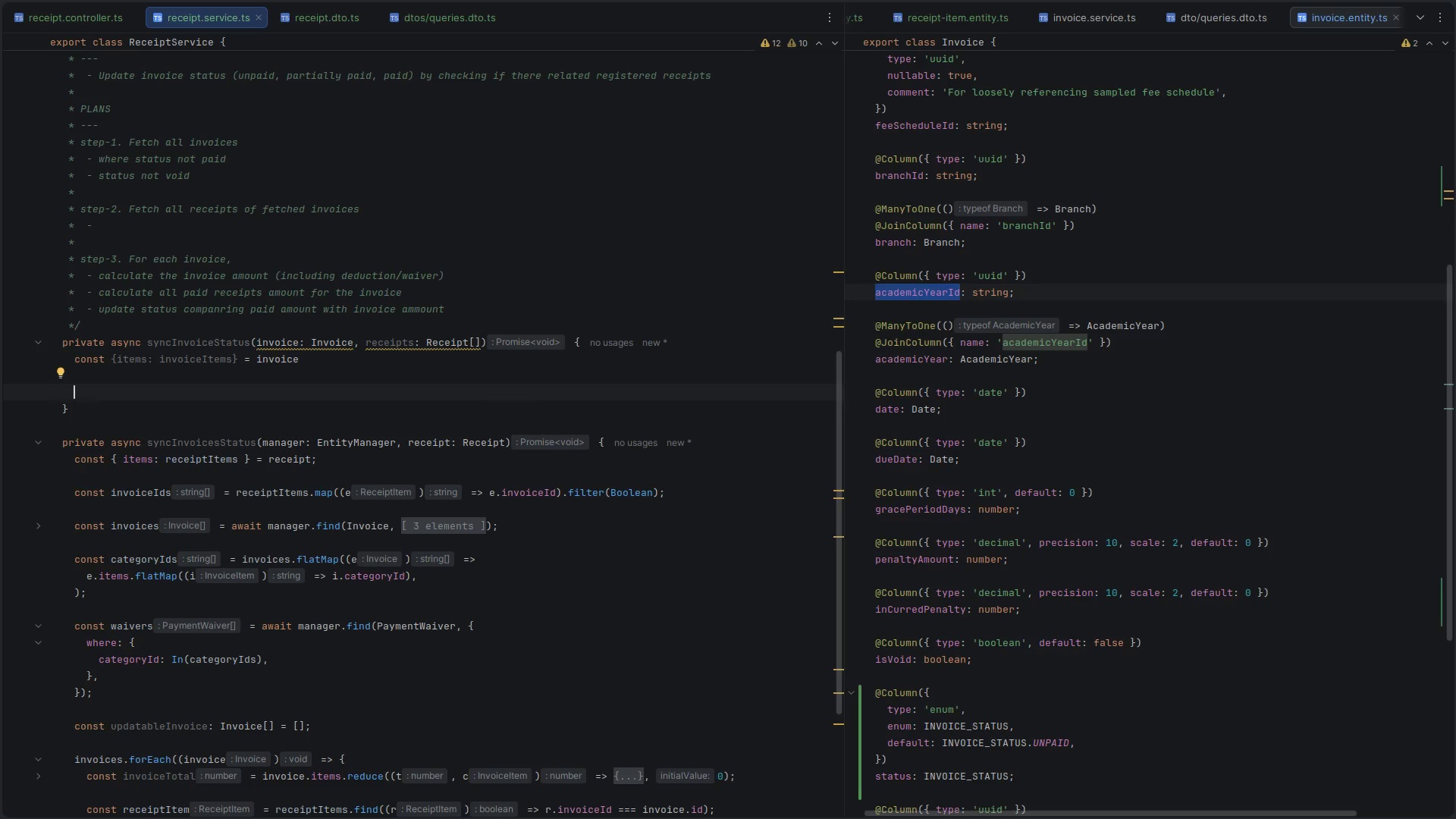 
scroll: coordinate [243, 360], scroll_direction: down, amount: 5.0
 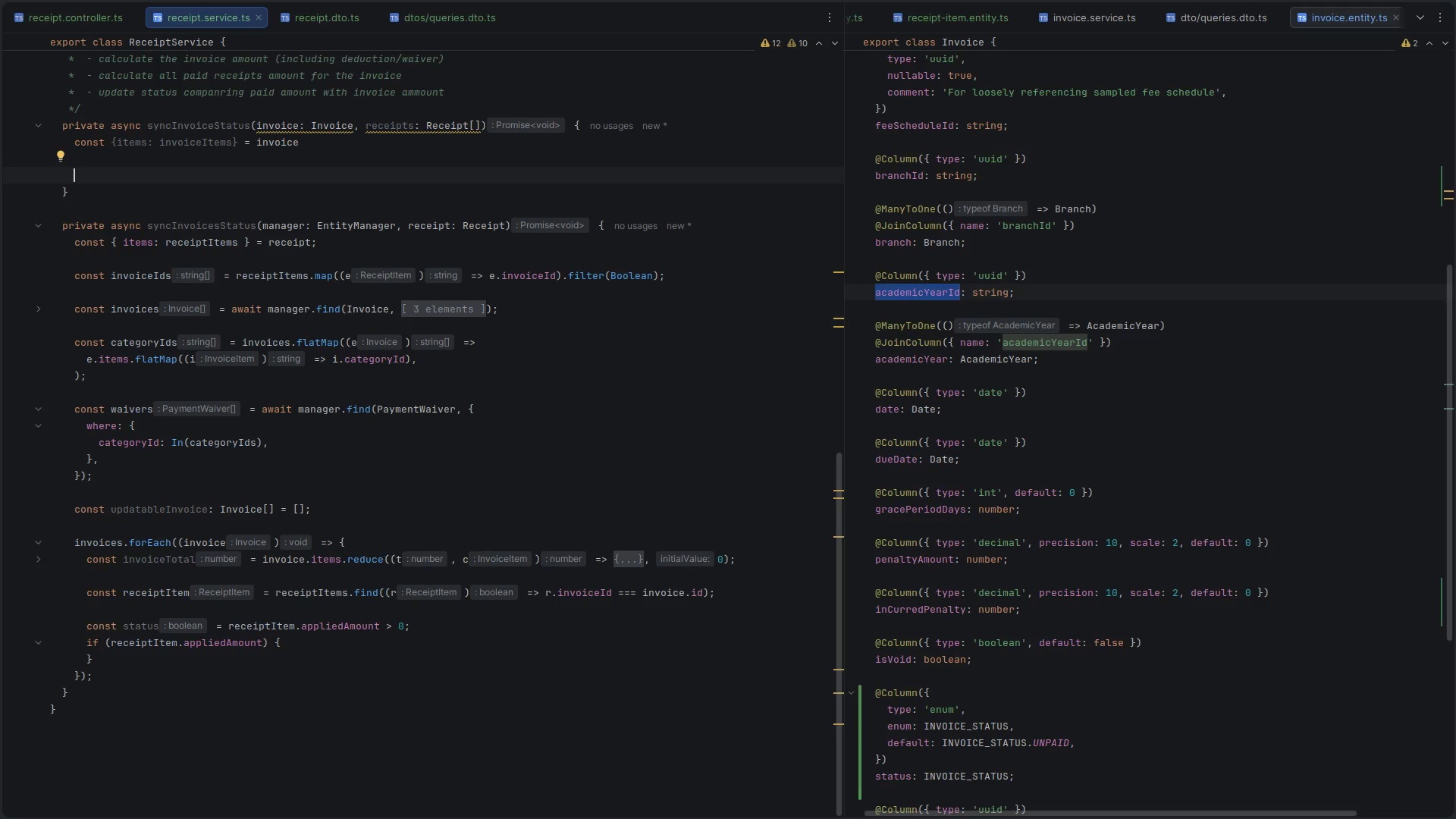 
scroll: coordinate [243, 360], scroll_direction: up, amount: 1.0
 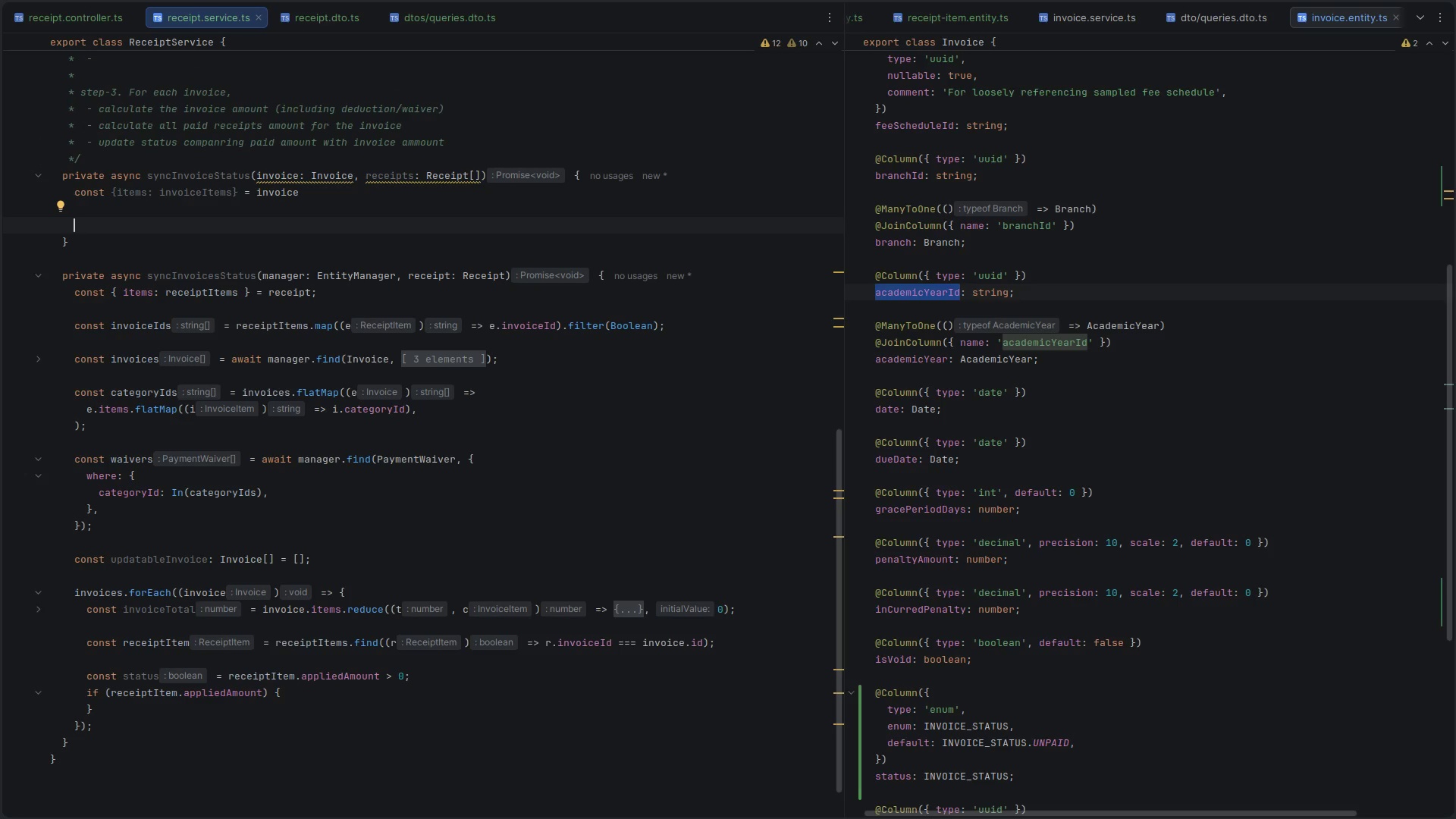 
wait(6.06)
 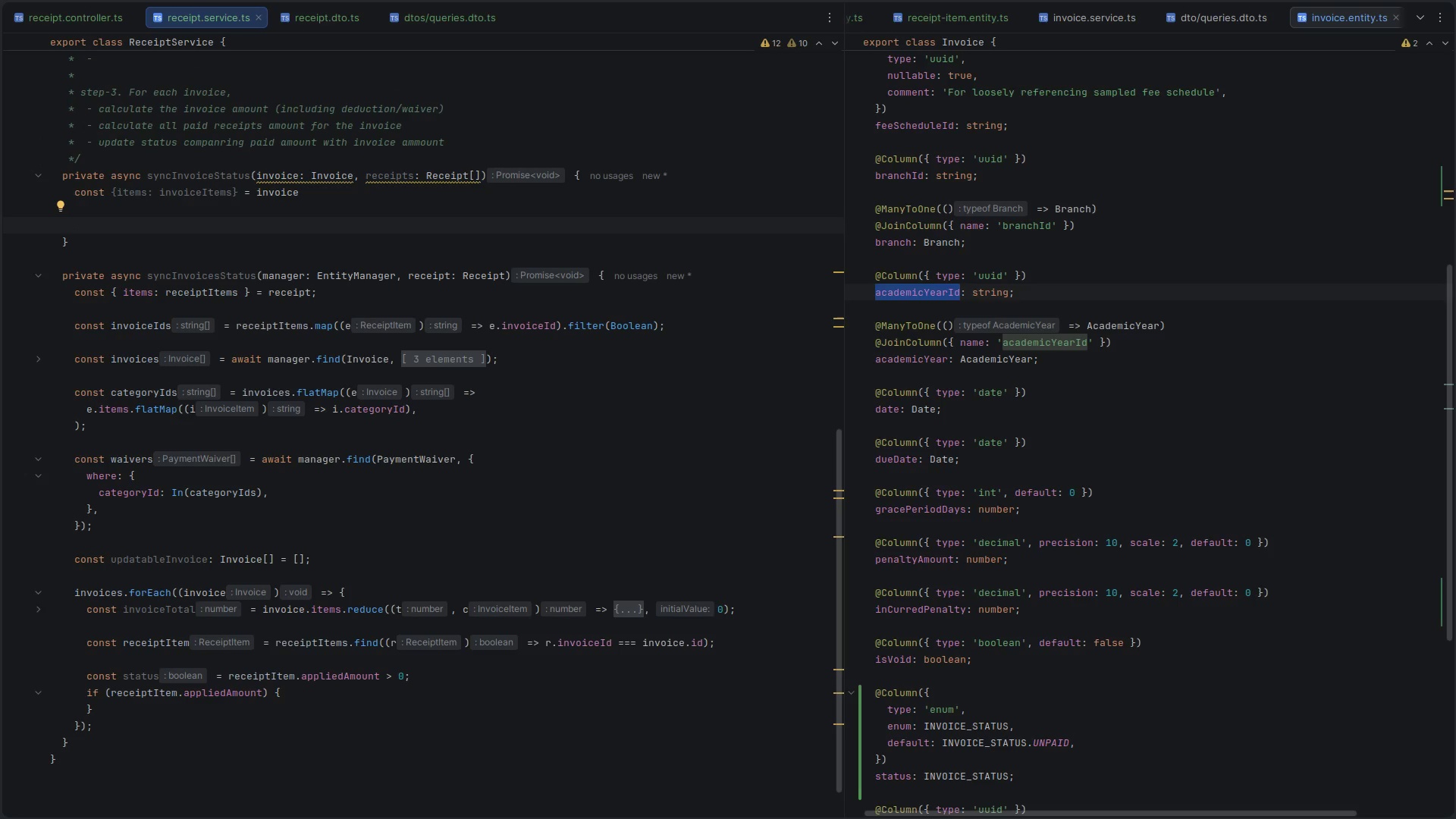 
left_click([243, 360])
 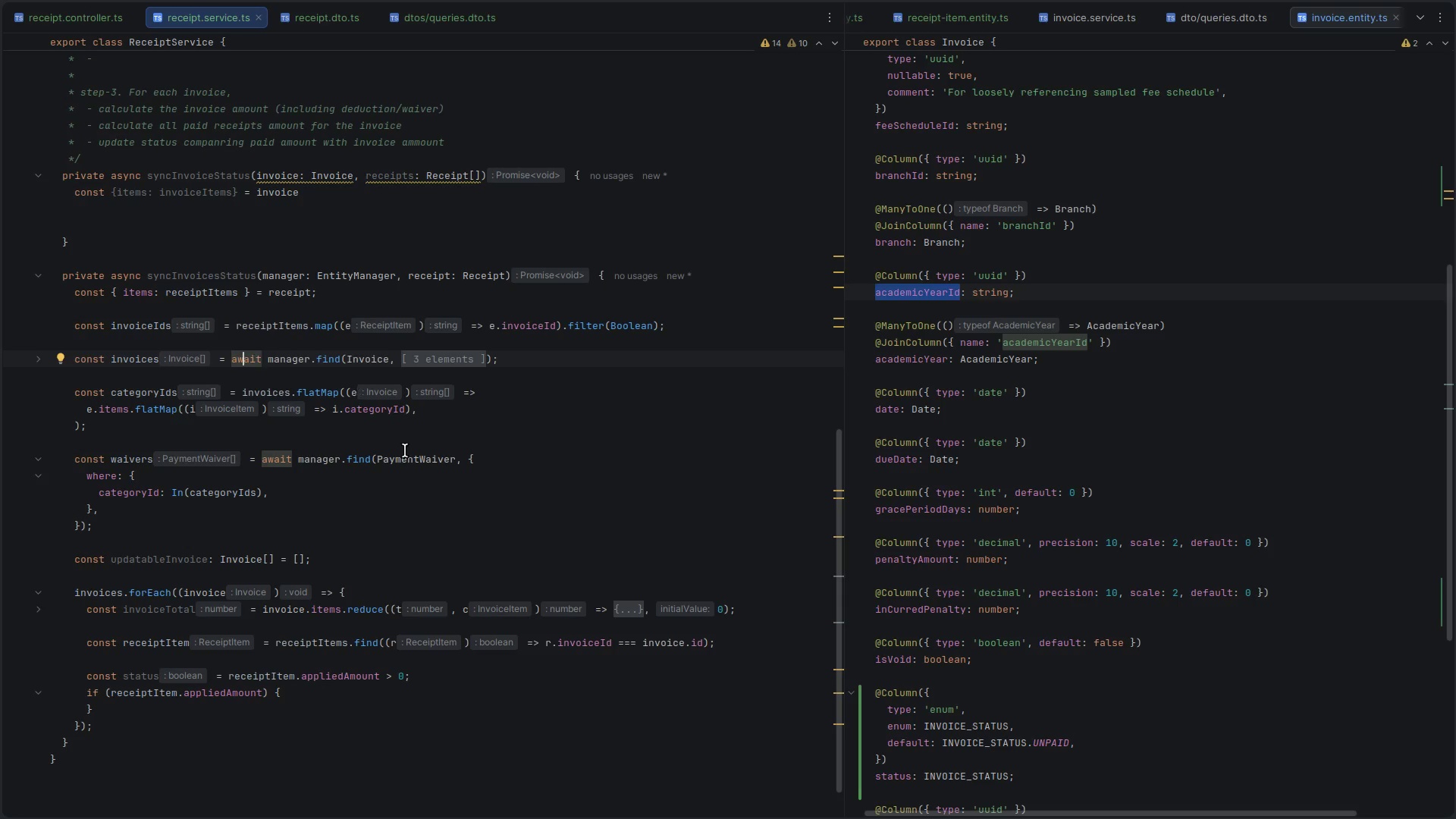 
scroll: coordinate [391, 505], scroll_direction: down, amount: 4.0
 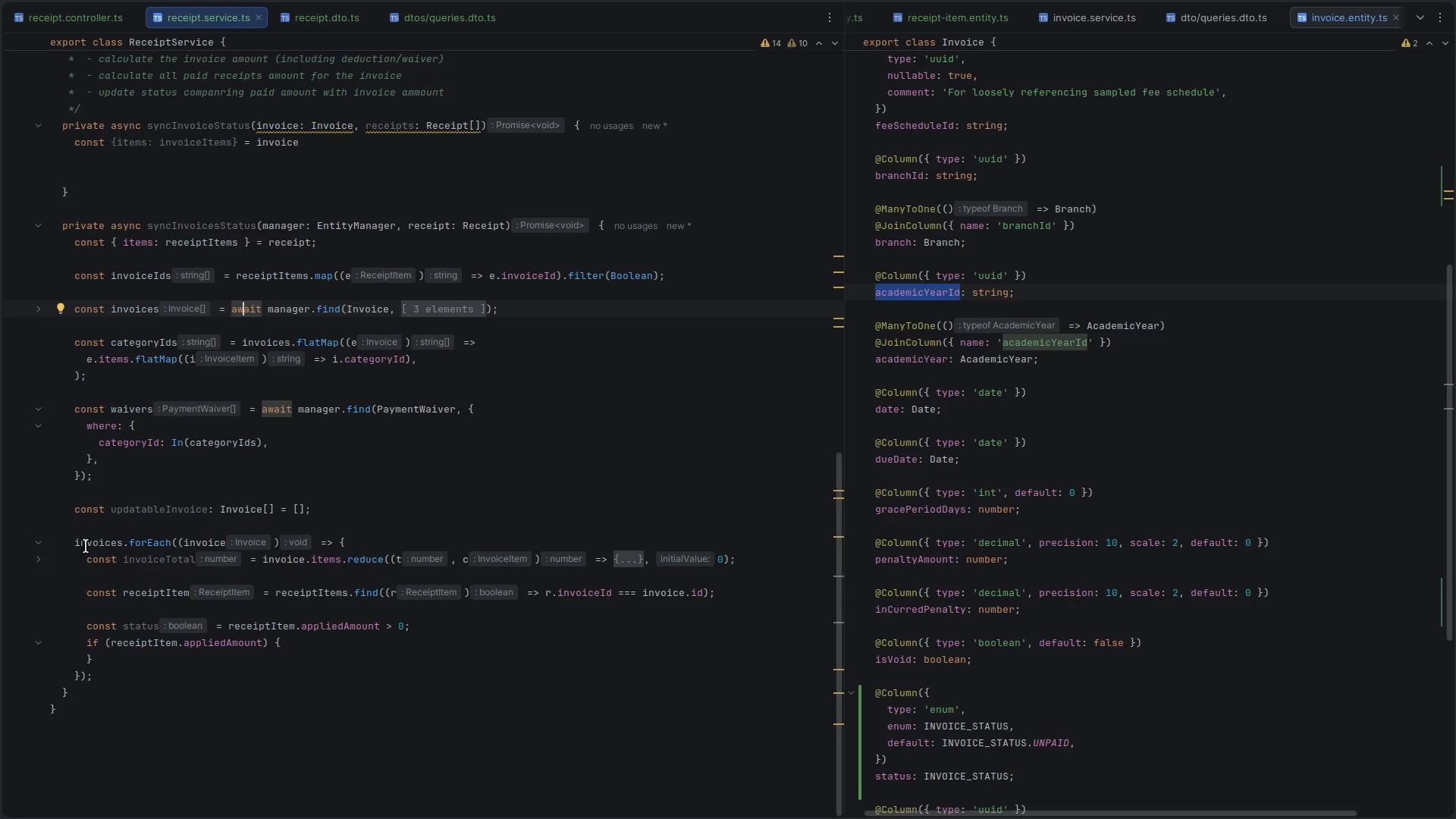 
left_click_drag(start_coordinate=[70, 545], to_coordinate=[98, 673])
 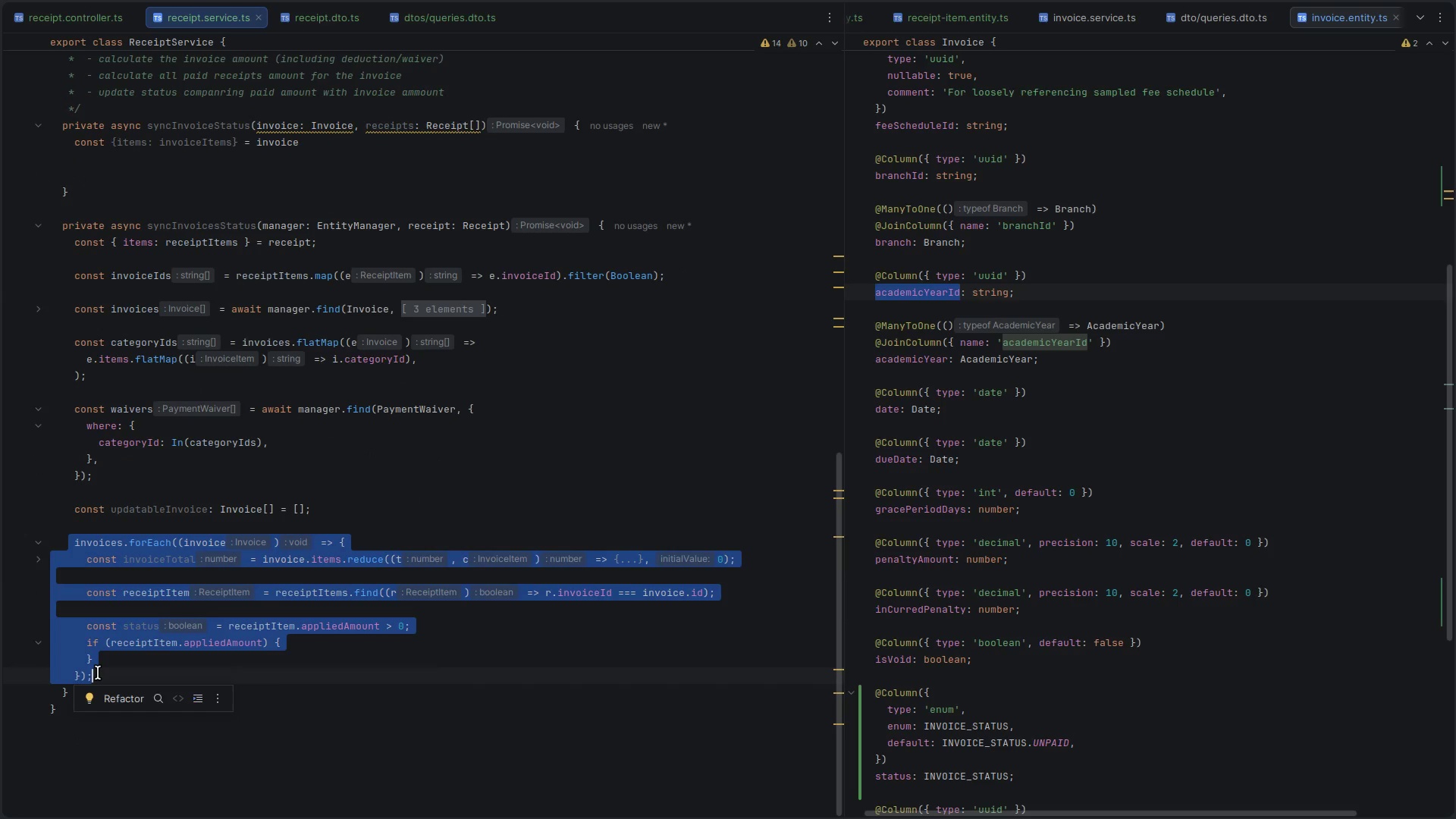 
key(Control+ControlLeft)
 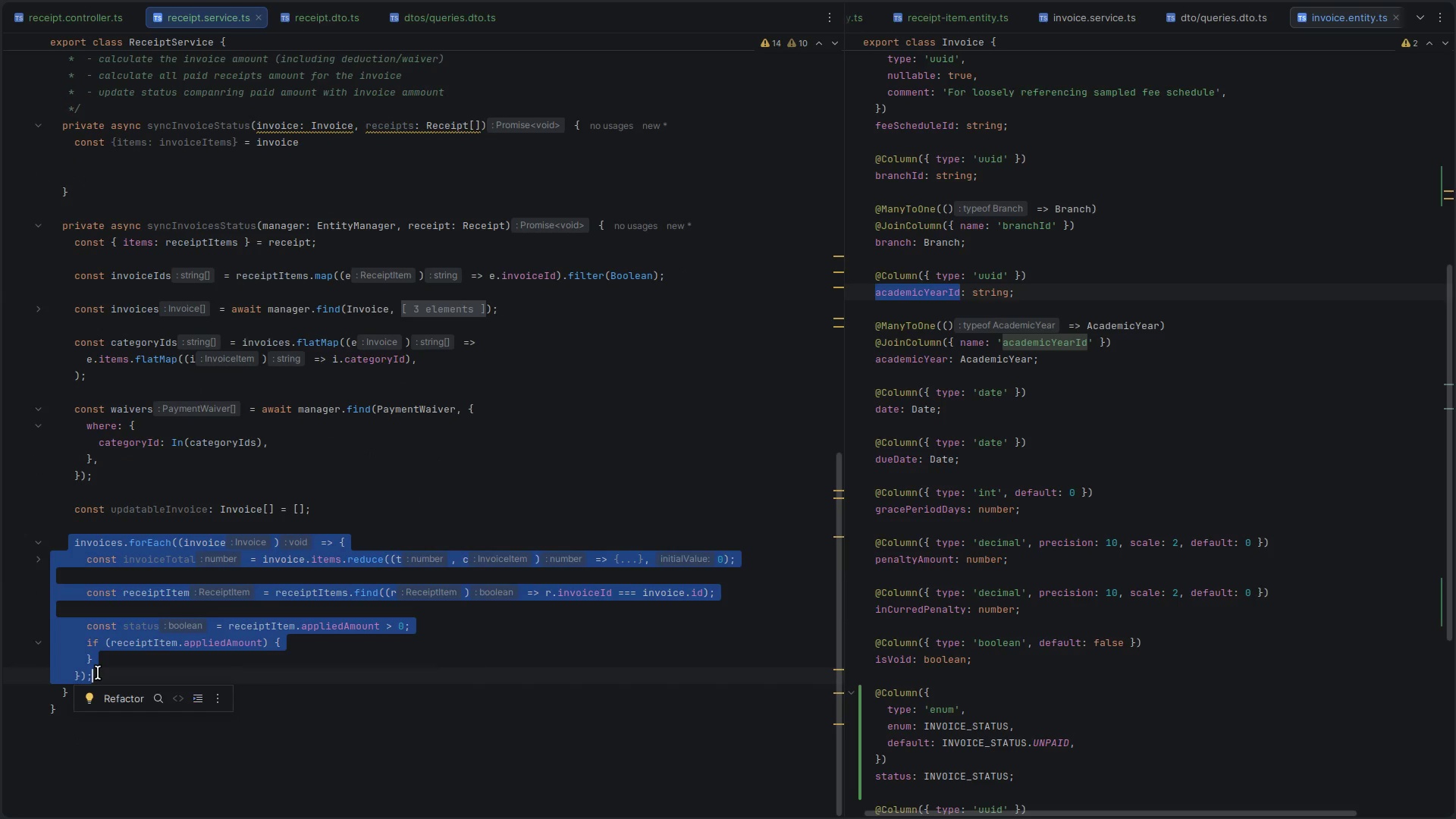 
key(Control+C)
 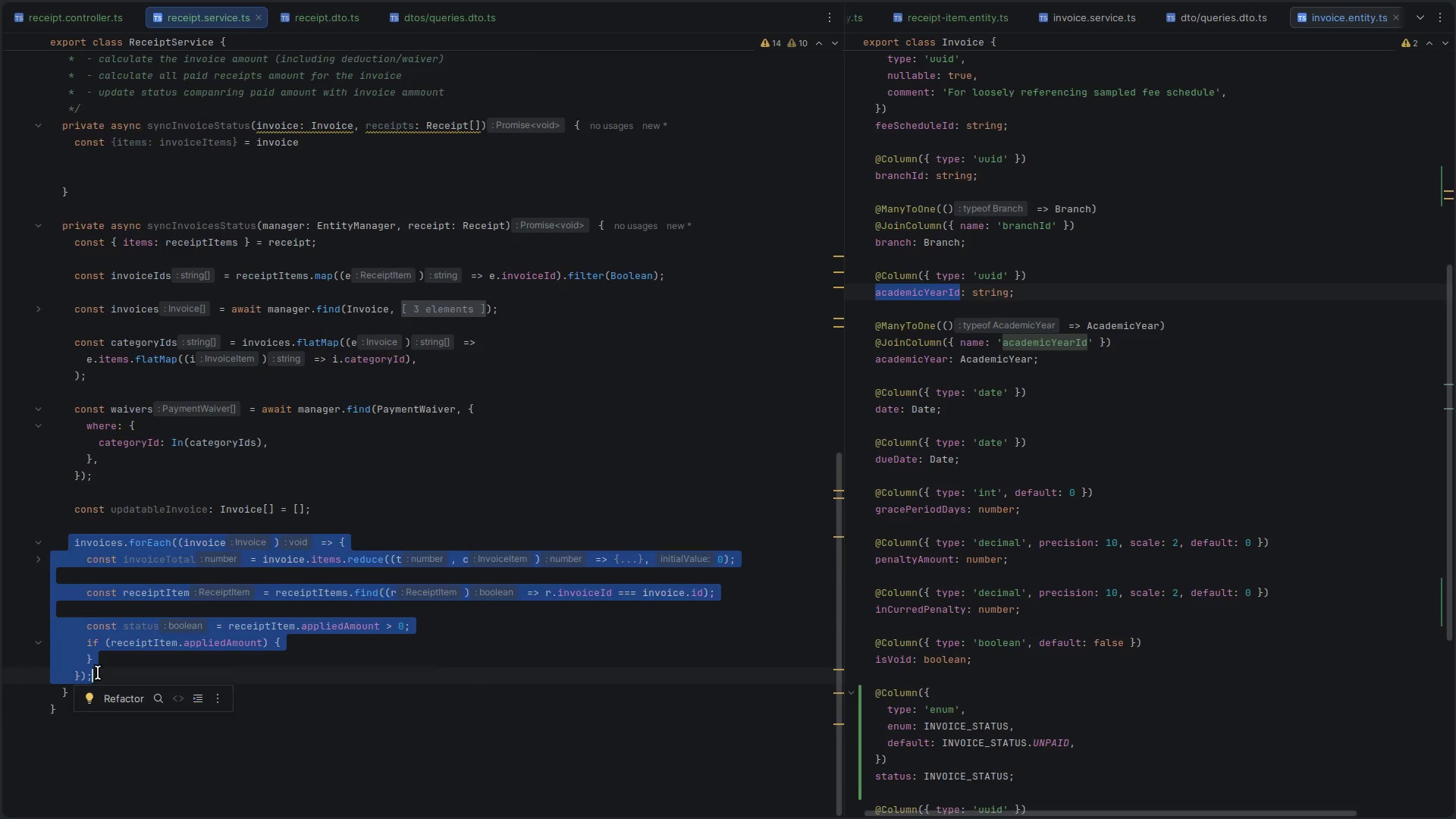 
scroll: coordinate [98, 673], scroll_direction: up, amount: 7.0
 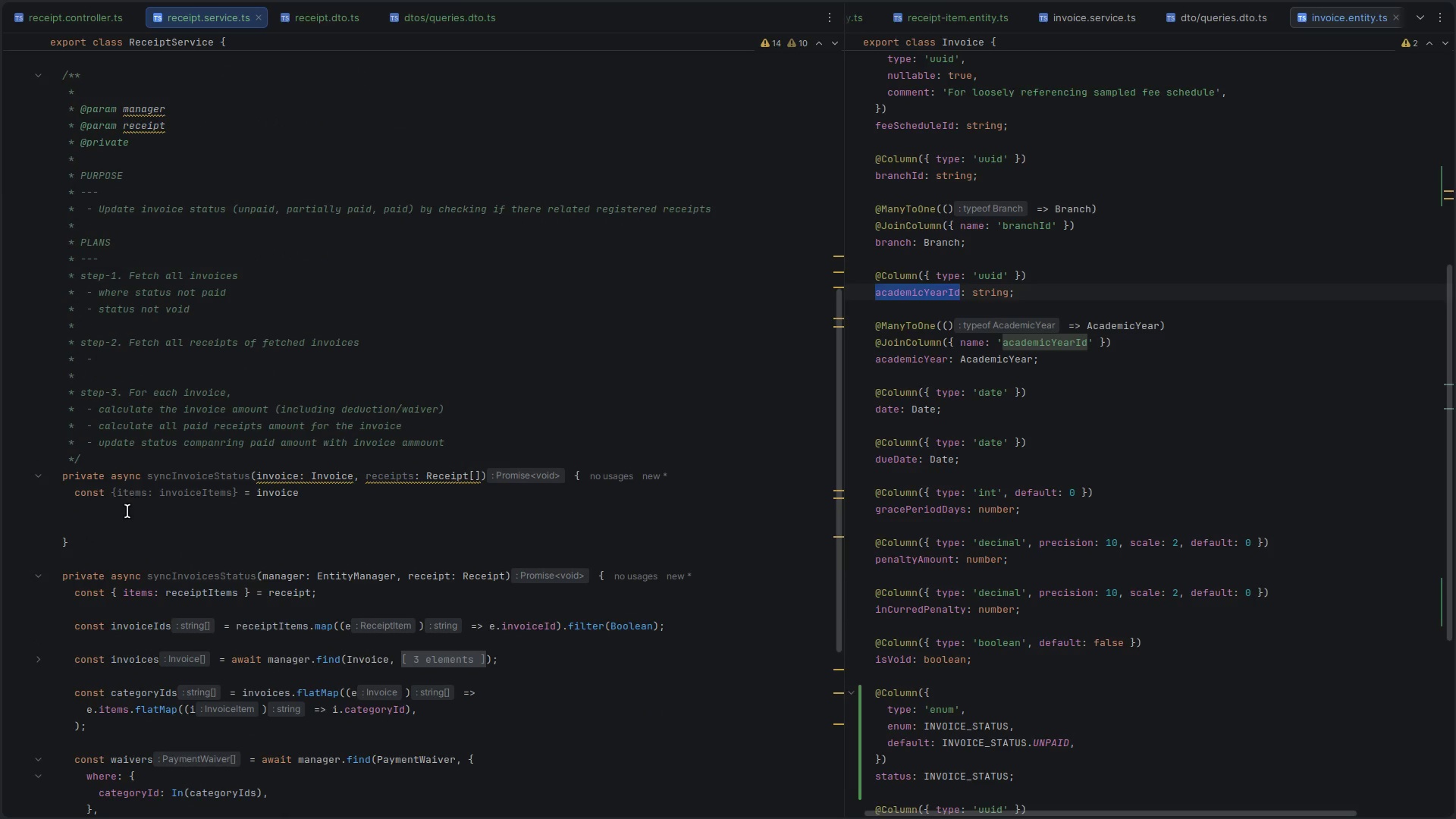 
left_click([122, 517])
 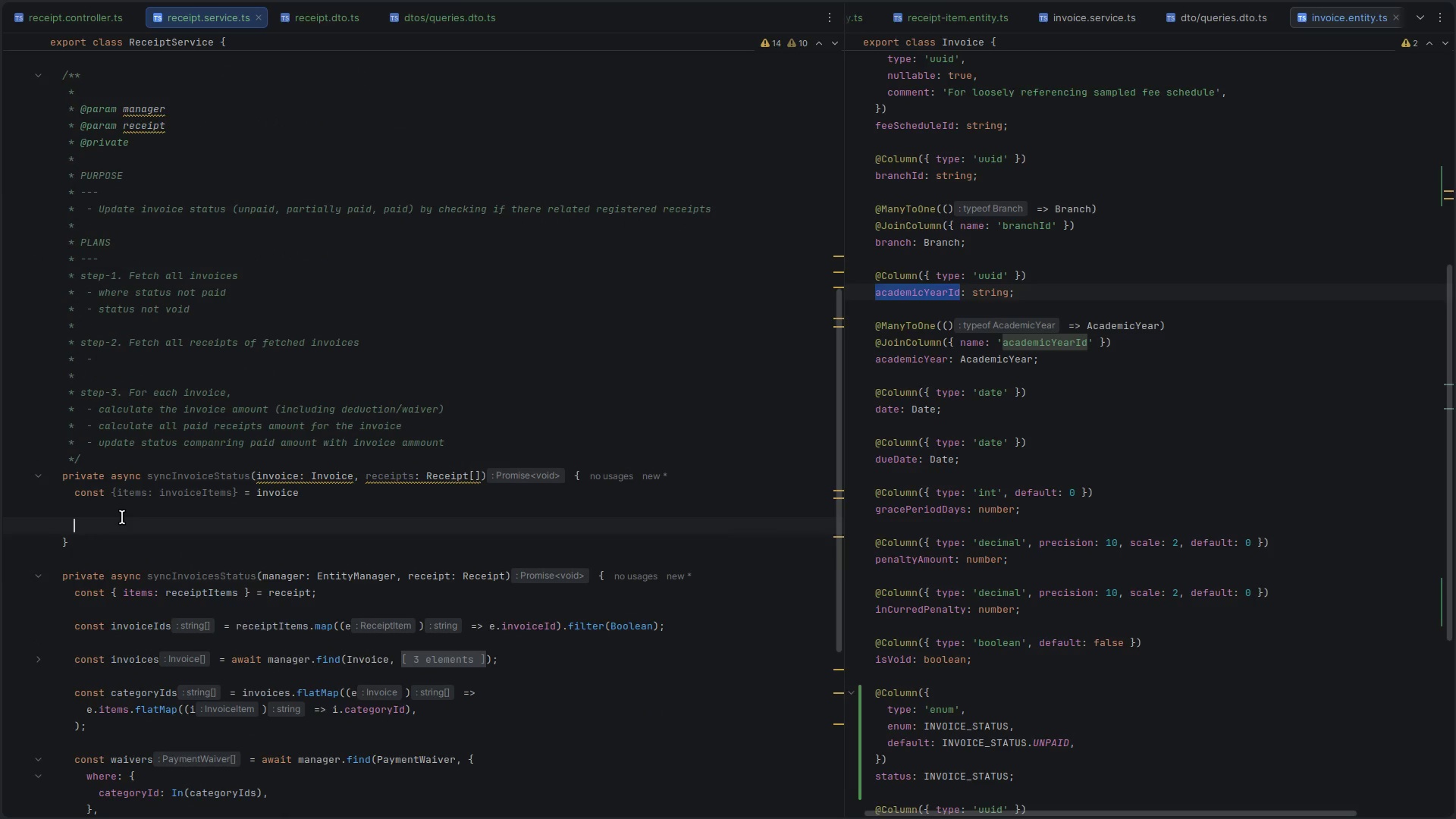 
key(Enter)
 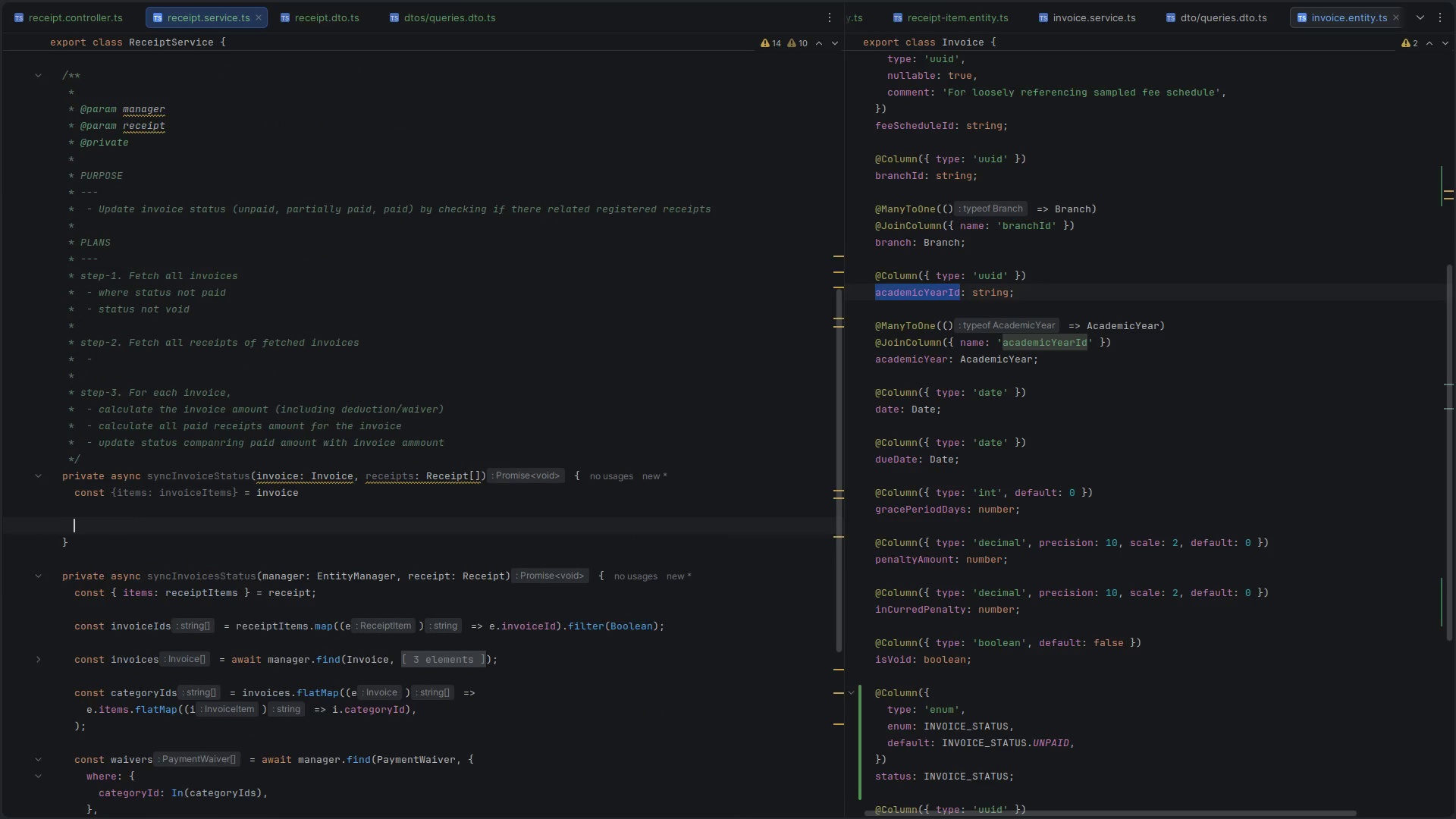 
key(Control+ControlLeft)
 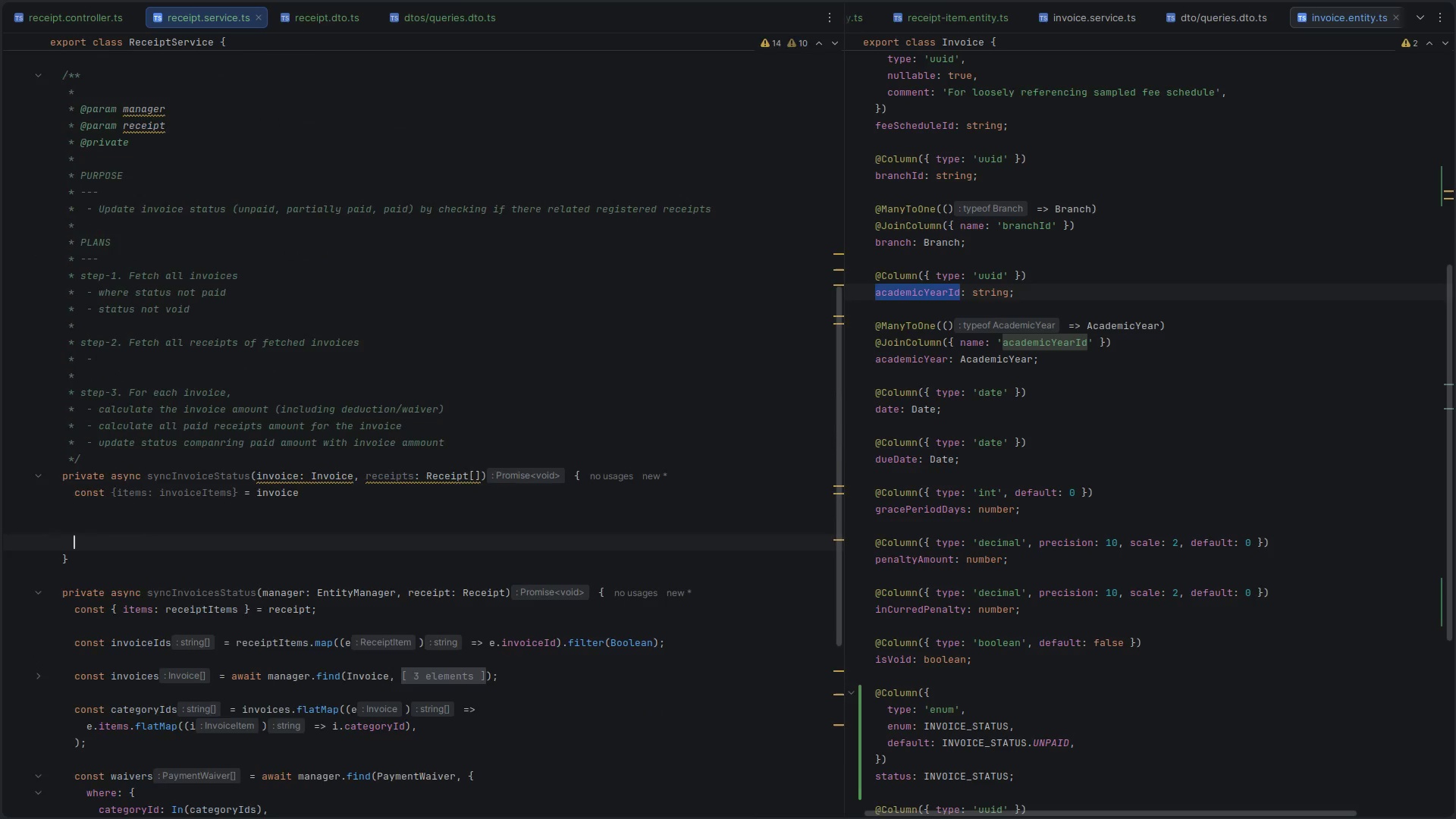 
key(Control+V)
 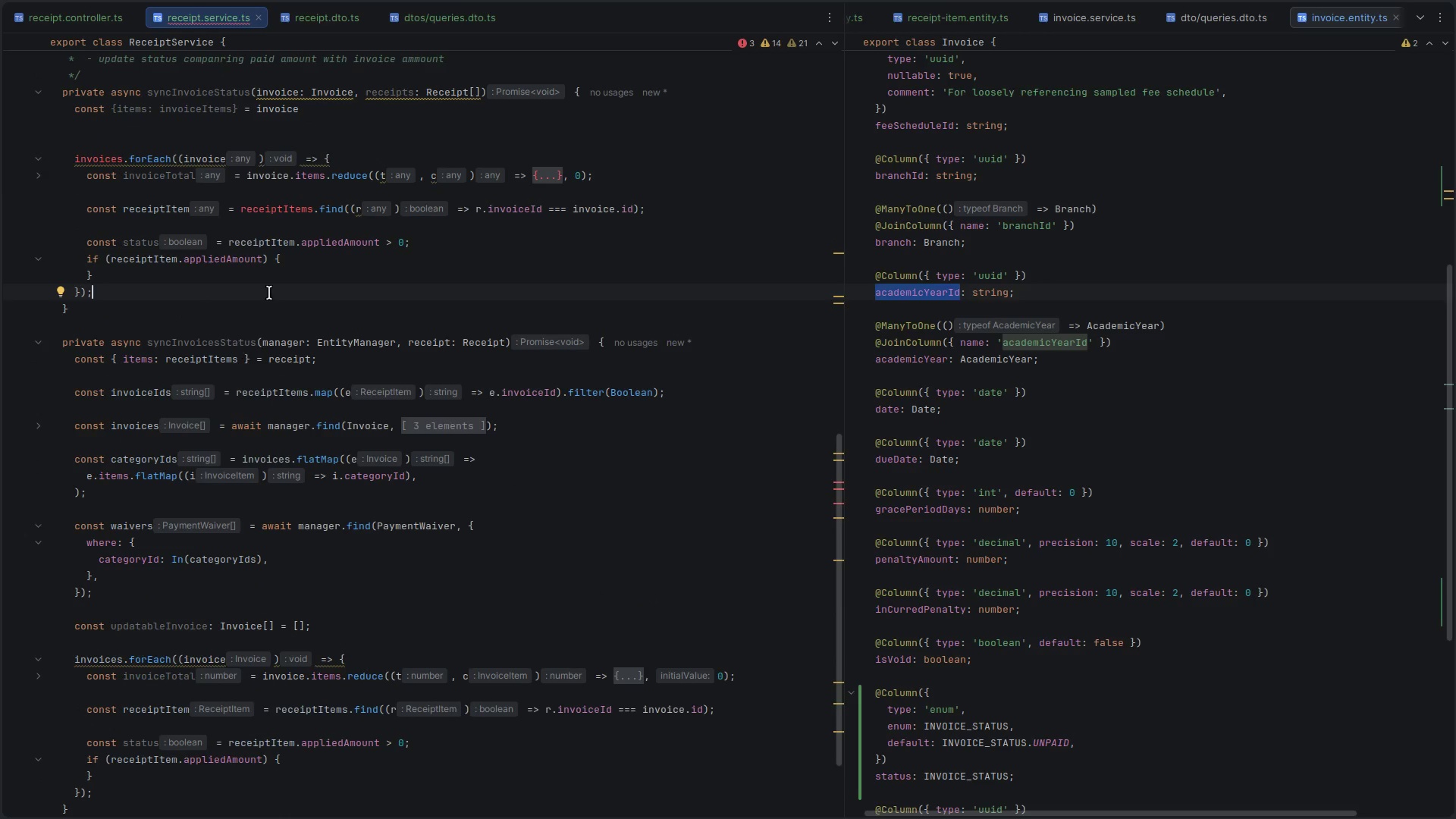 
key(Control+Z)
 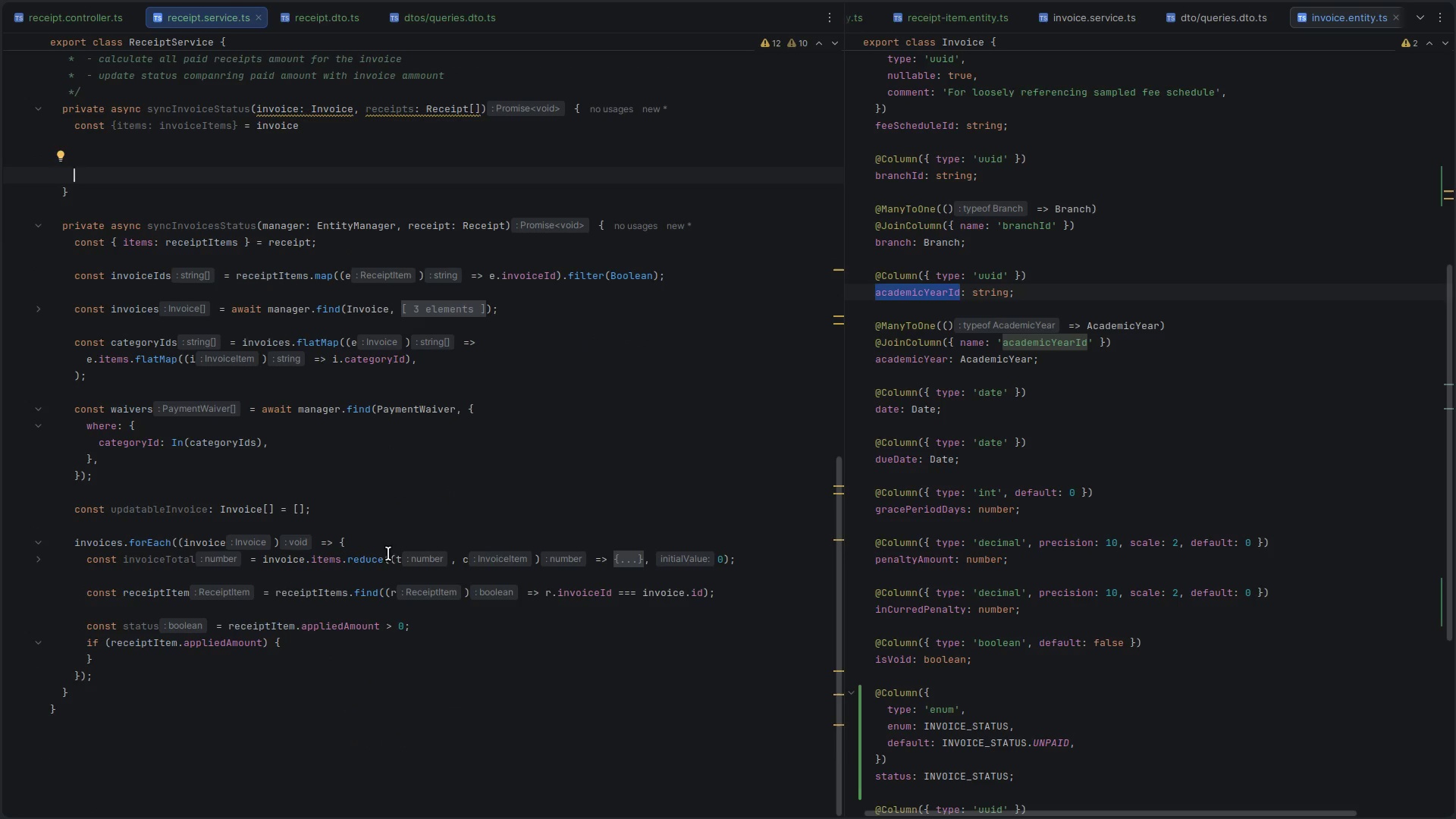 
left_click([350, 544])
 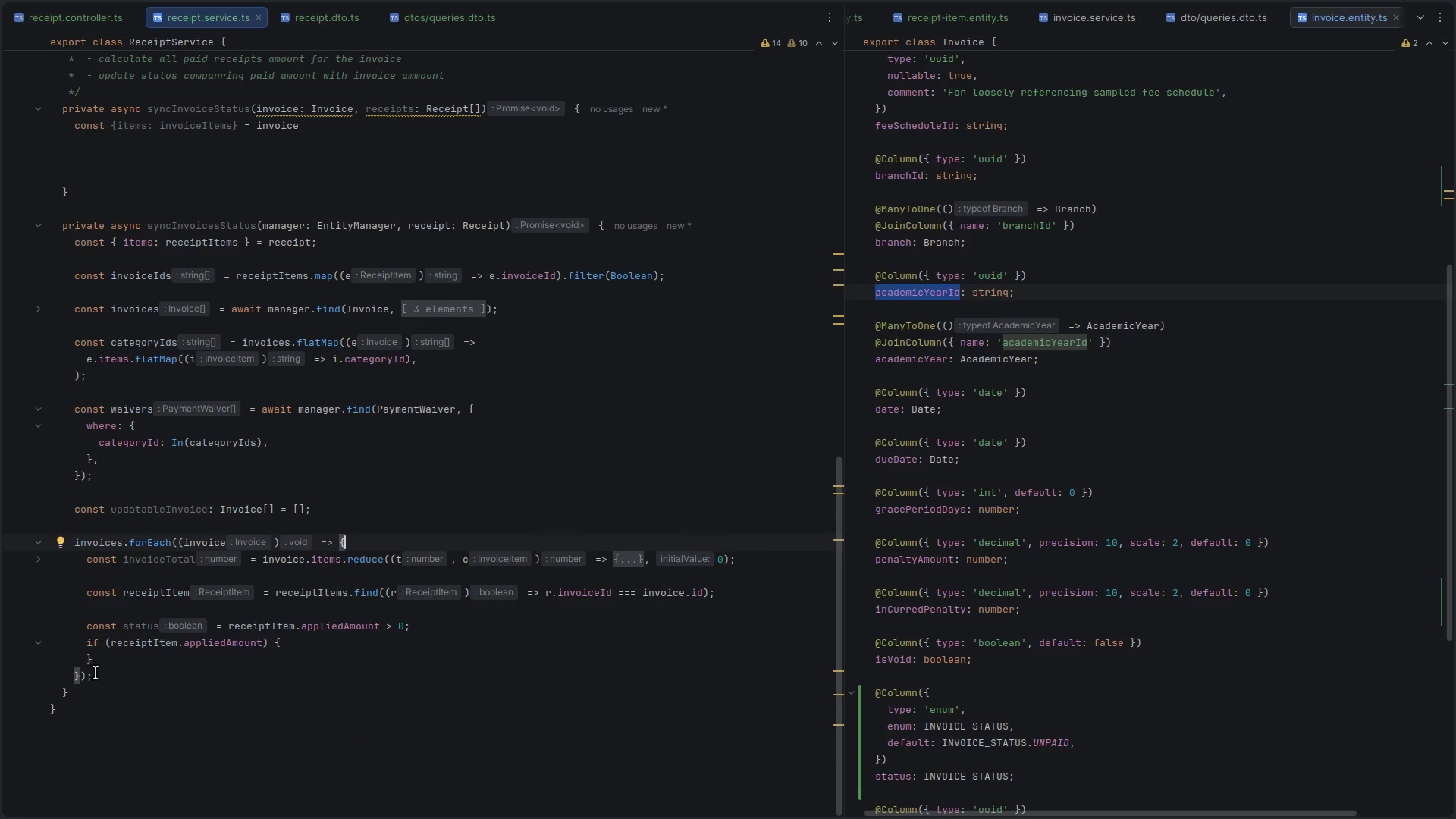 
left_click_drag(start_coordinate=[98, 673], to_coordinate=[46, 544])
 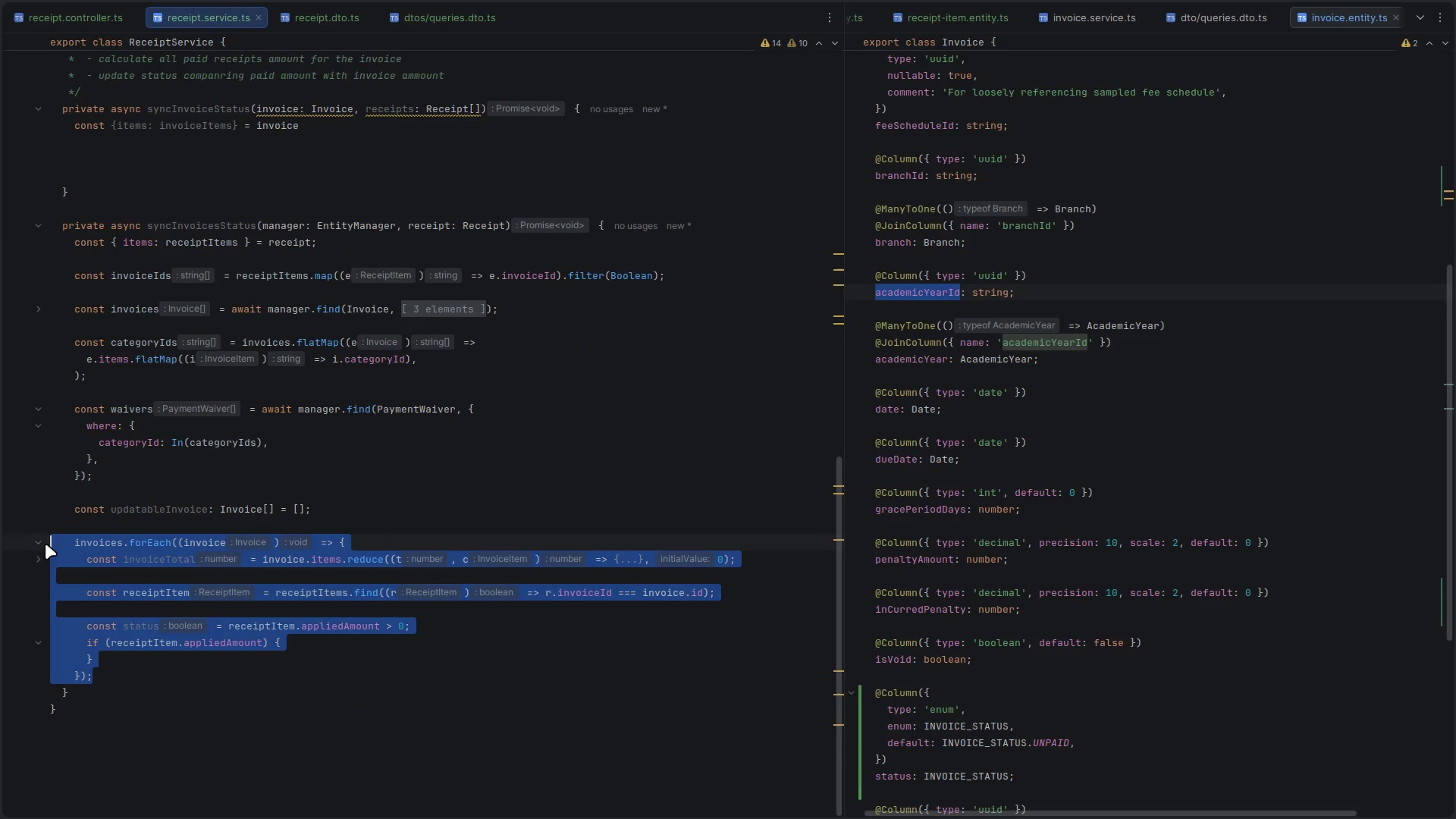 
key(Control+C)
 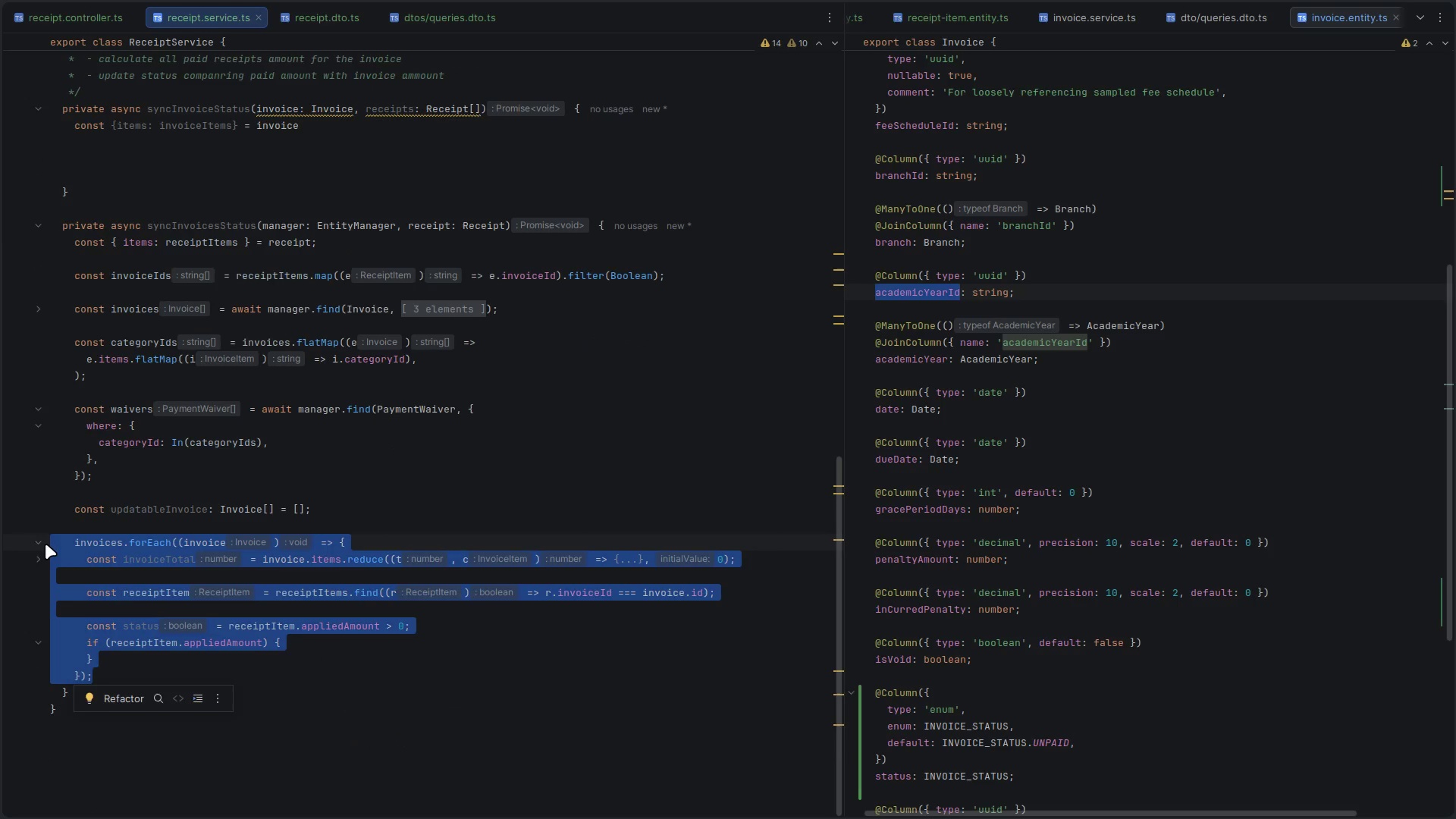 
scroll: coordinate [46, 544], scroll_direction: up, amount: 7.0
 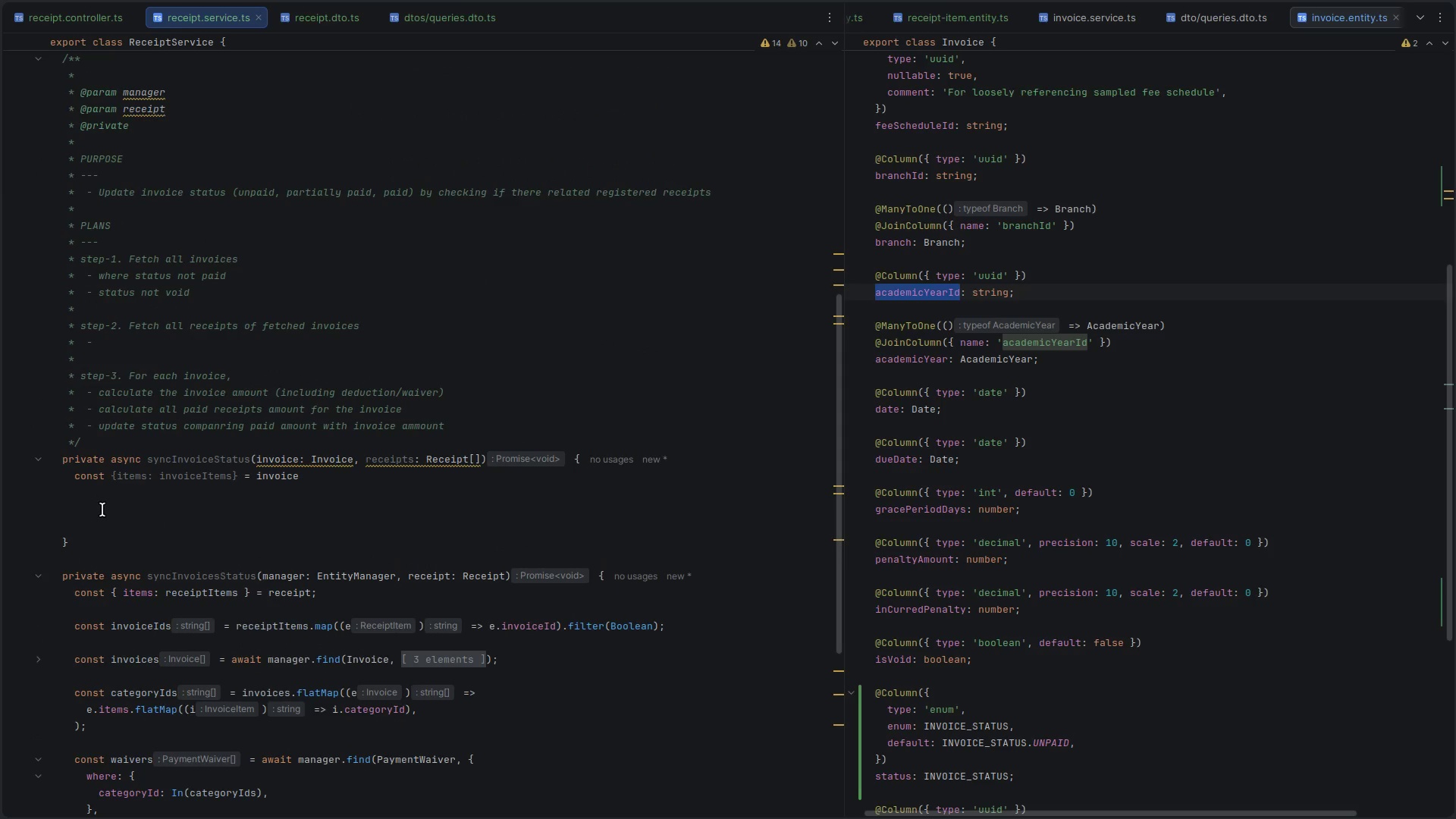 
left_click([102, 512])
 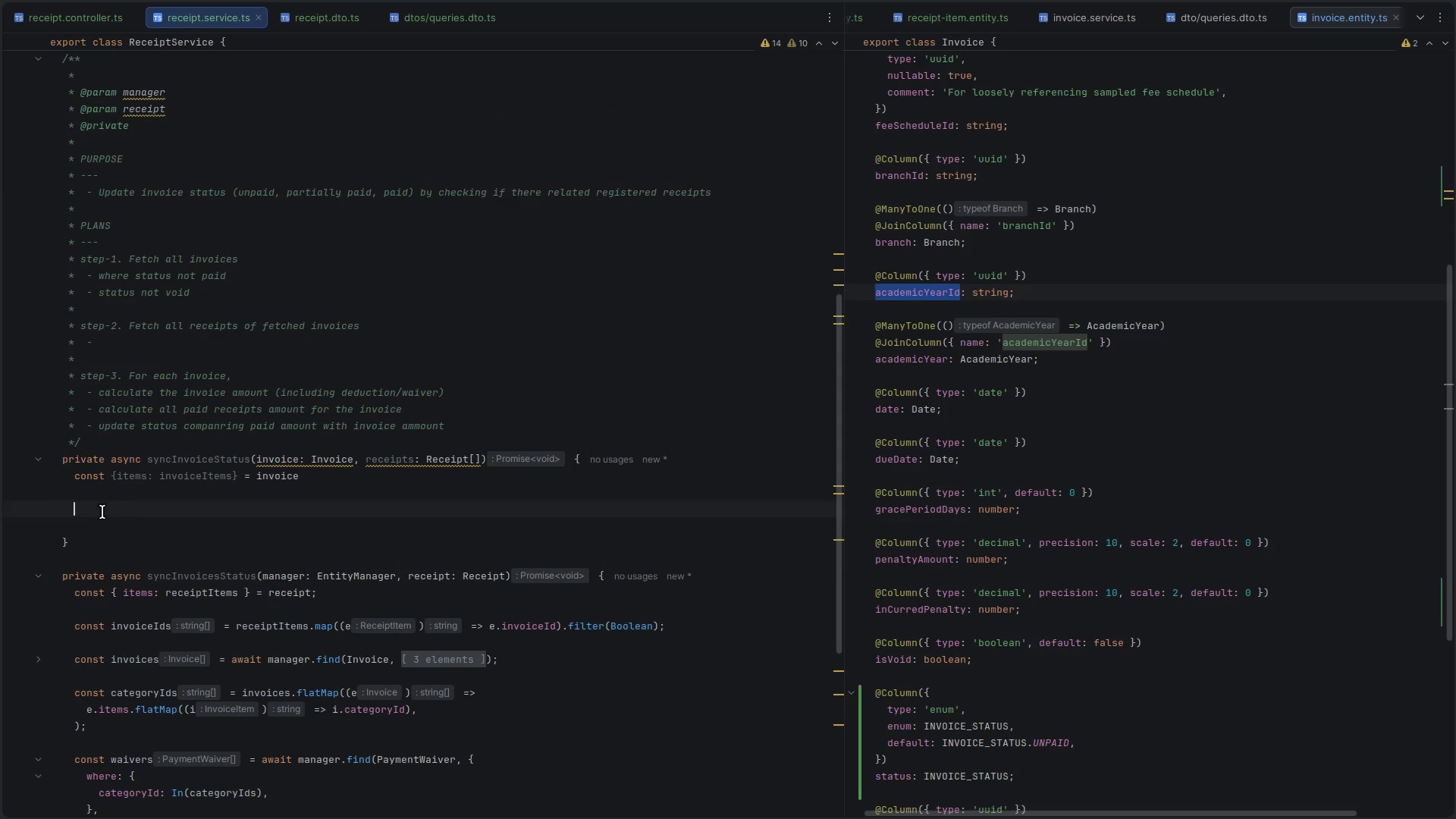 
key(Control+ControlLeft)
 